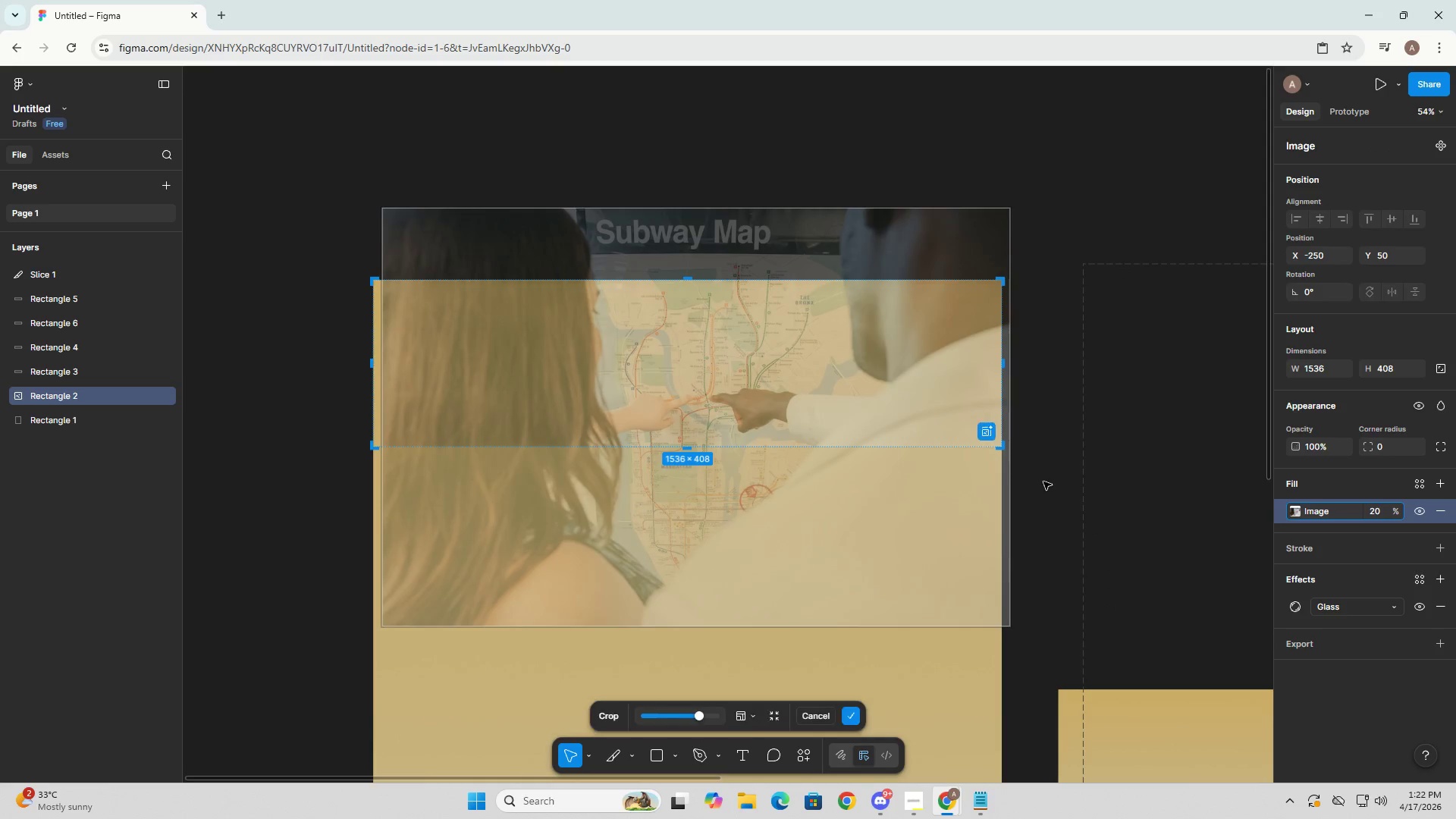 
key(Control+Z)
 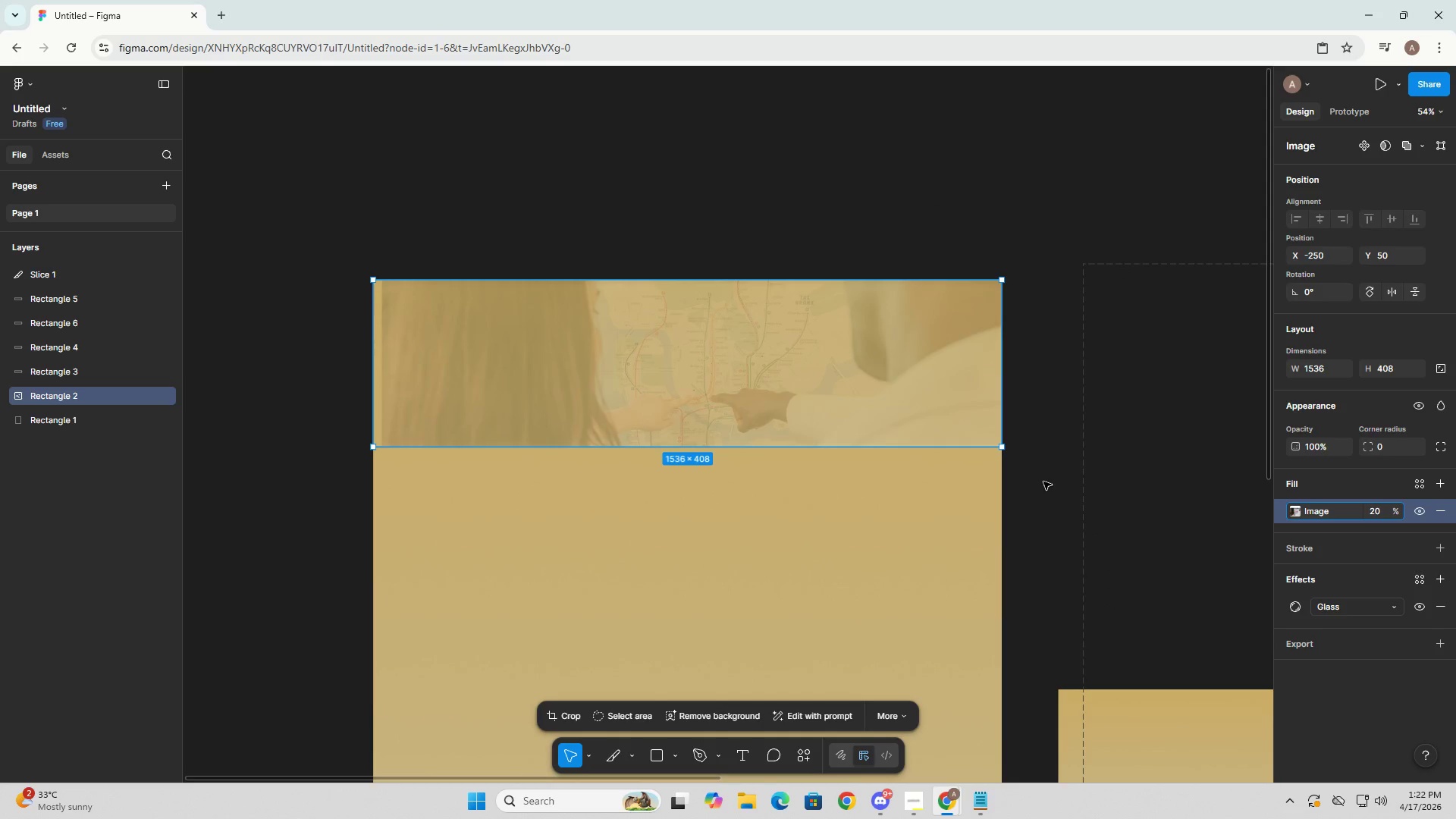 
key(Control+Z)
 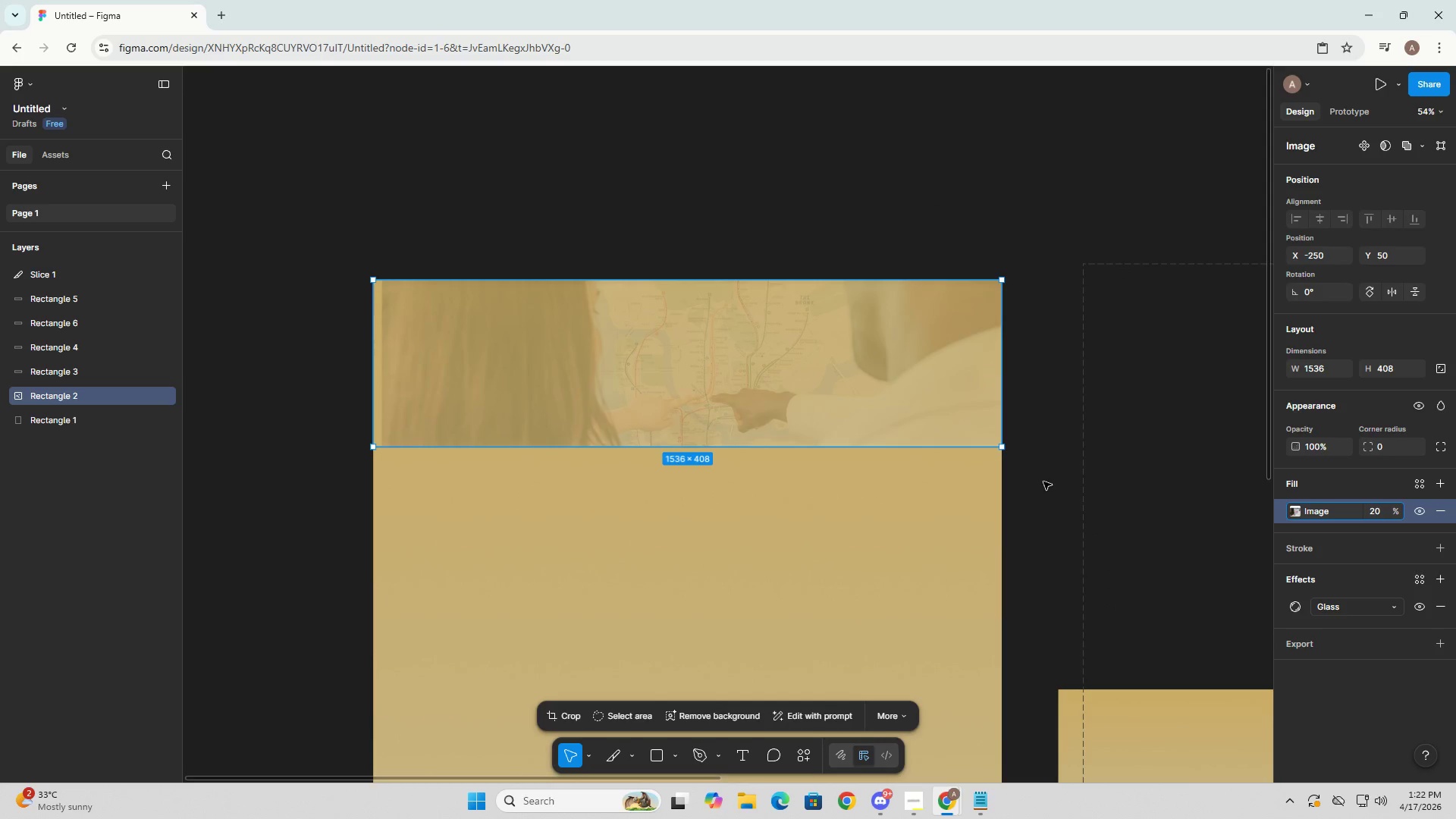 
key(Control+Z)
 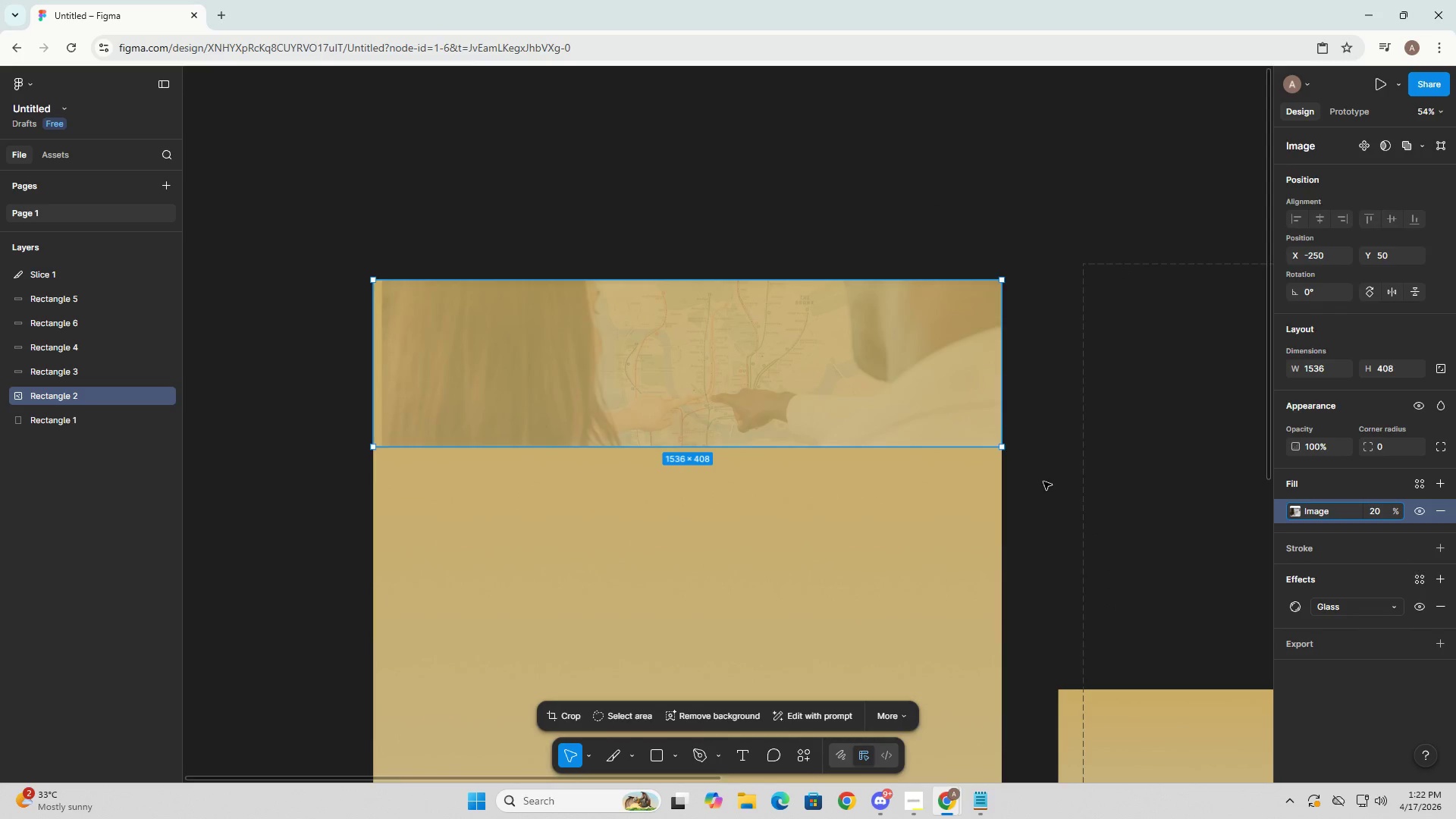 
key(Control+Z)
 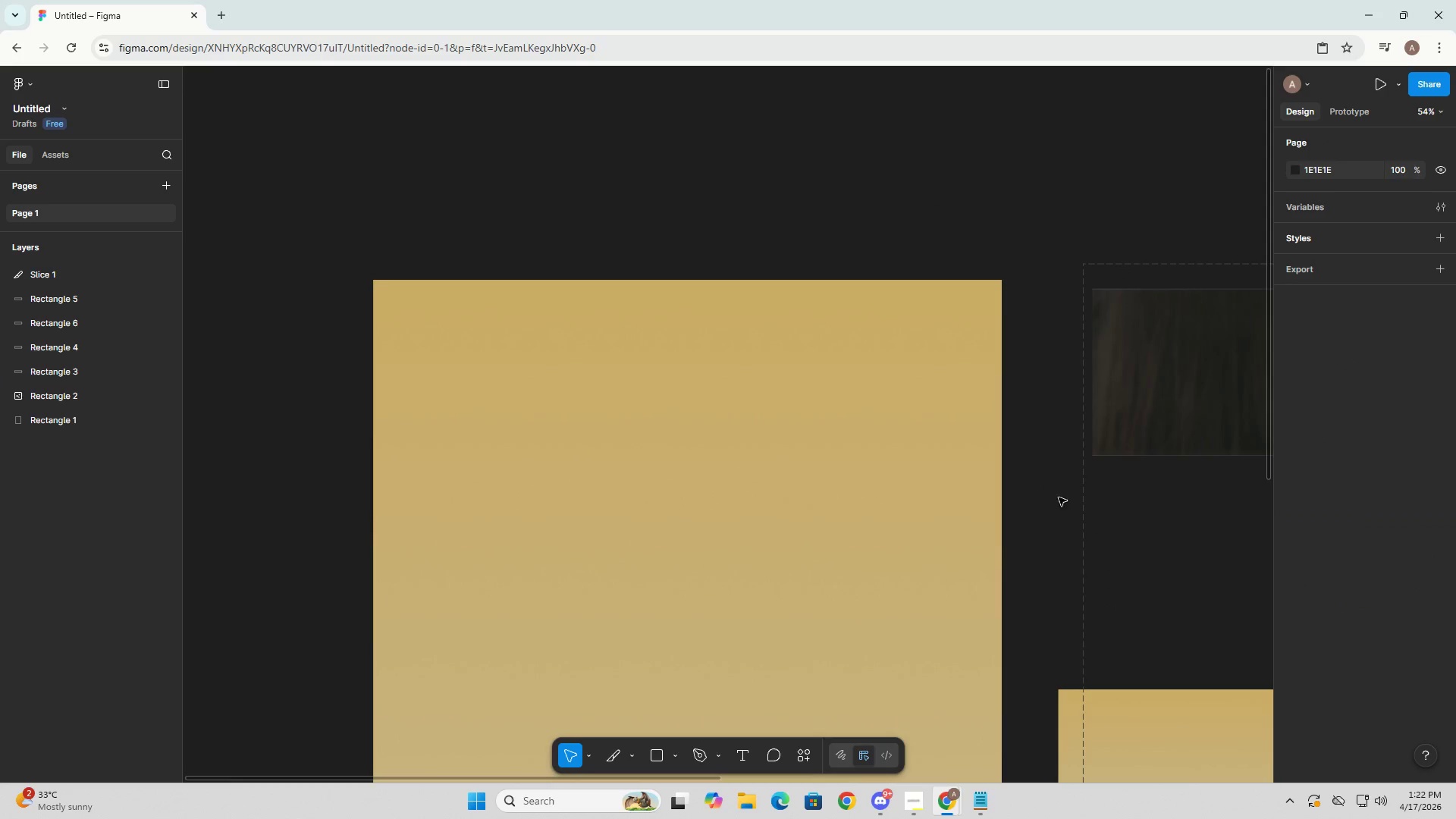 
left_click([1068, 511])
 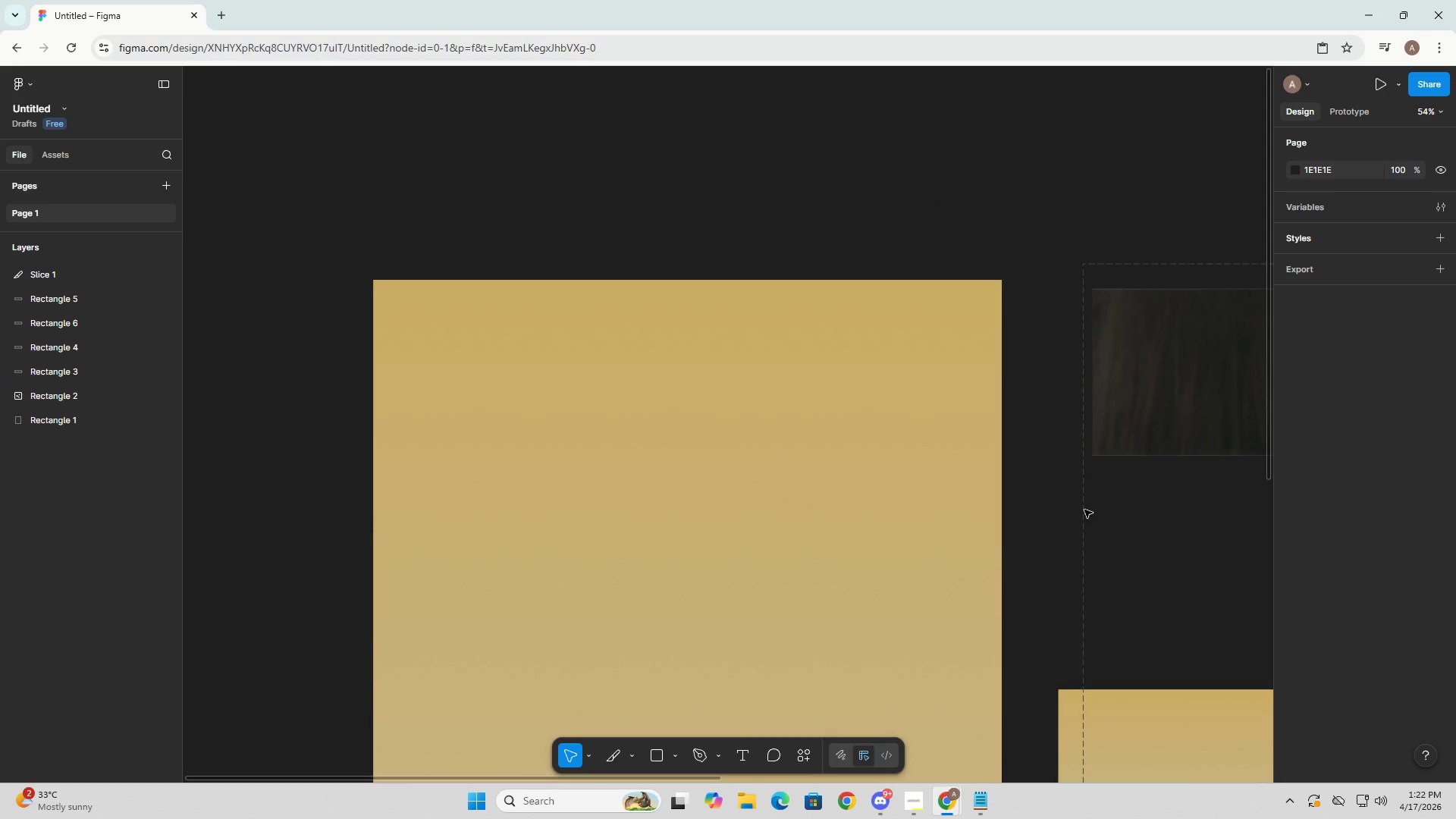 
hold_key(key=Space, duration=0.45)
 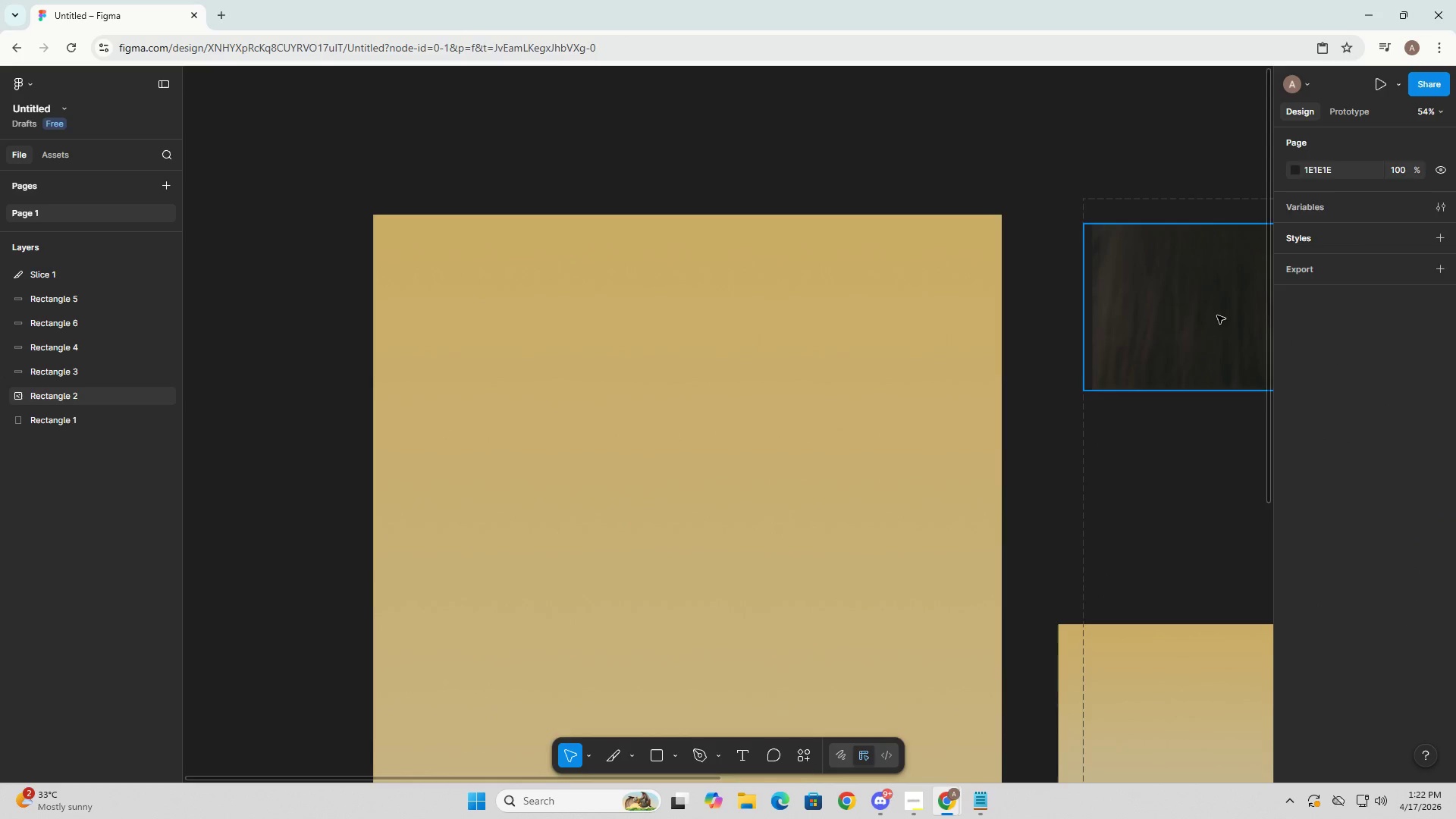 
scroll: coordinate [1084, 510], scroll_direction: down, amount: 4.0
 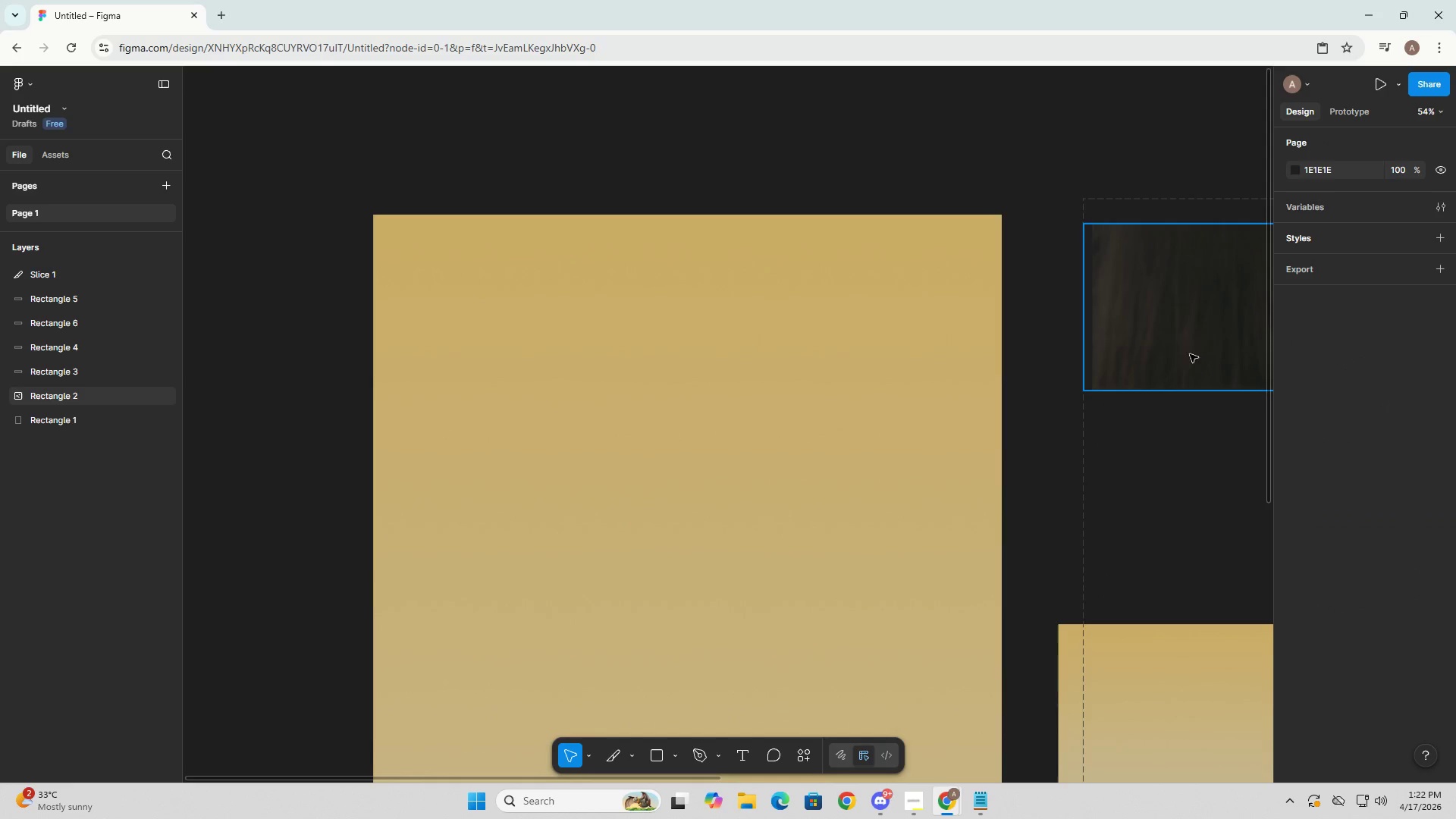 
left_click_drag(start_coordinate=[1217, 315], to_coordinate=[1096, 332])
 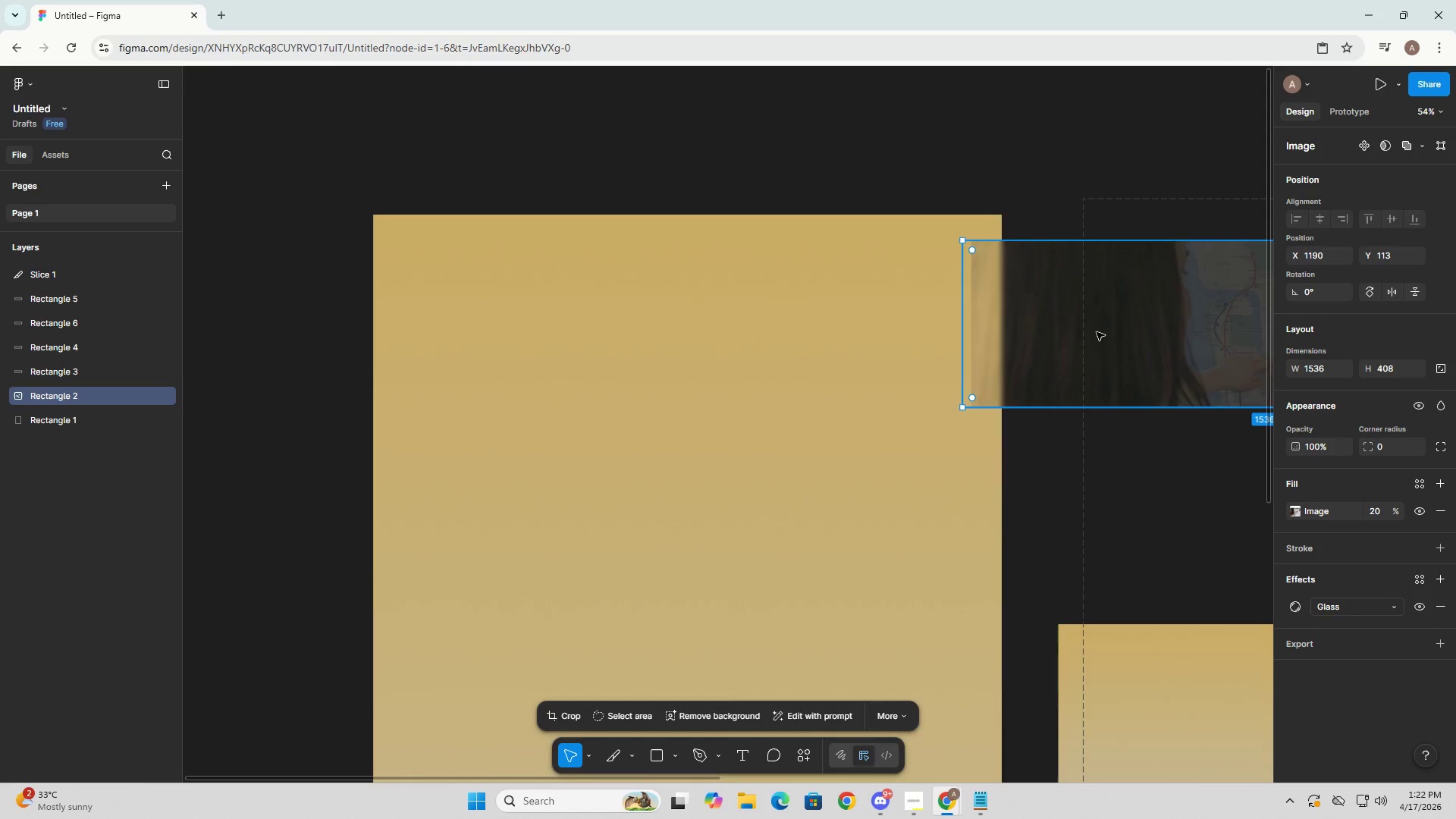 
key(Control+Z)
 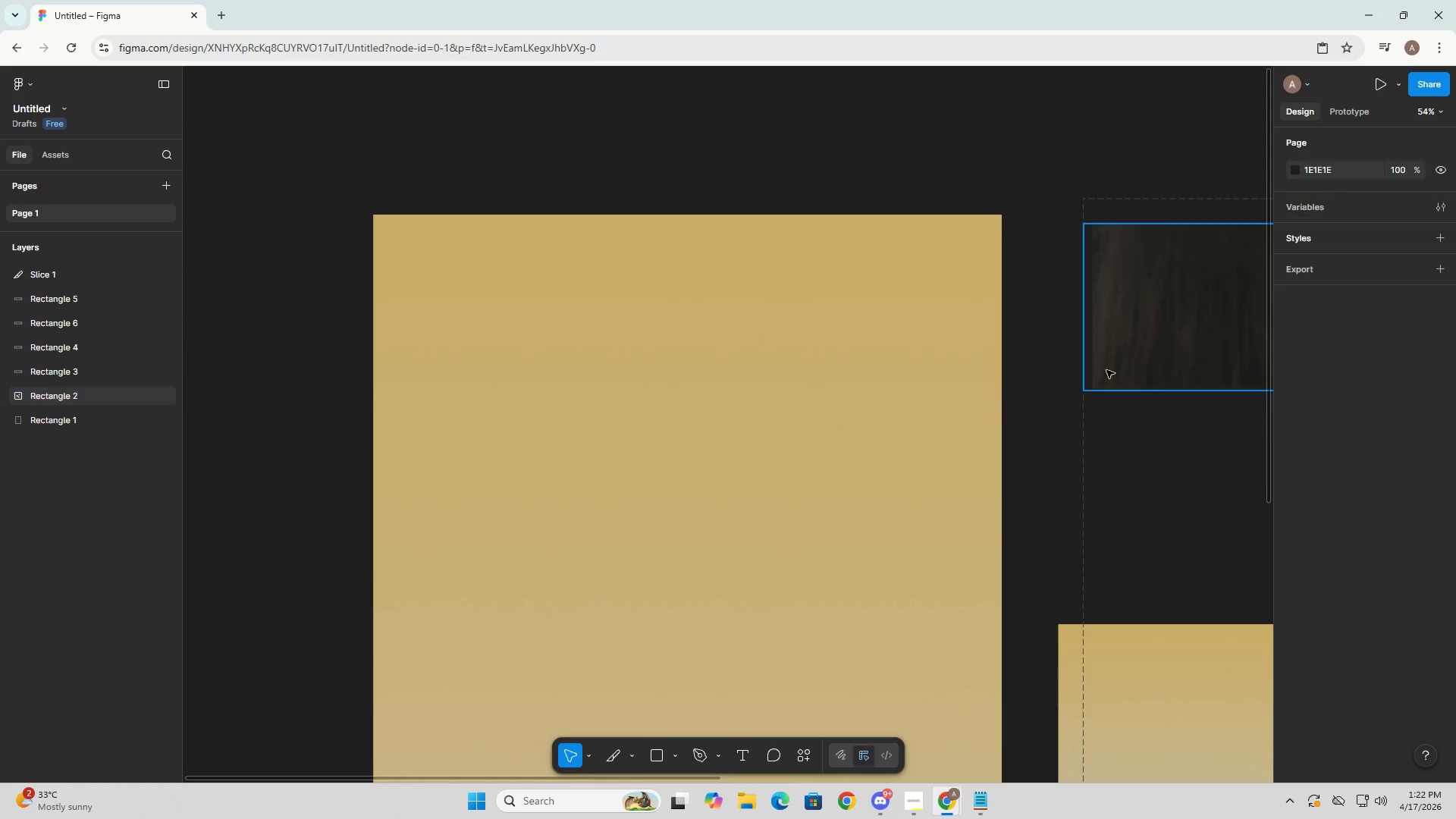 
key(Control+Z)
 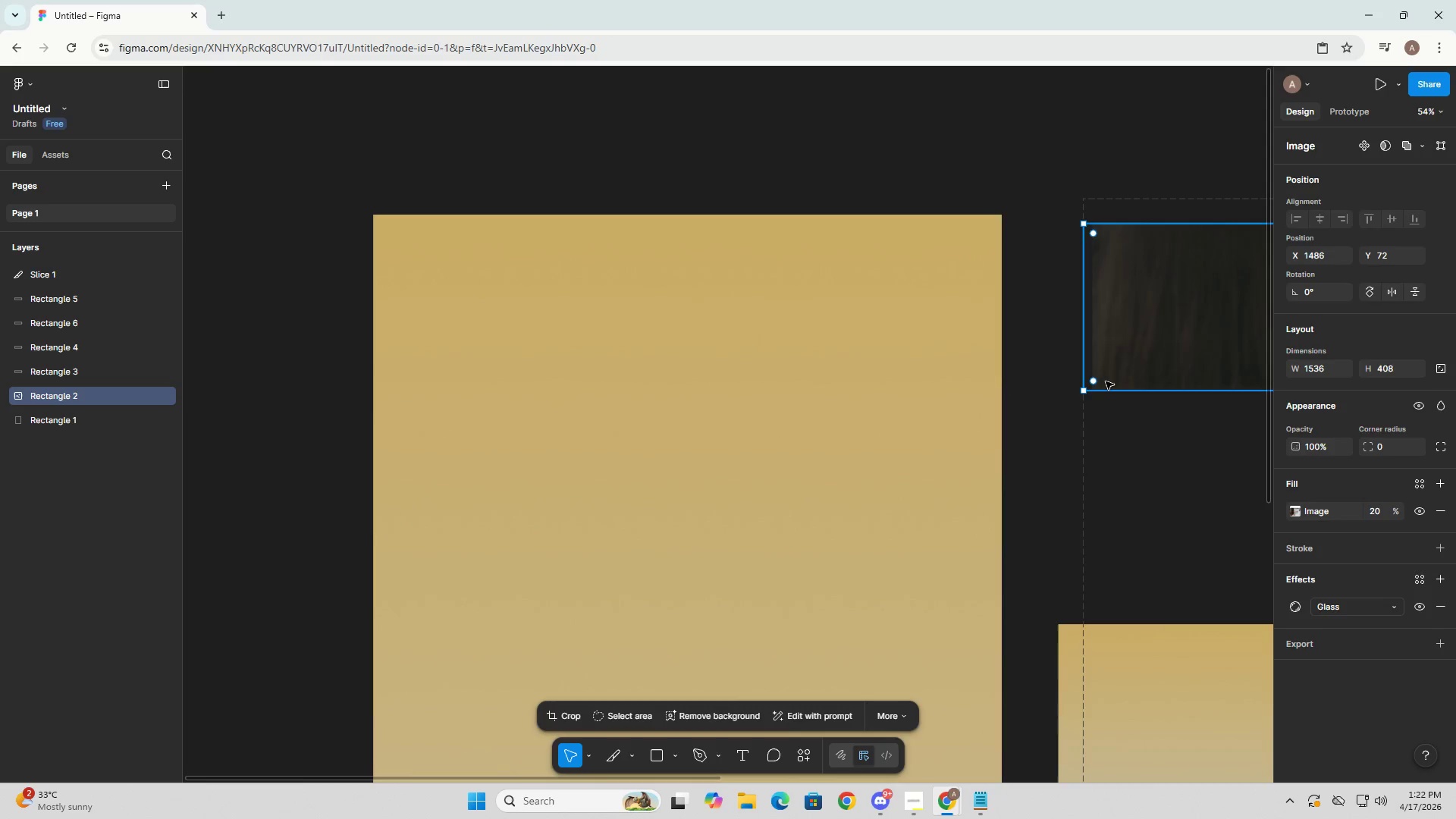 
key(Control+Z)
 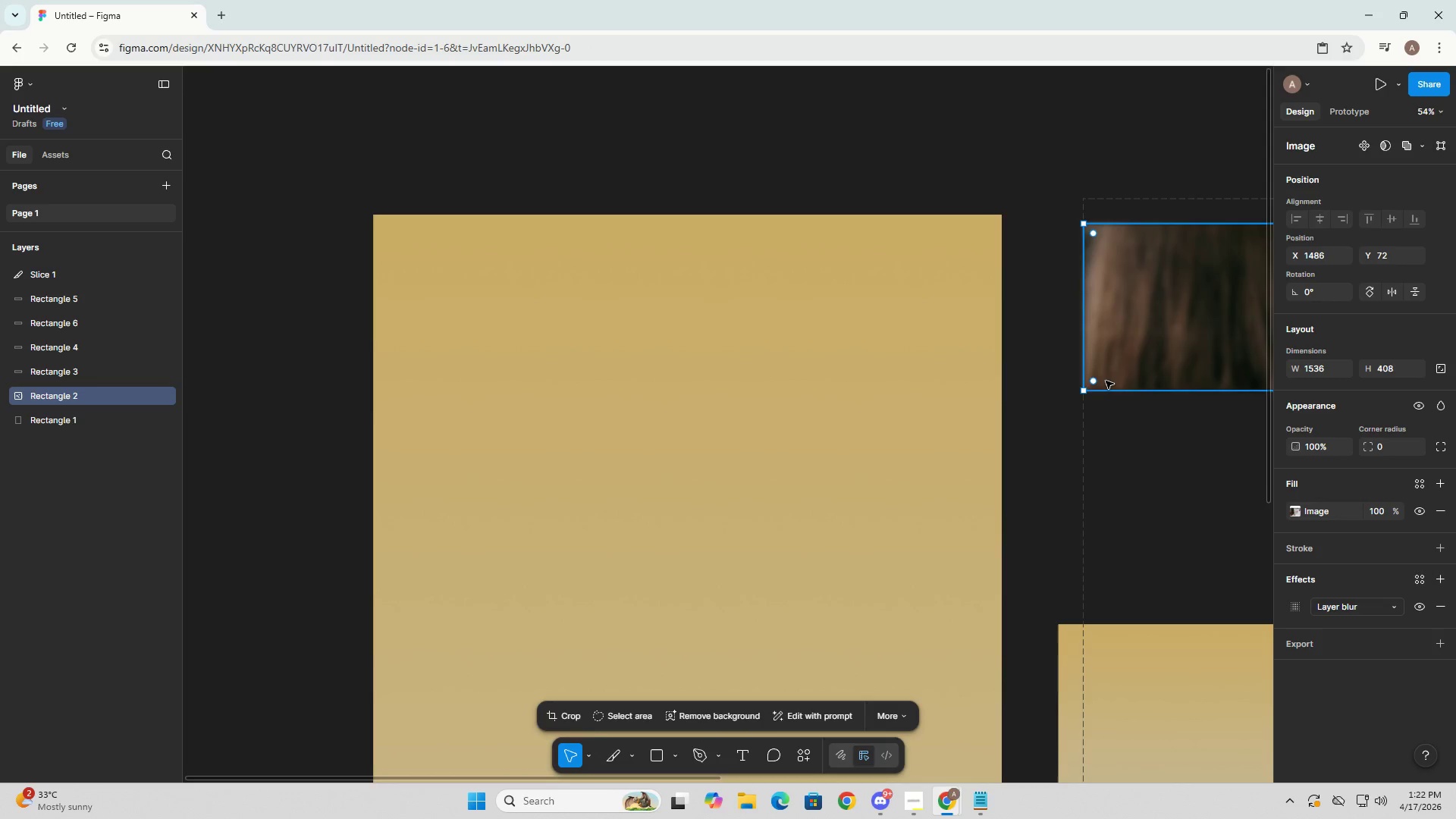 
key(Control+Z)
 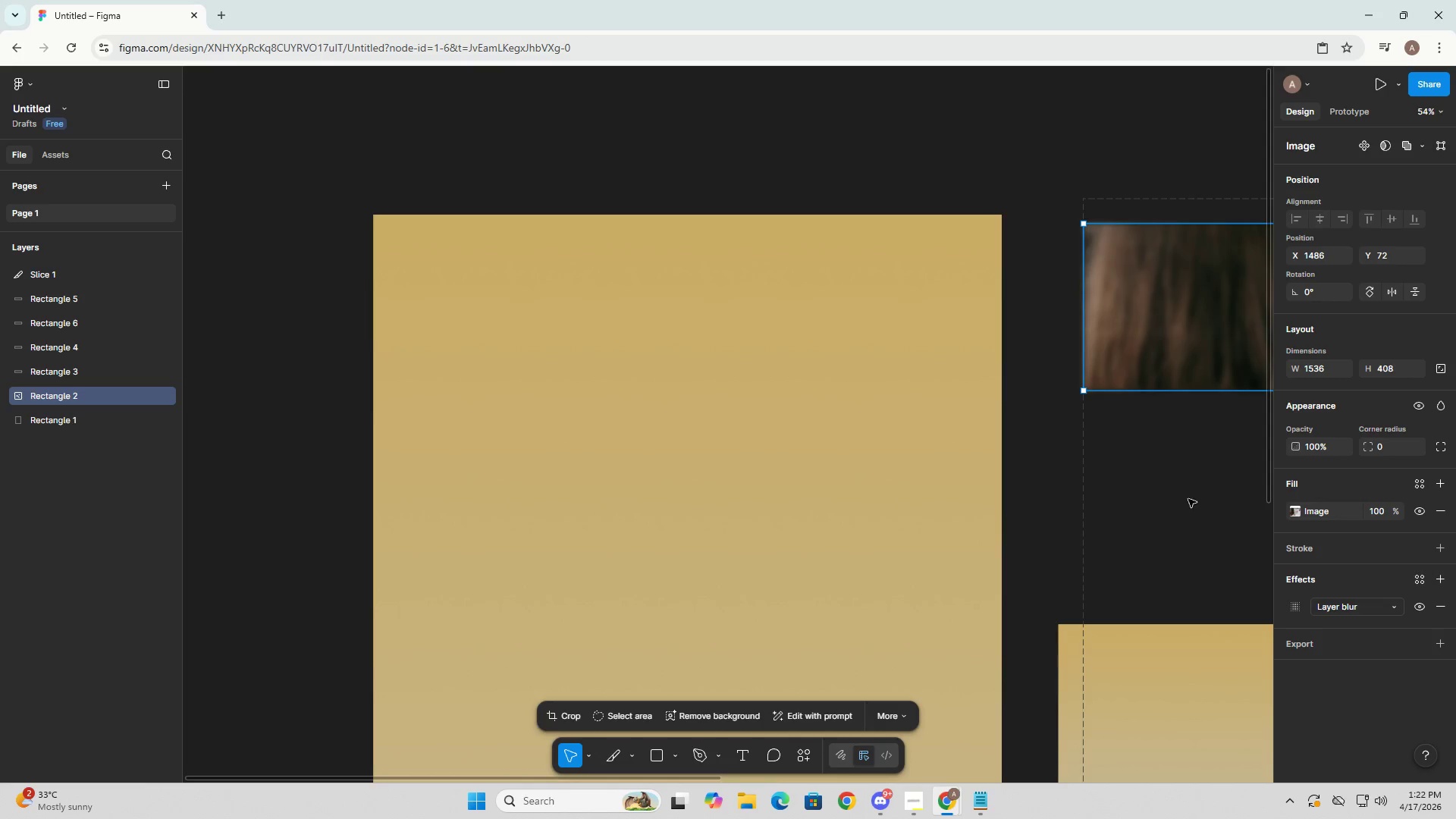 
hold_key(key=Space, duration=0.41)
 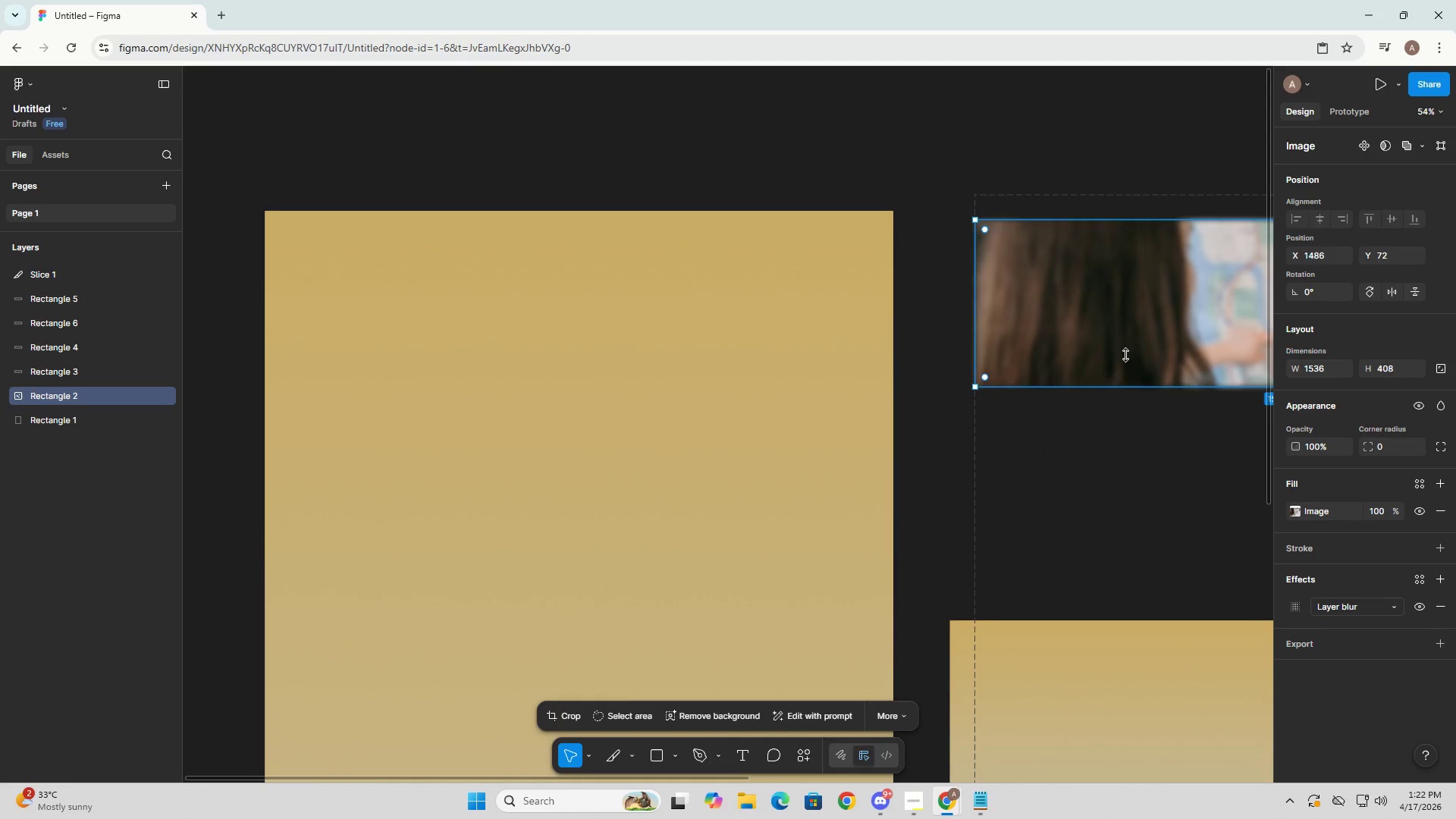 
left_click_drag(start_coordinate=[1188, 499], to_coordinate=[1079, 495])
 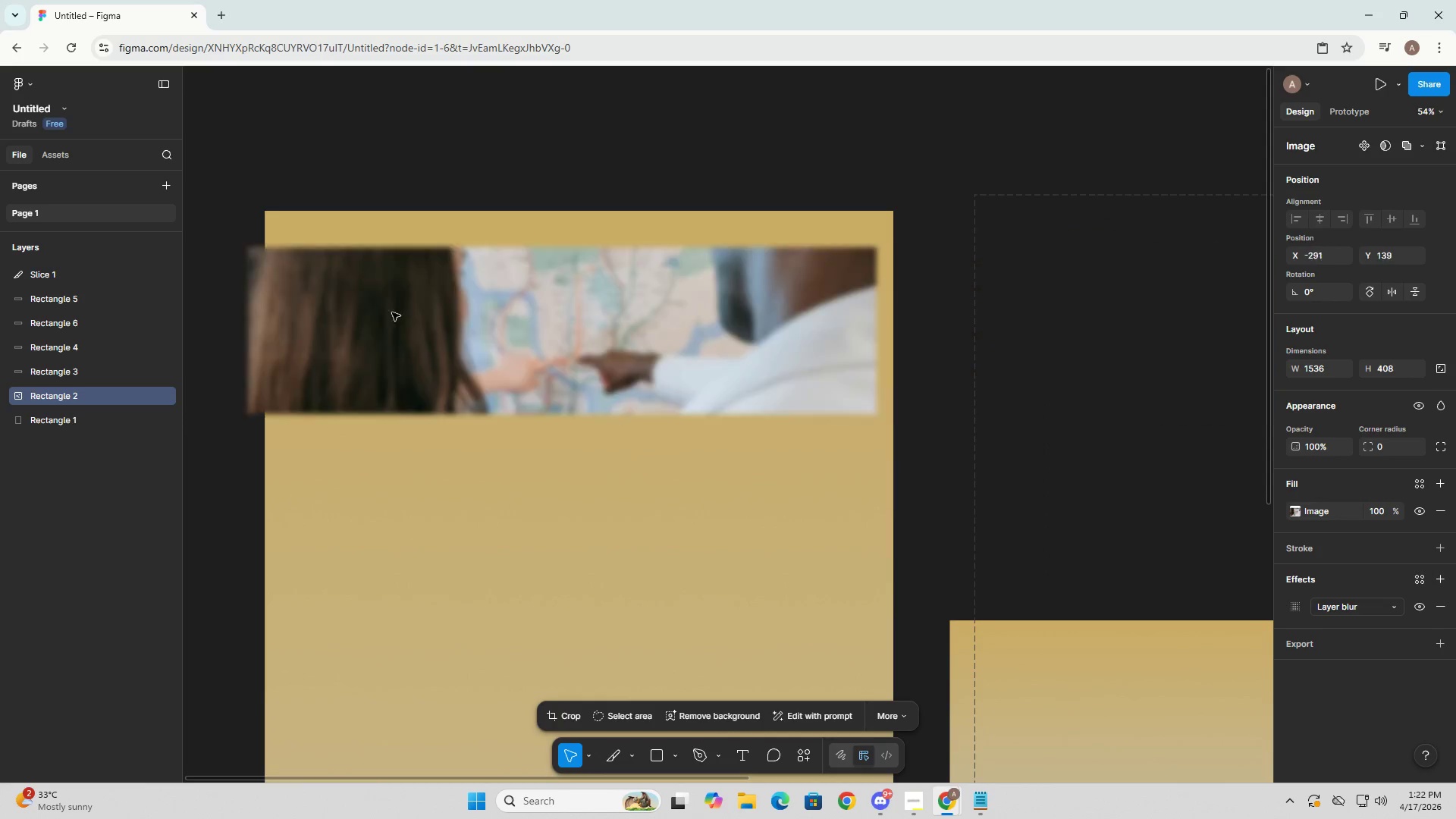 
left_click_drag(start_coordinate=[1163, 294], to_coordinate=[452, 285])
 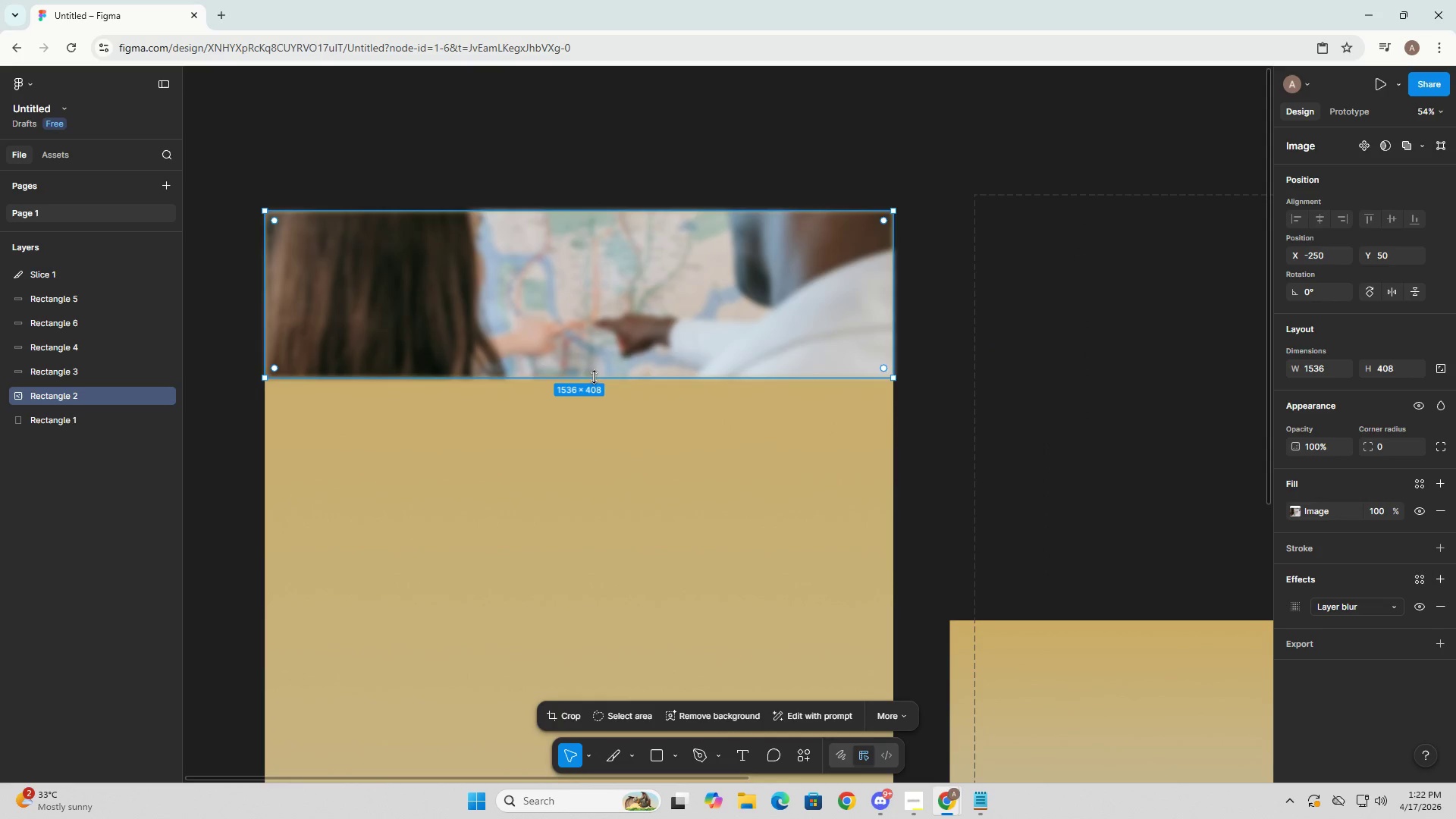 
left_click([594, 377])
 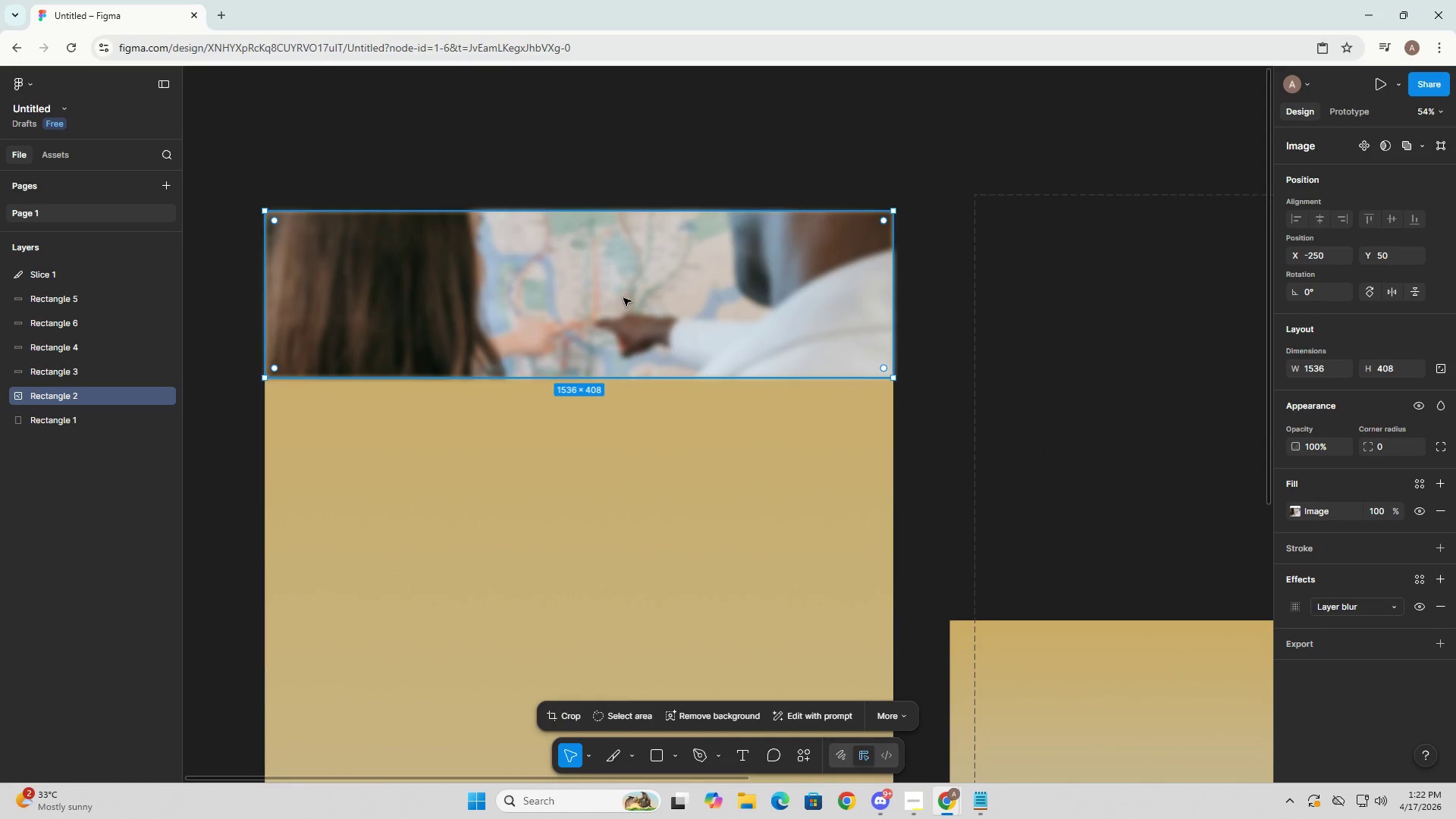 
left_click([623, 298])
 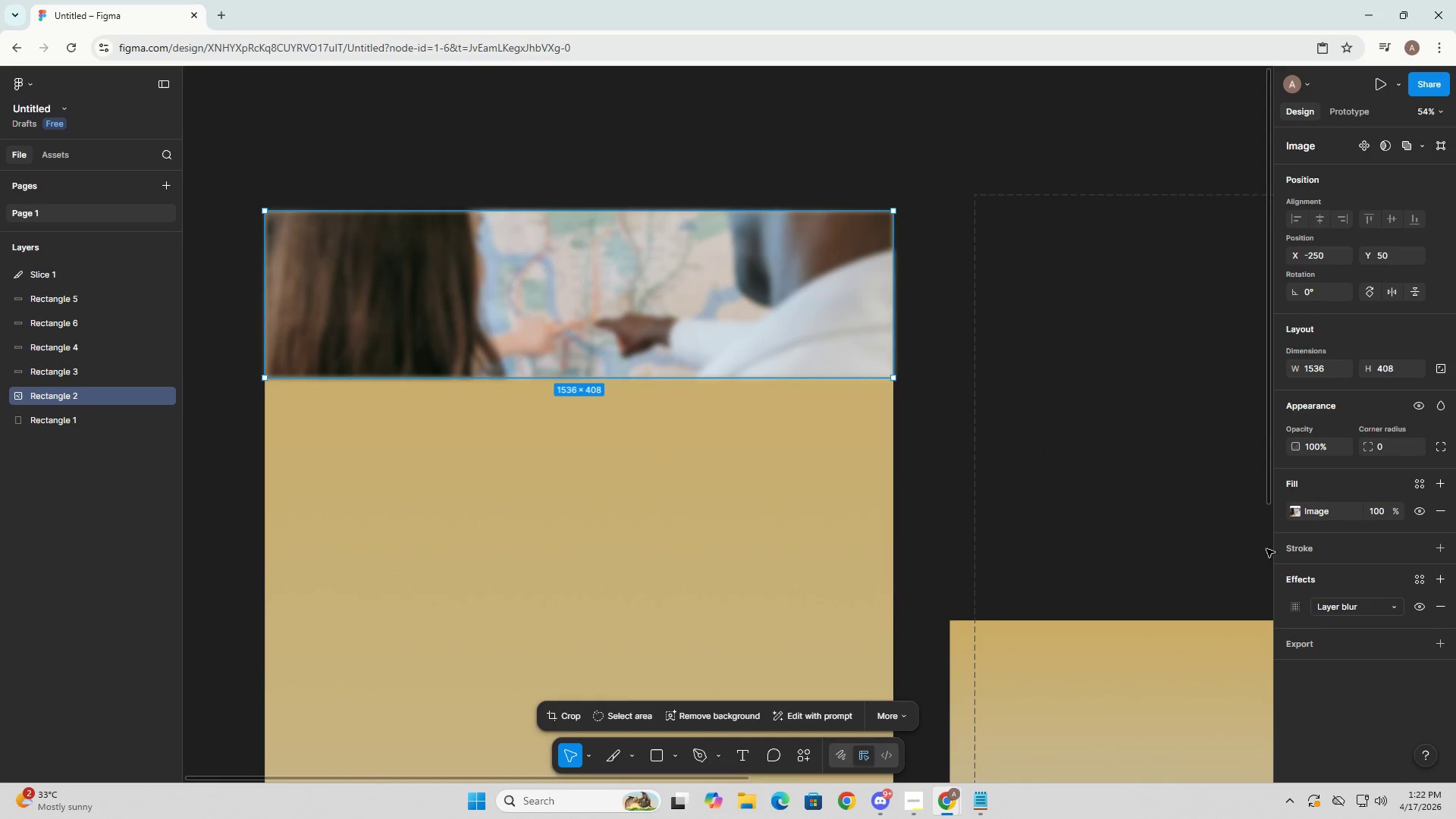 
left_click([1295, 607])
 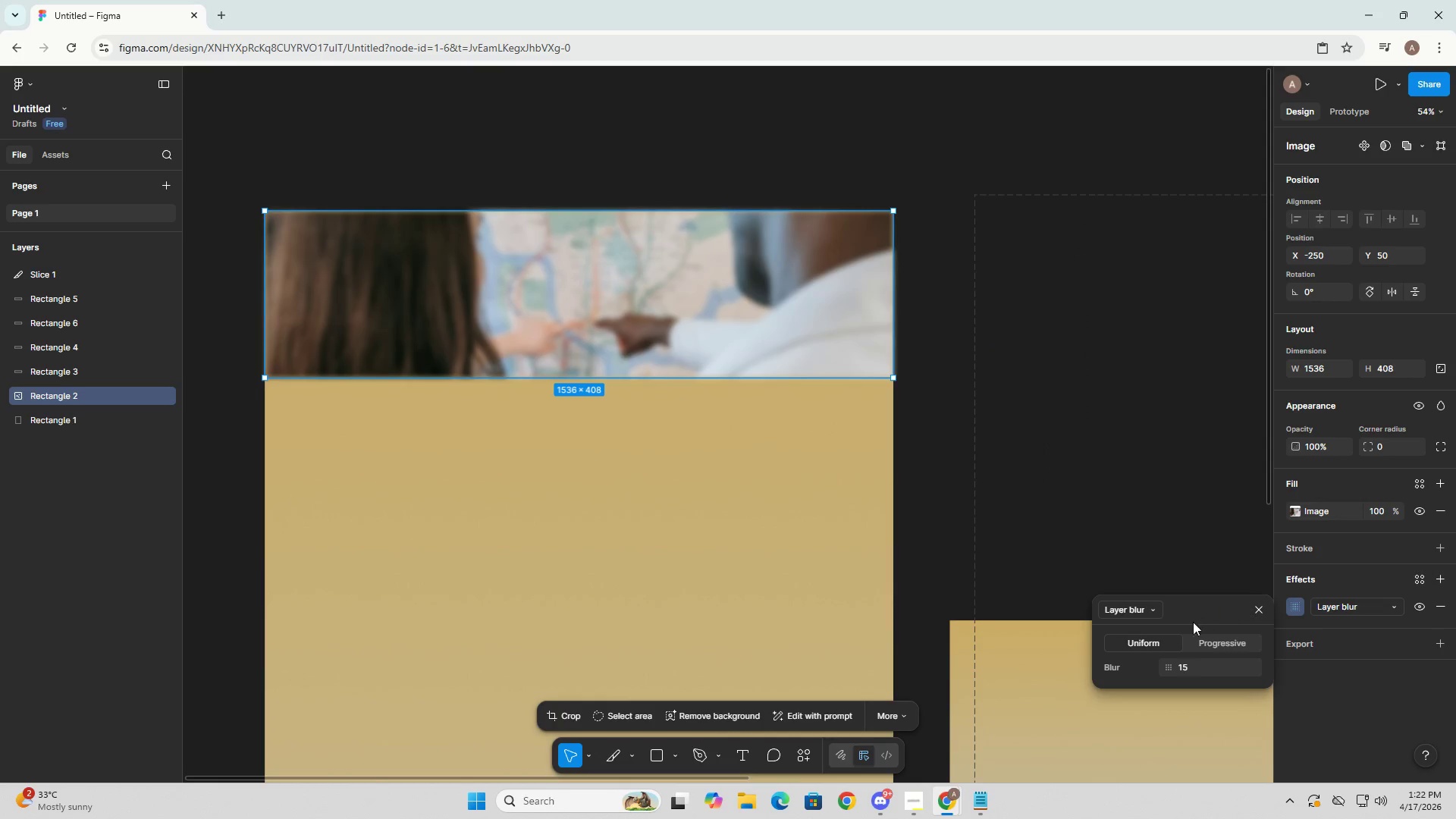 
left_click([1147, 607])
 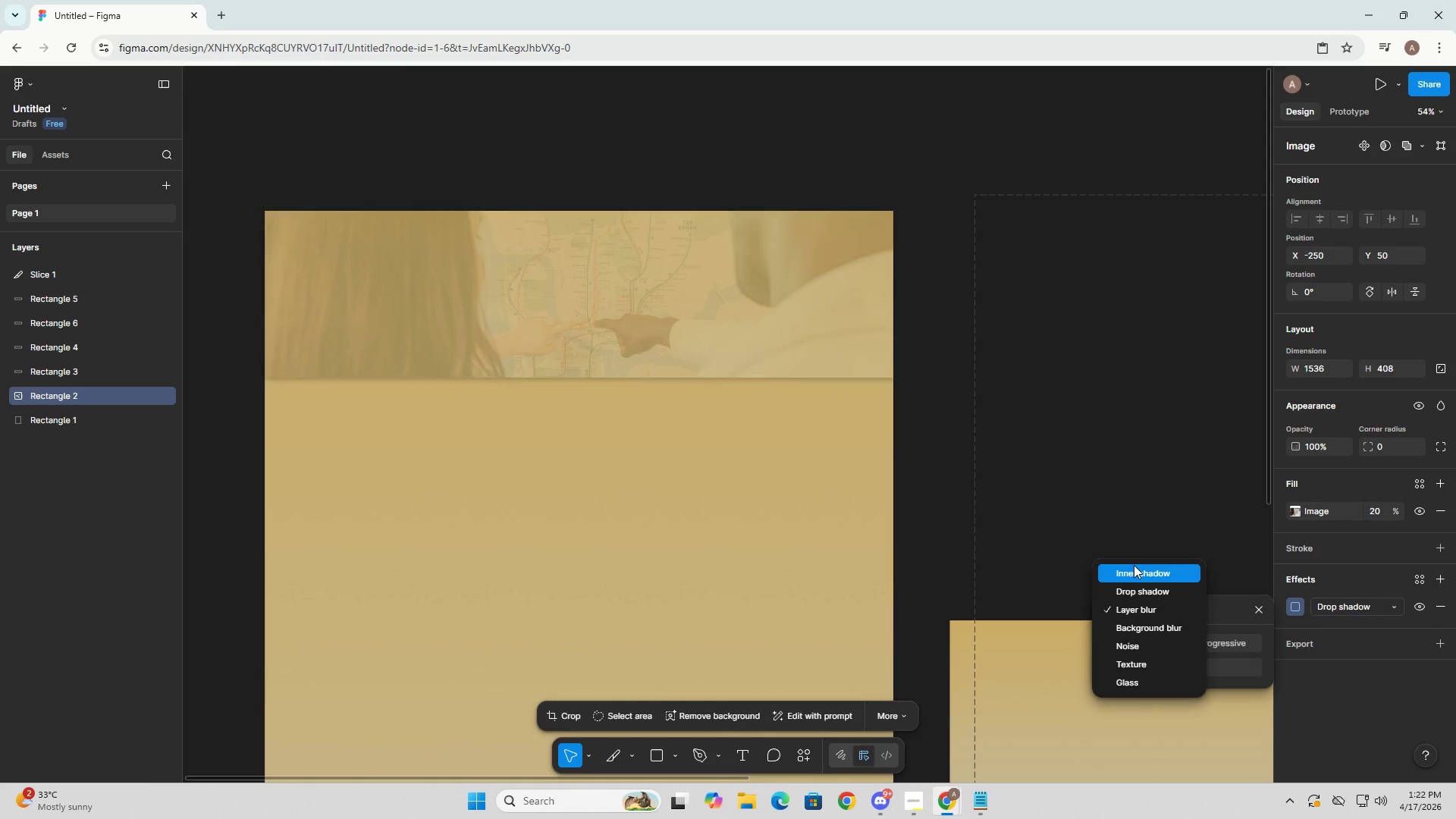 
wait(11.49)
 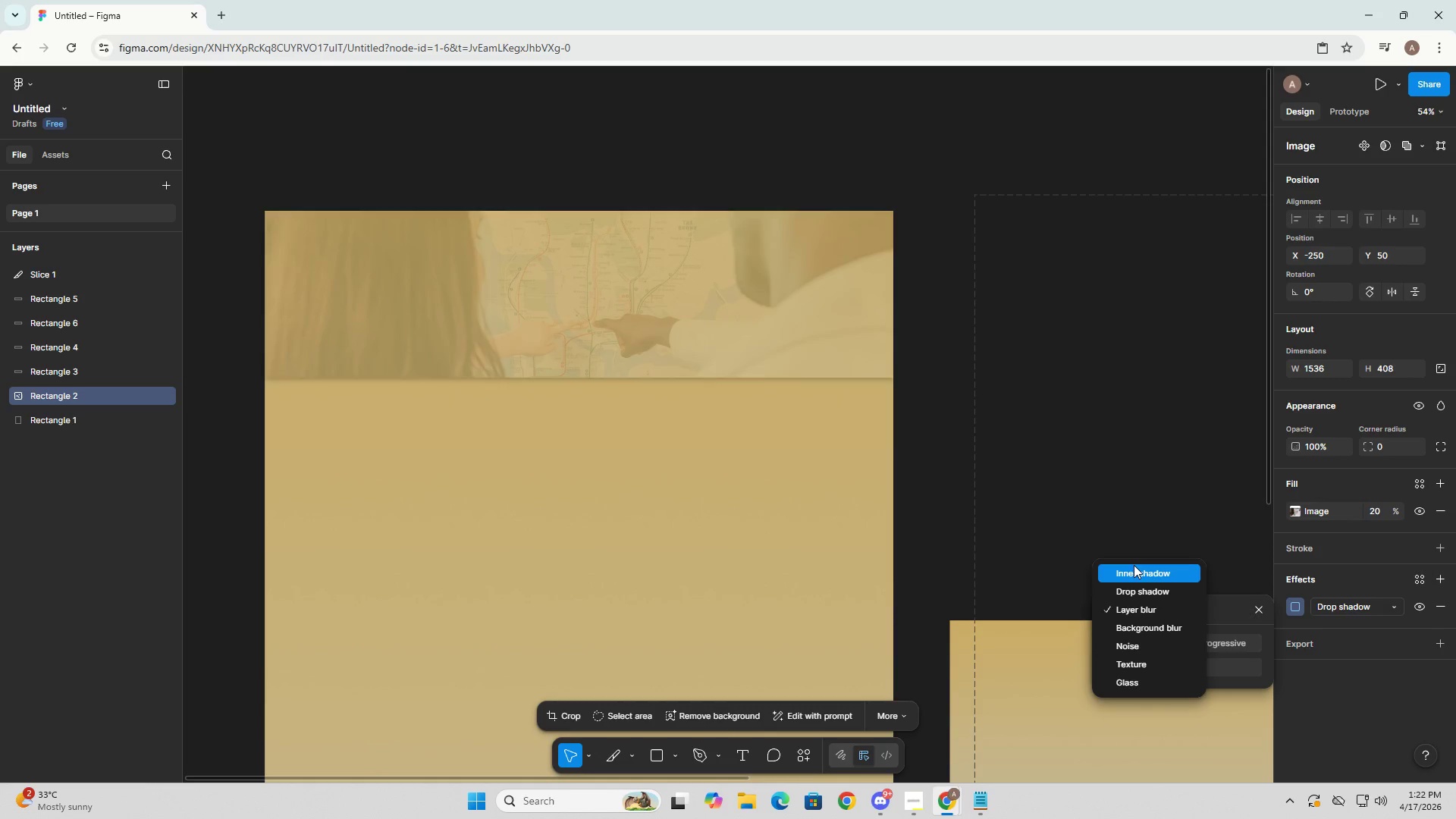 
left_click([1142, 572])
 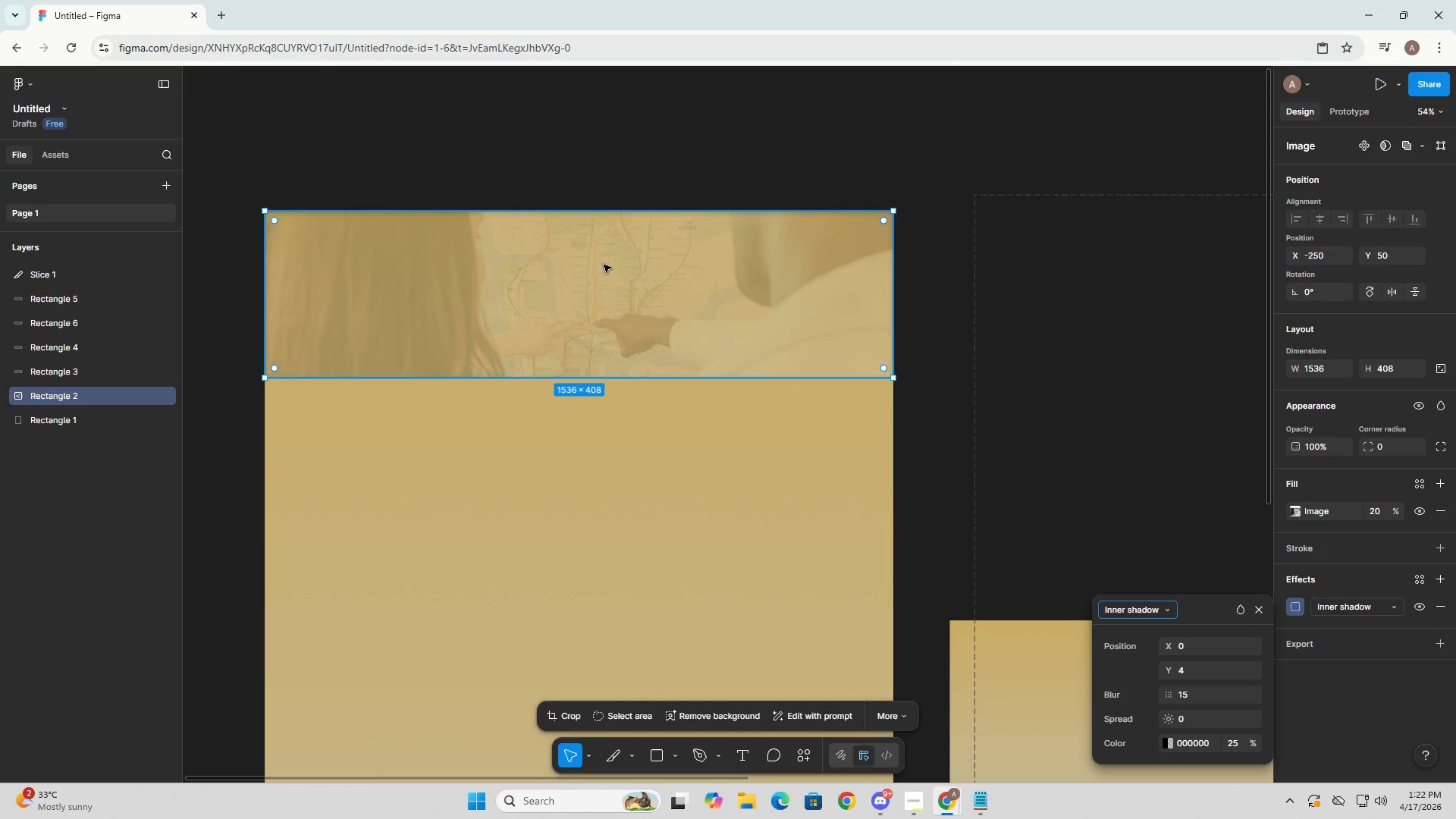 
double_click([600, 258])
 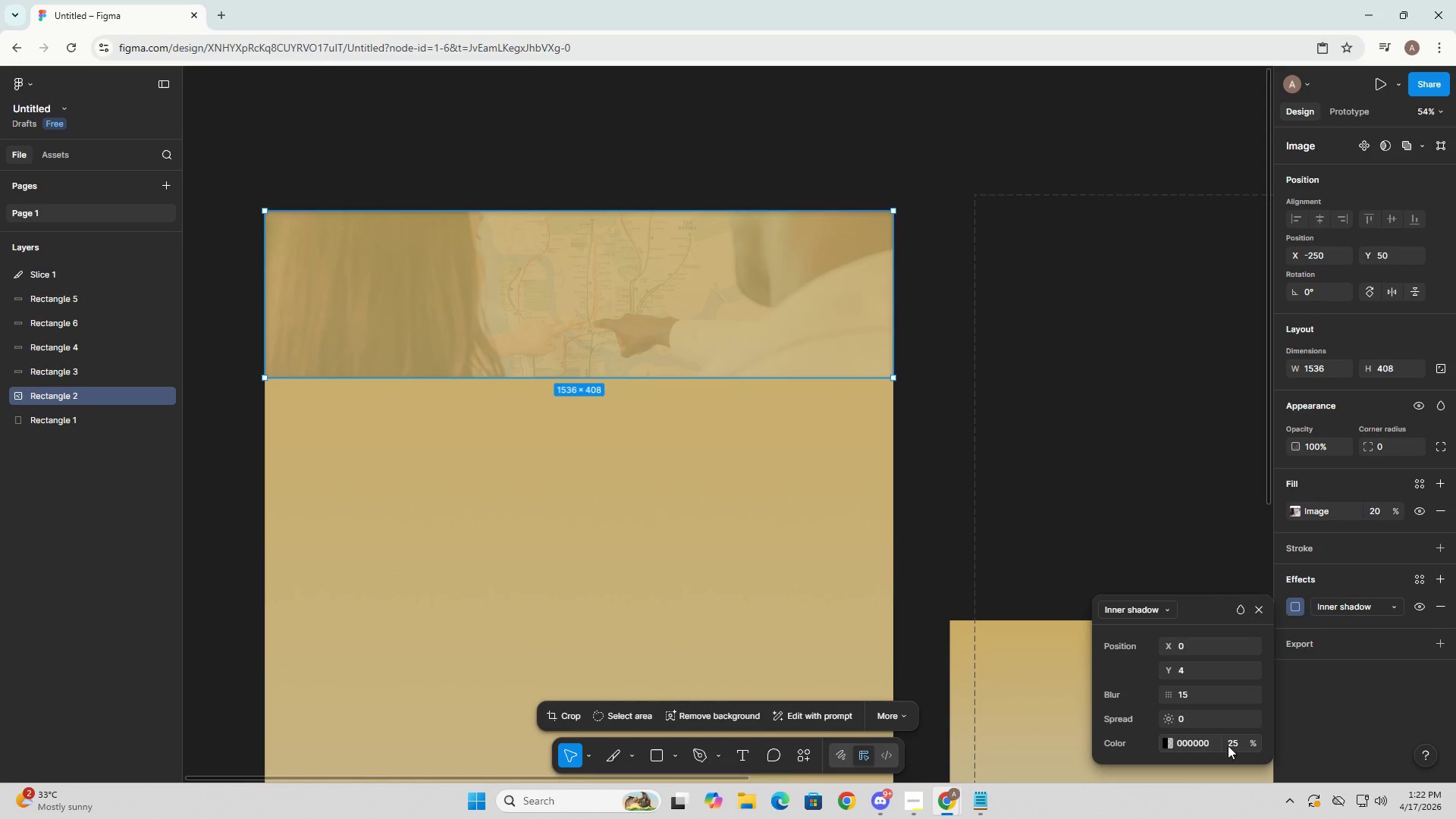 
double_click([1238, 742])
 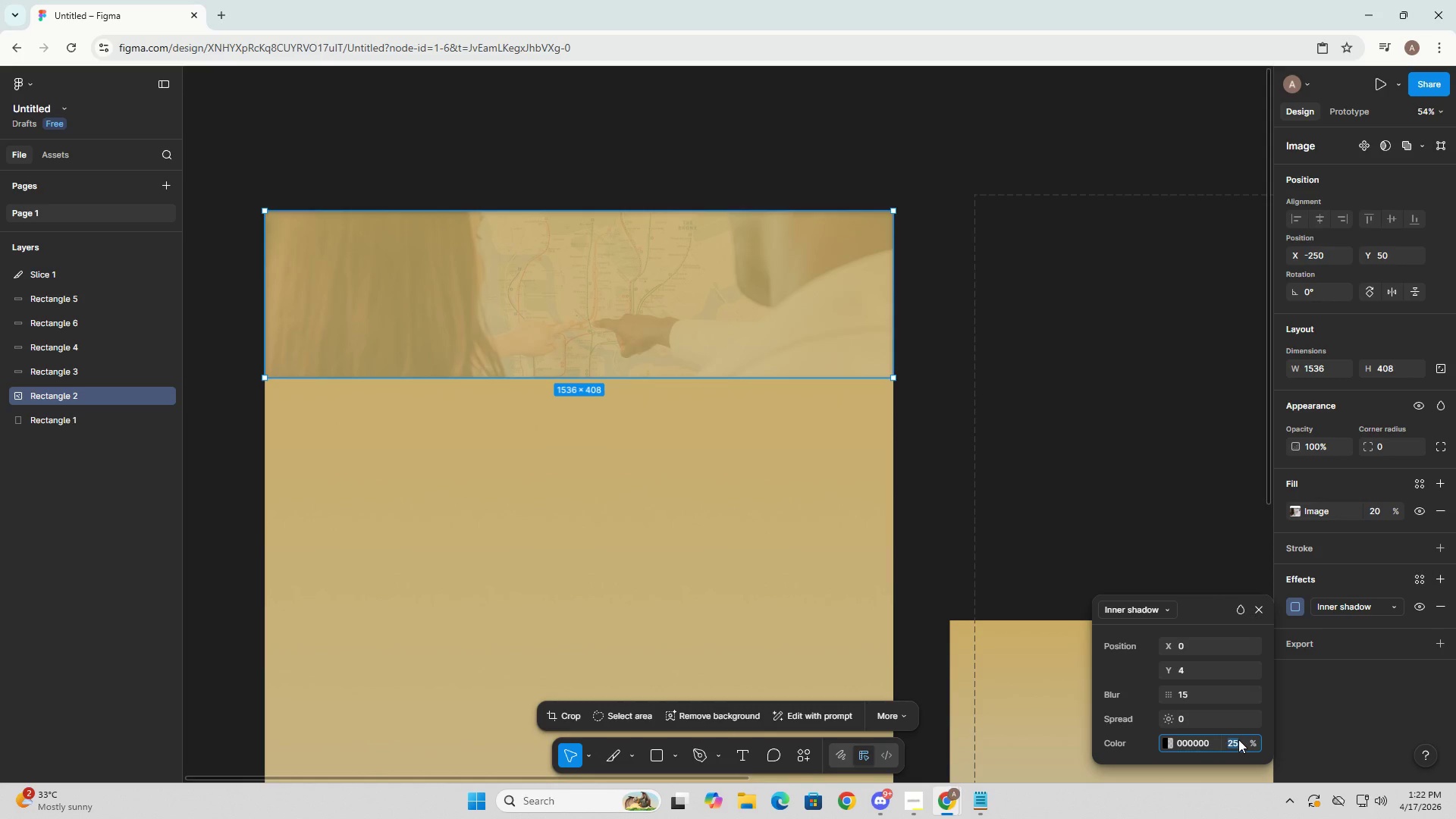 
key(Numpad1)
 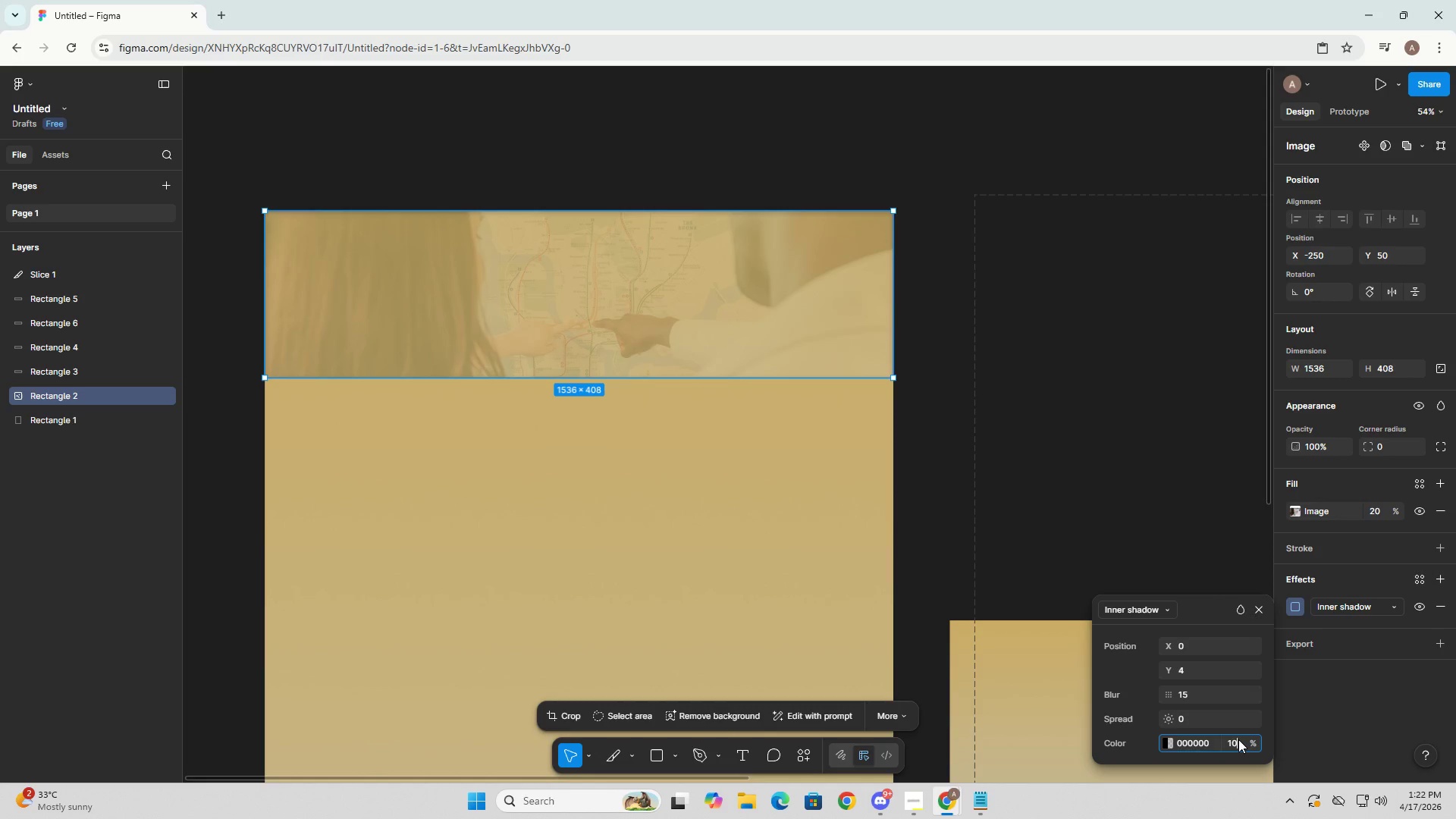 
key(Numpad0)
 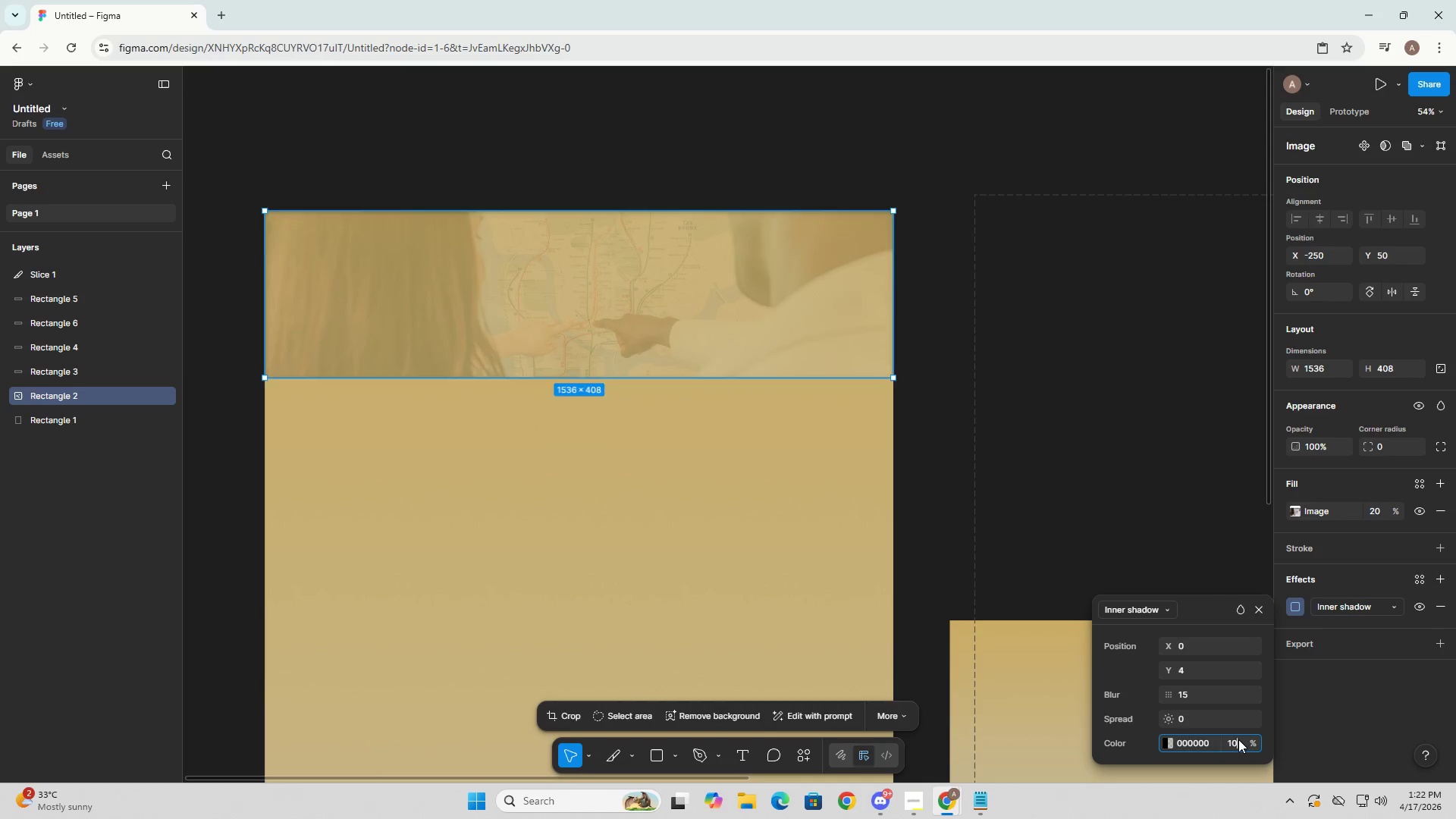 
key(NumpadEnter)
 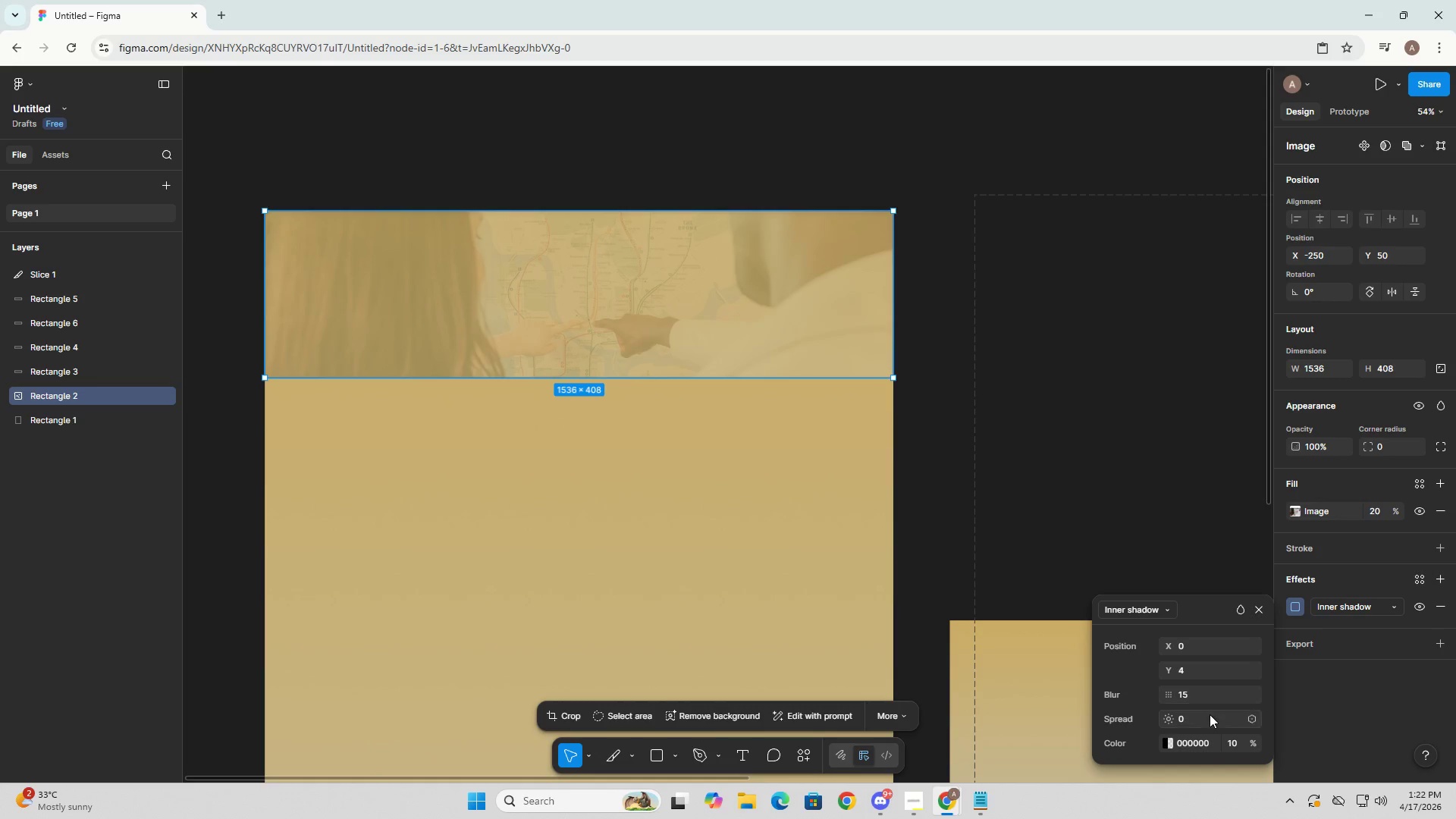 
double_click([1186, 698])
 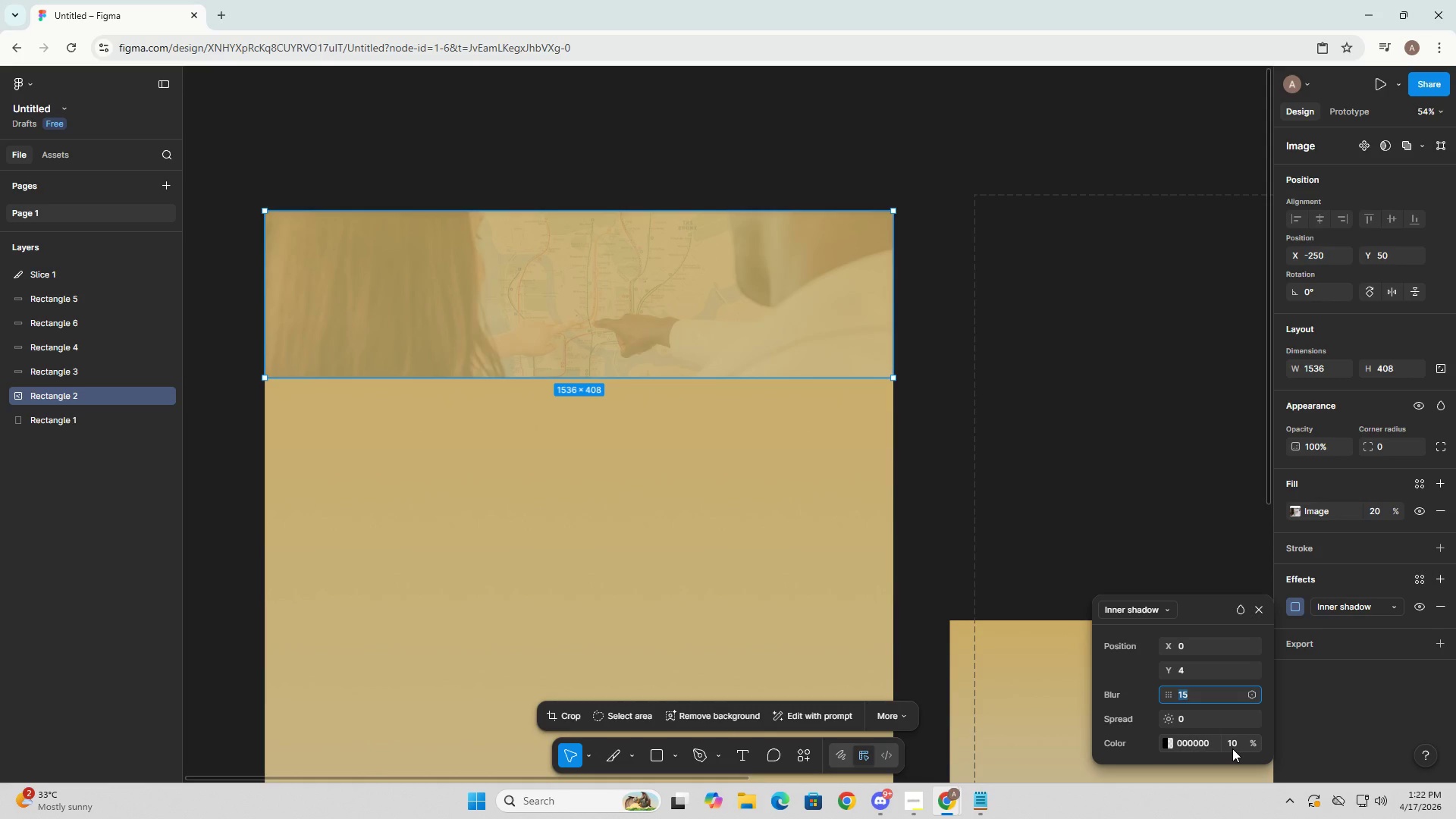 
double_click([1233, 743])
 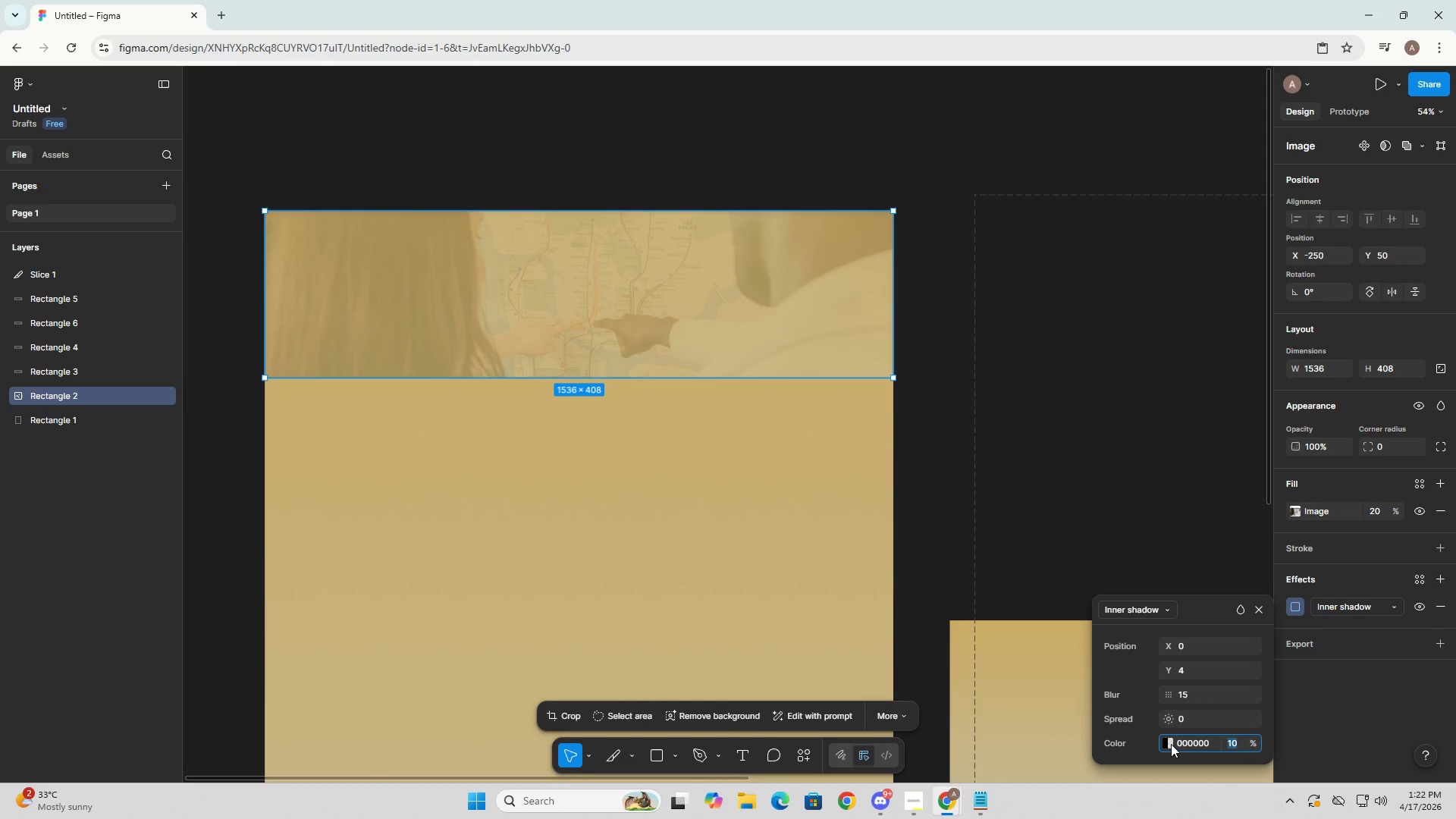 
left_click([1169, 744])
 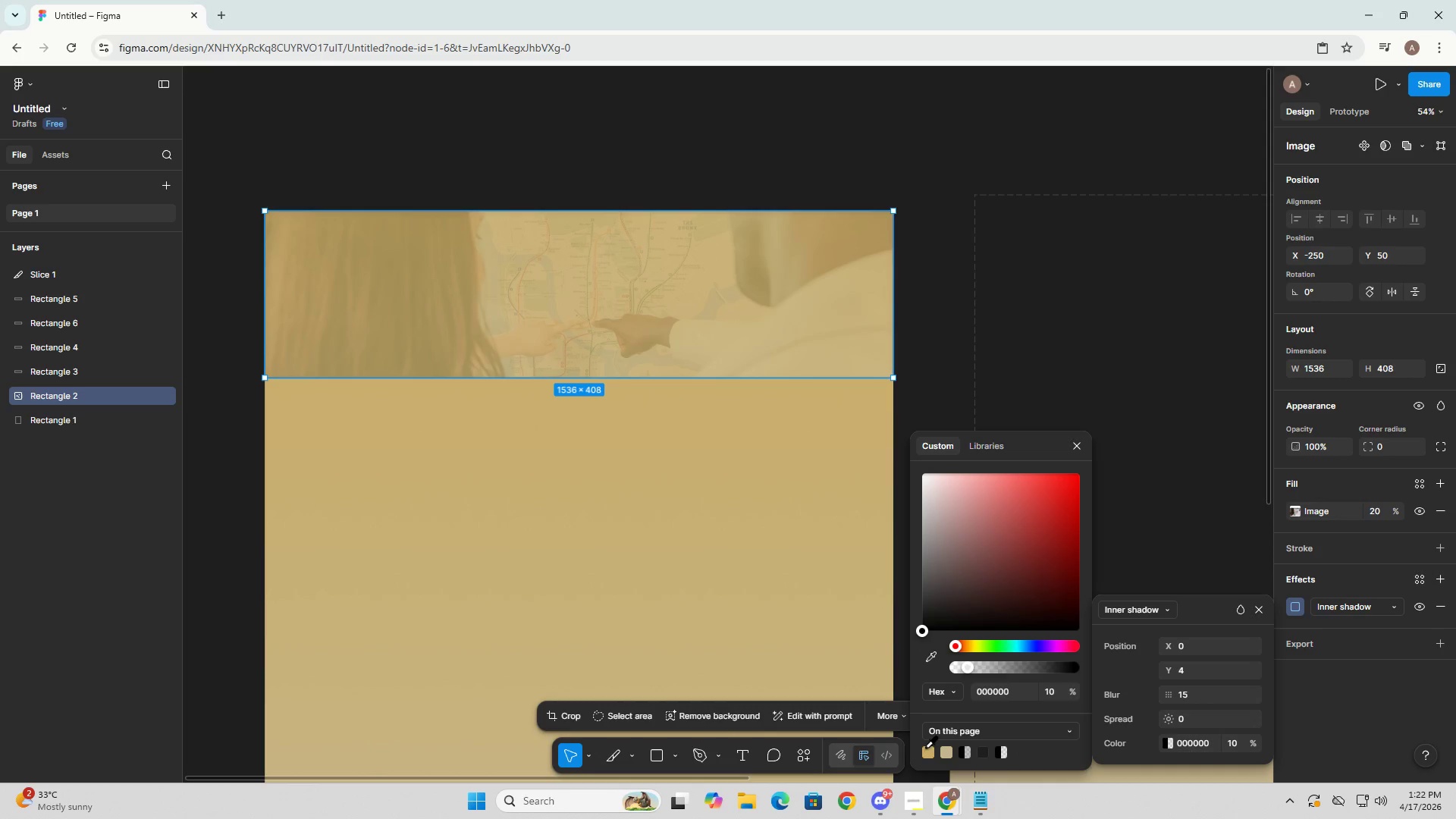 
left_click([930, 755])
 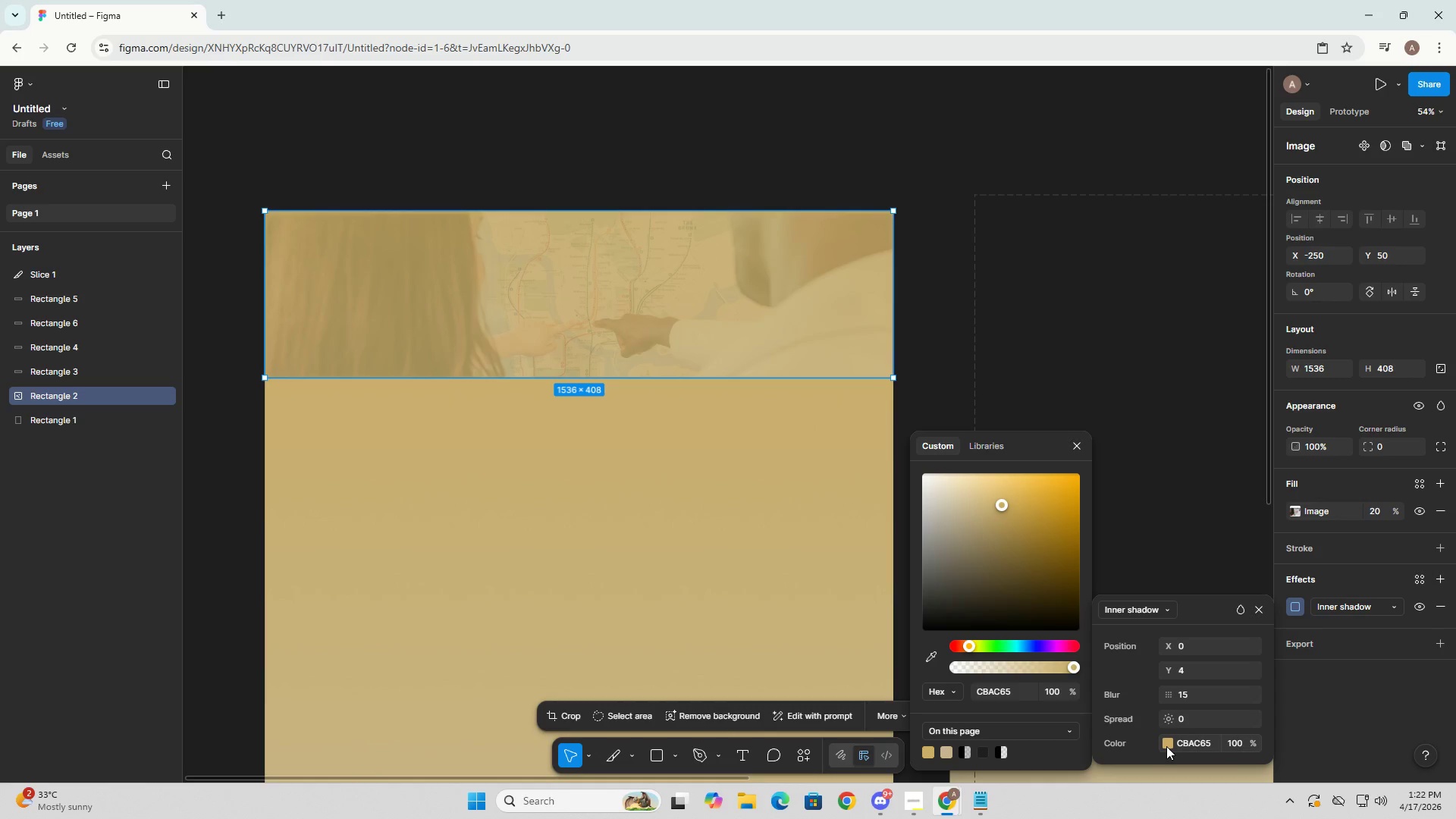 
left_click([929, 755])
 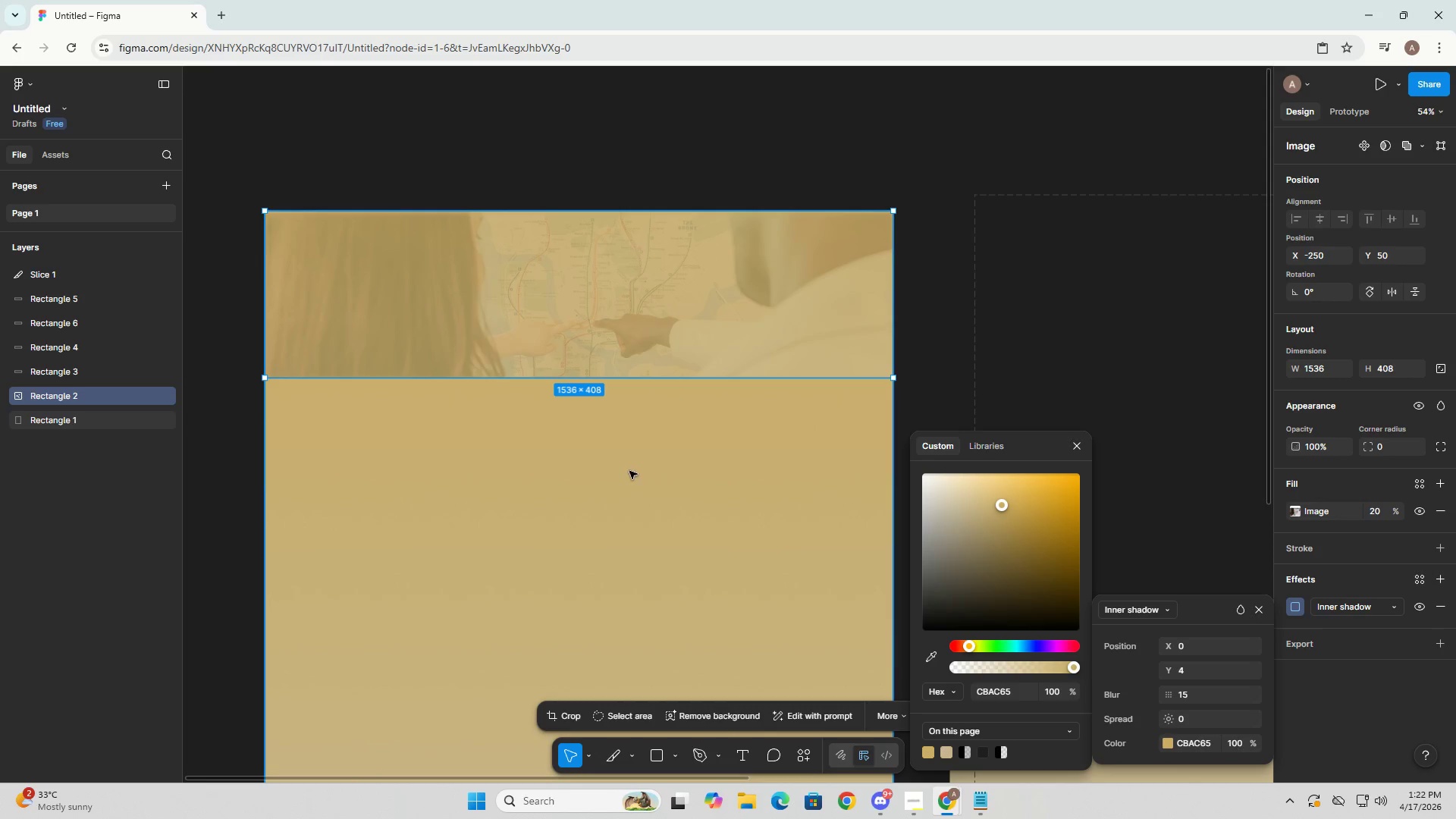 
left_click([635, 460])
 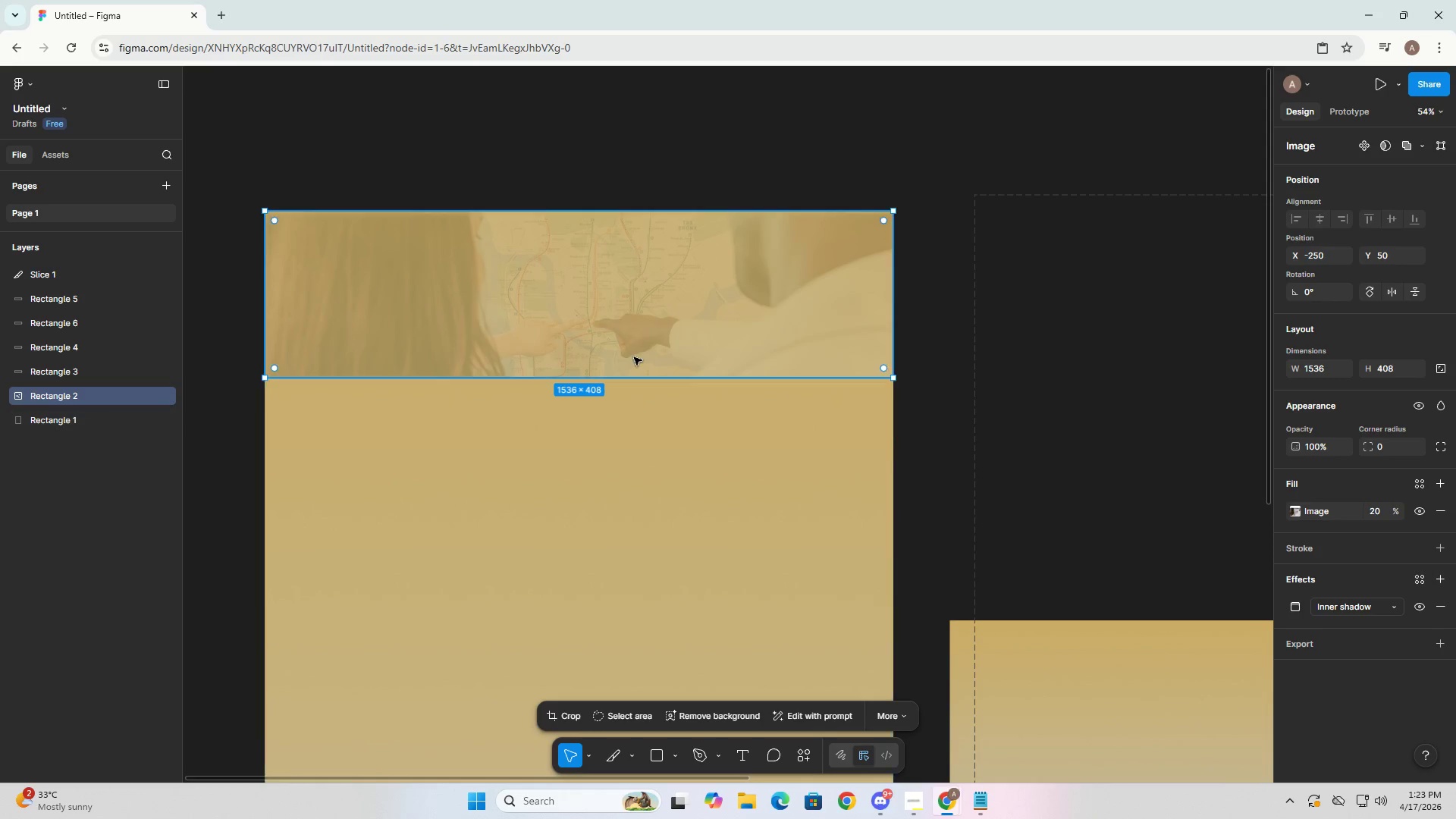 
left_click([639, 327])
 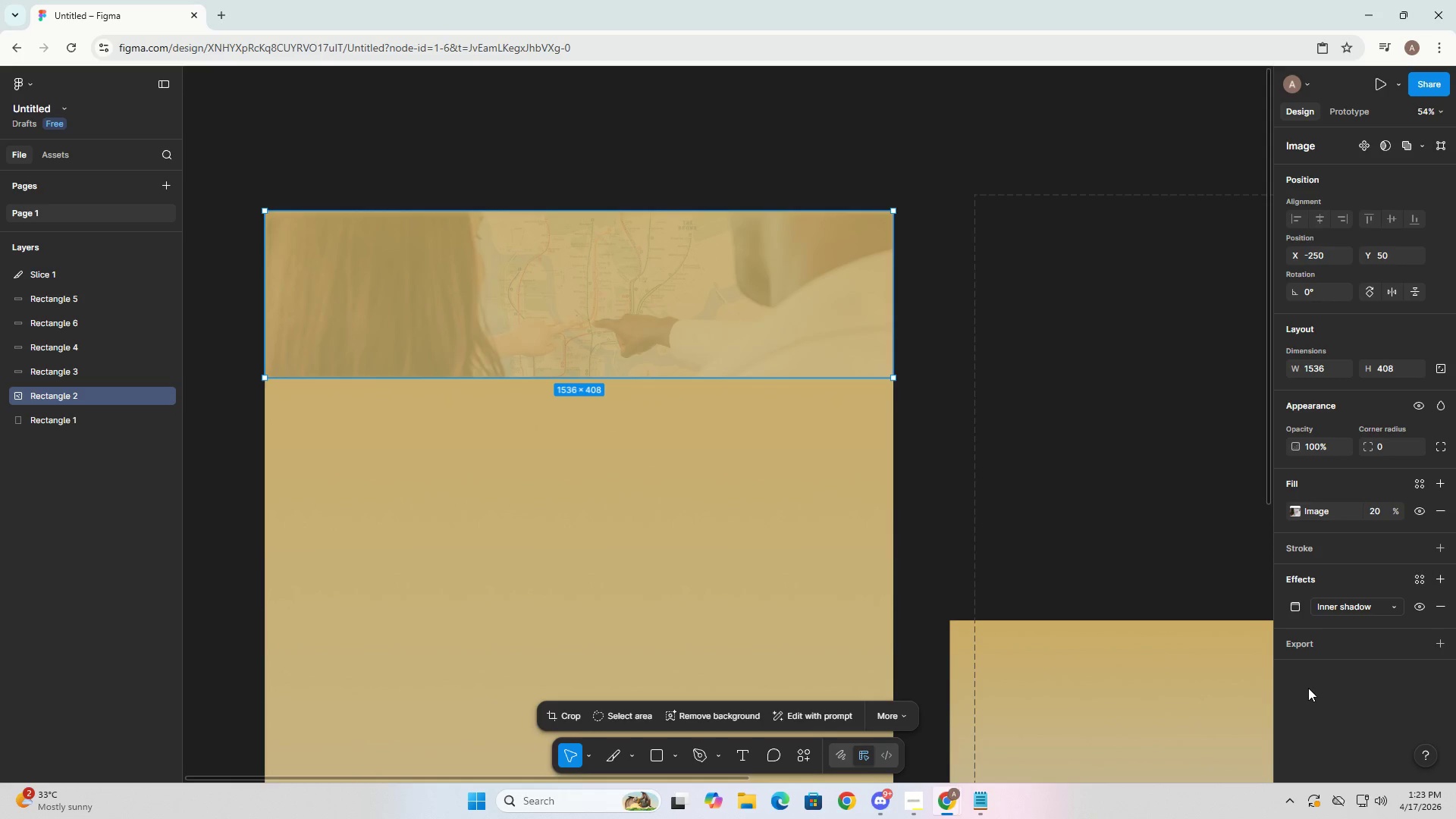 
left_click([1294, 606])
 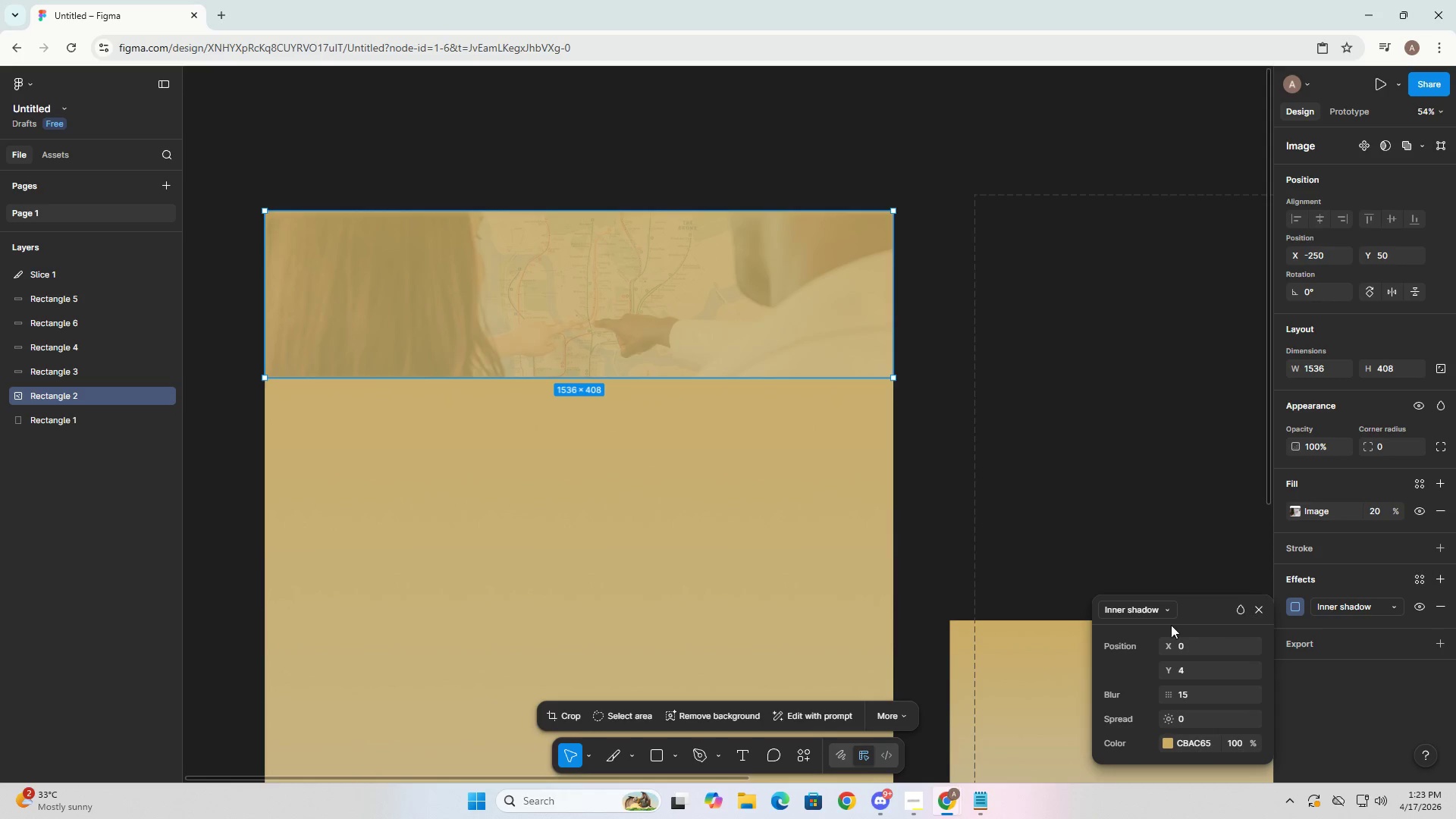 
left_click([1156, 607])
 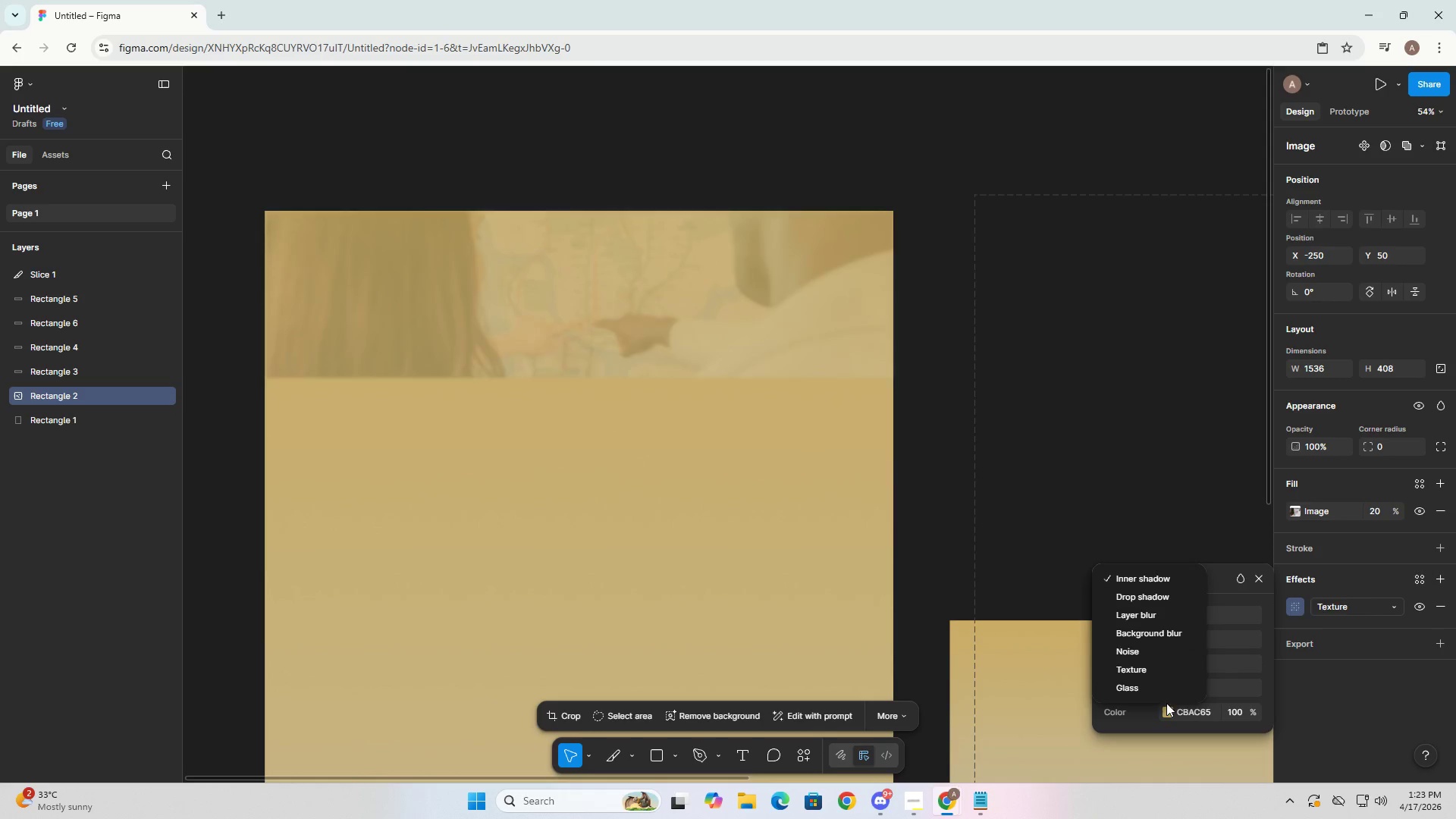 
left_click([1122, 726])
 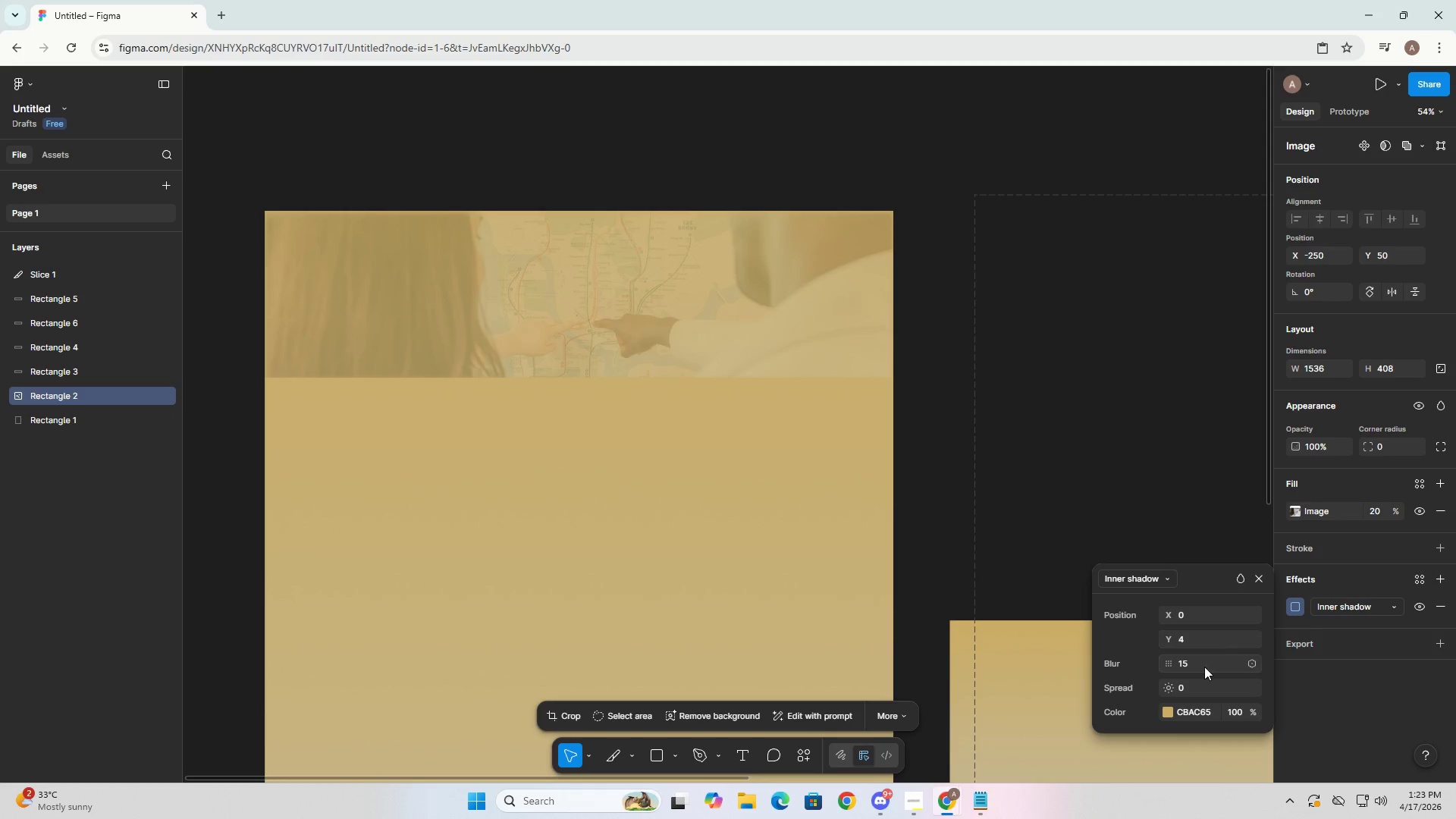 
double_click([1203, 667])
 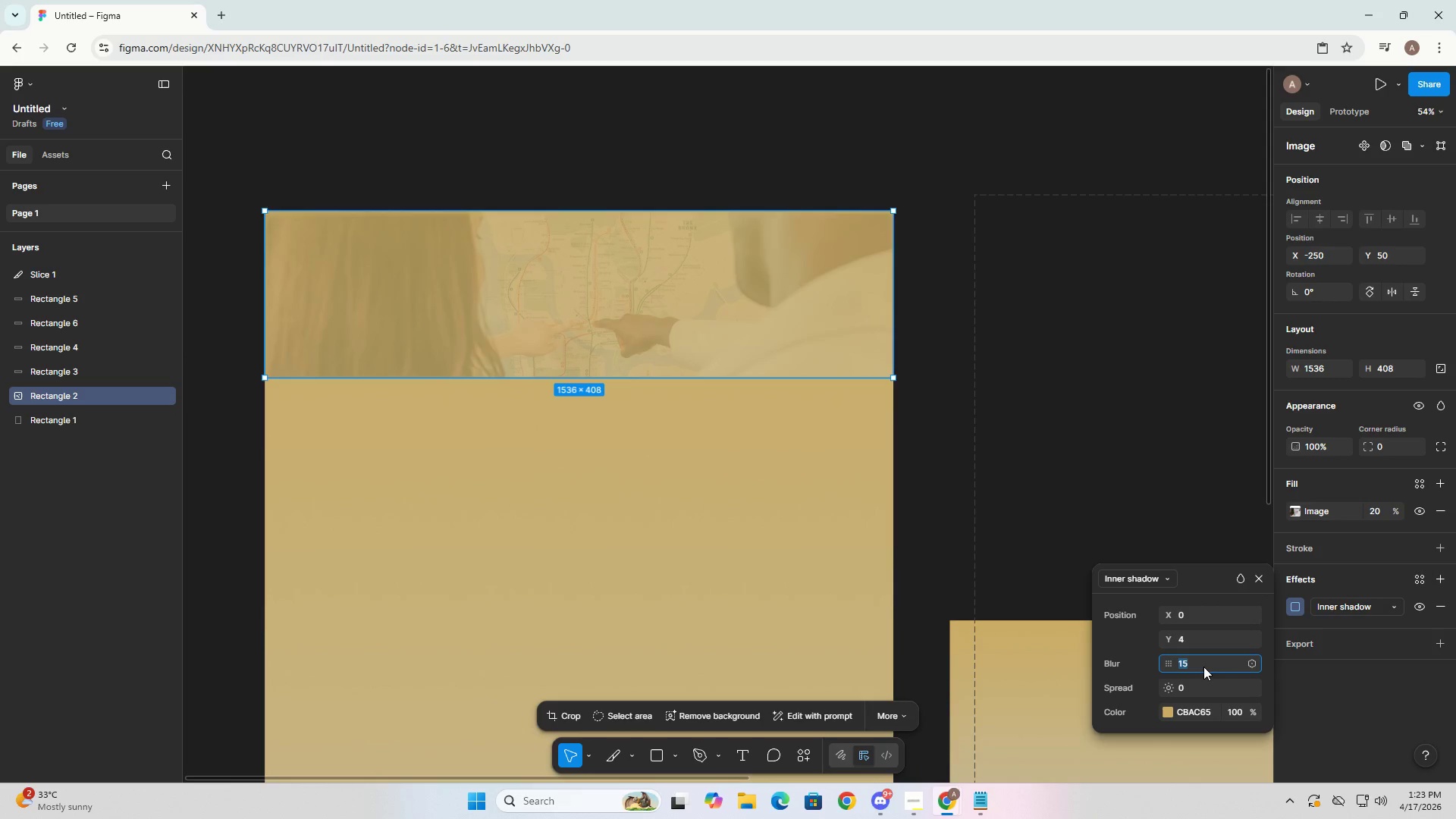 
key(Numpad5)
 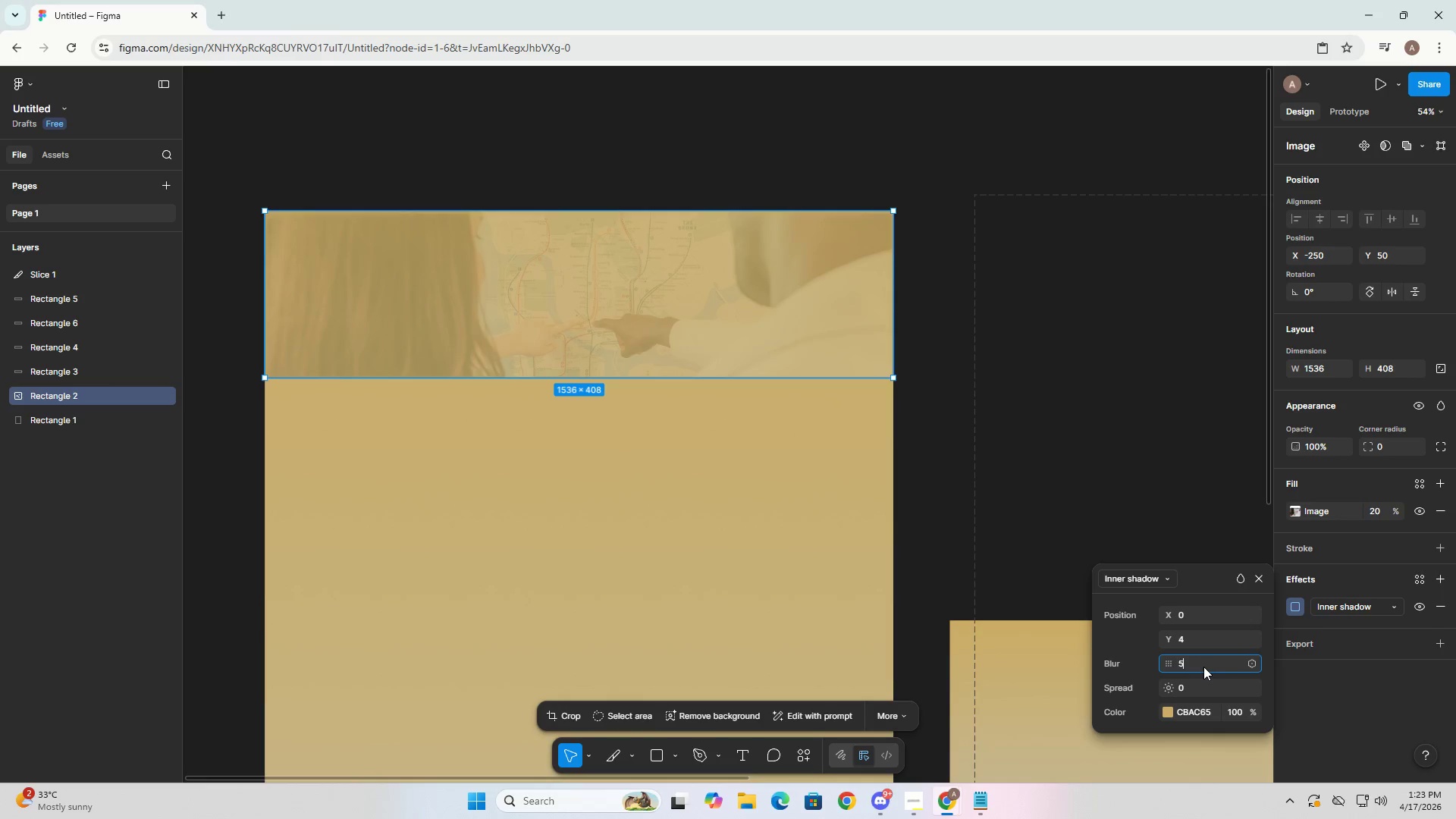 
key(NumpadEnter)
 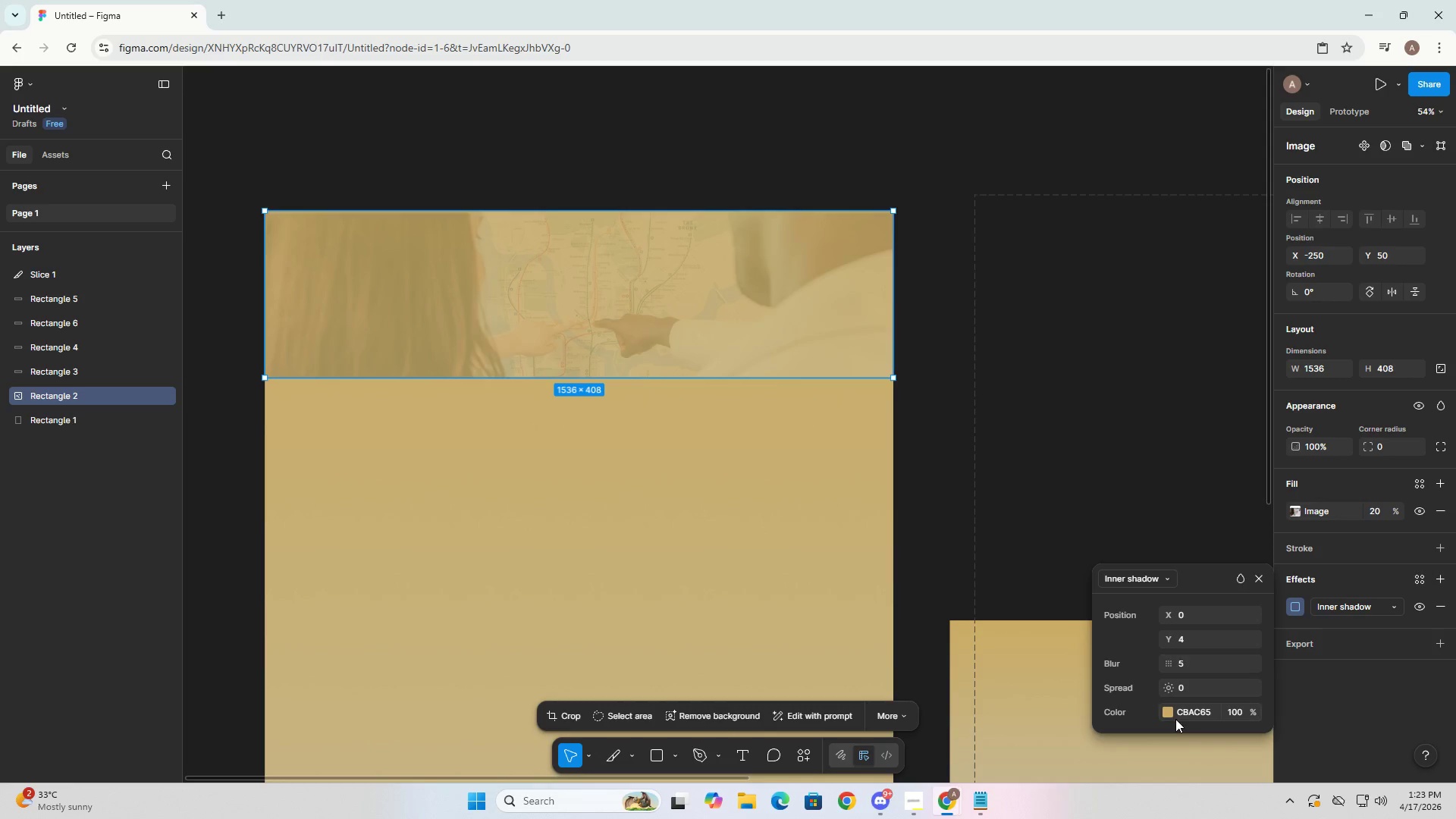 
left_click([1140, 570])
 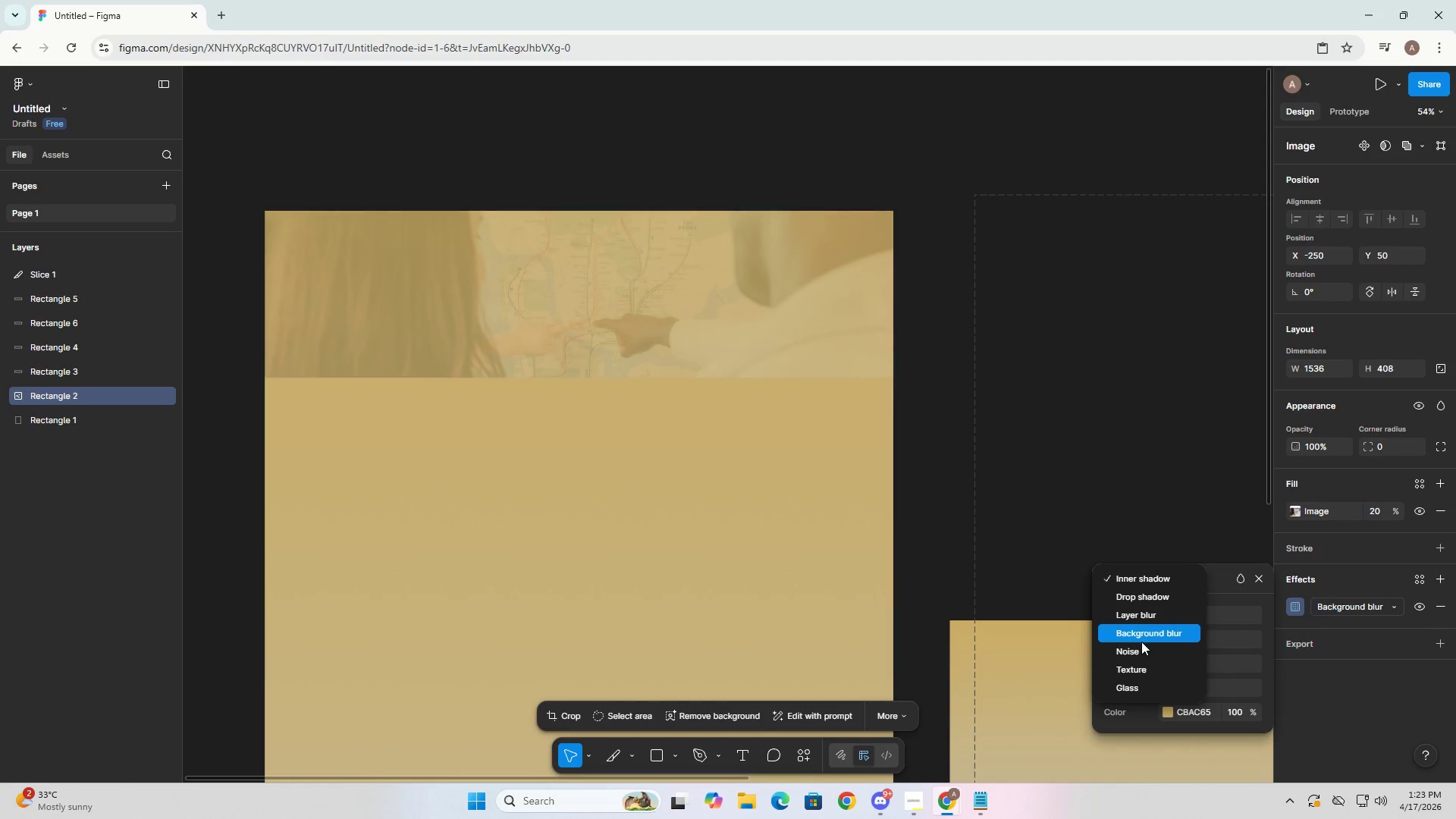 
left_click([1141, 636])
 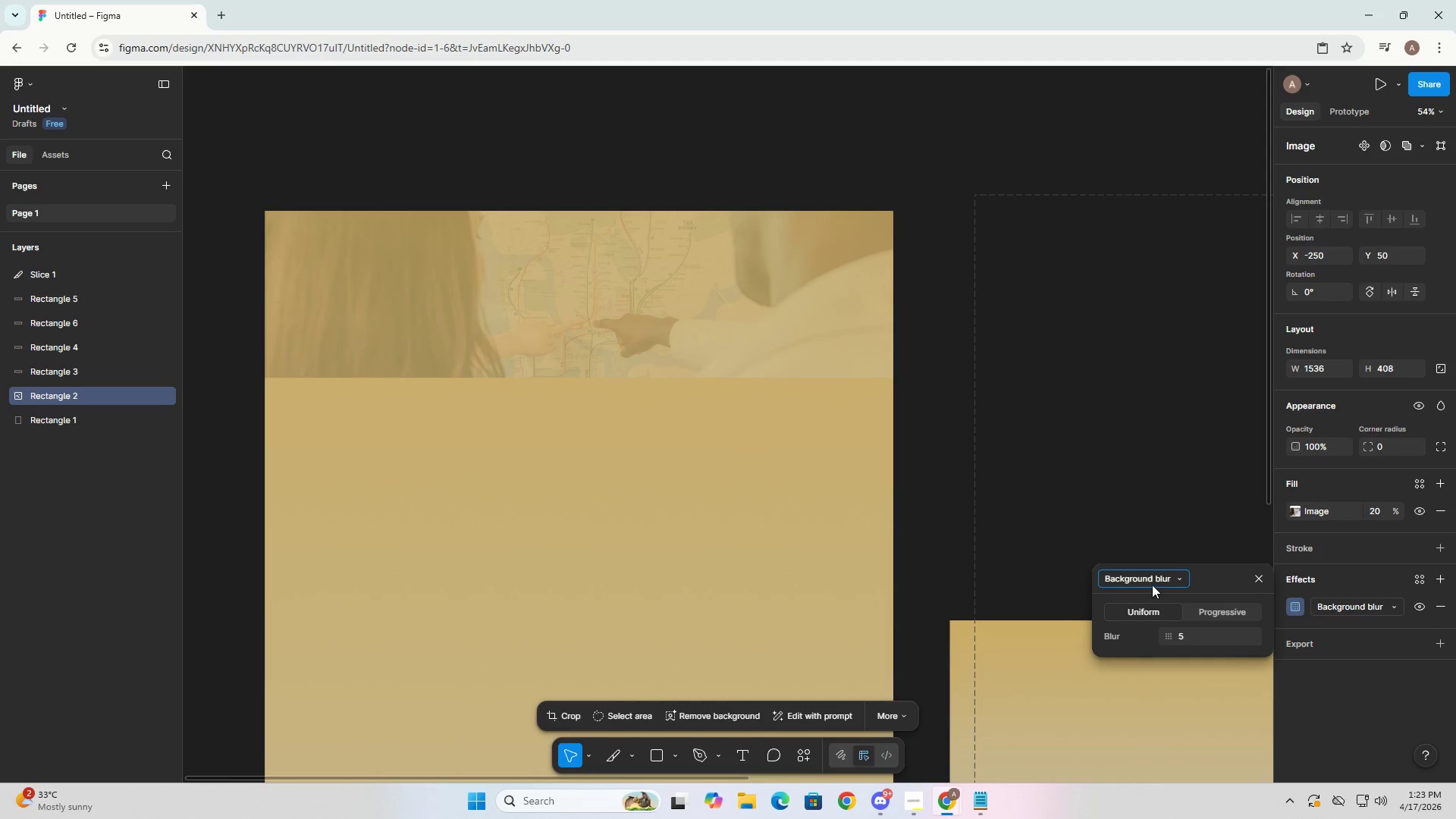 
left_click([1153, 581])
 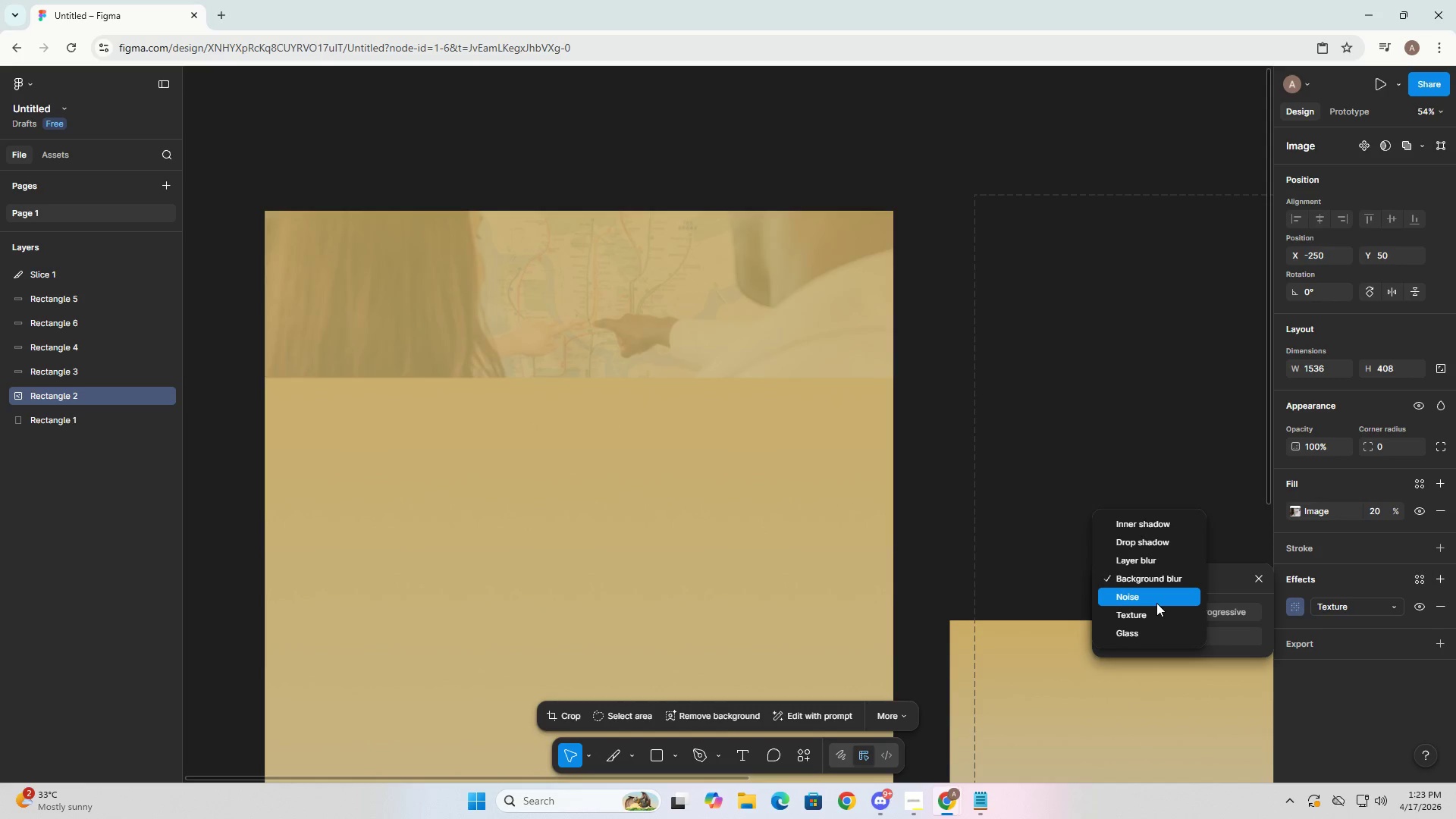 
left_click([1156, 600])
 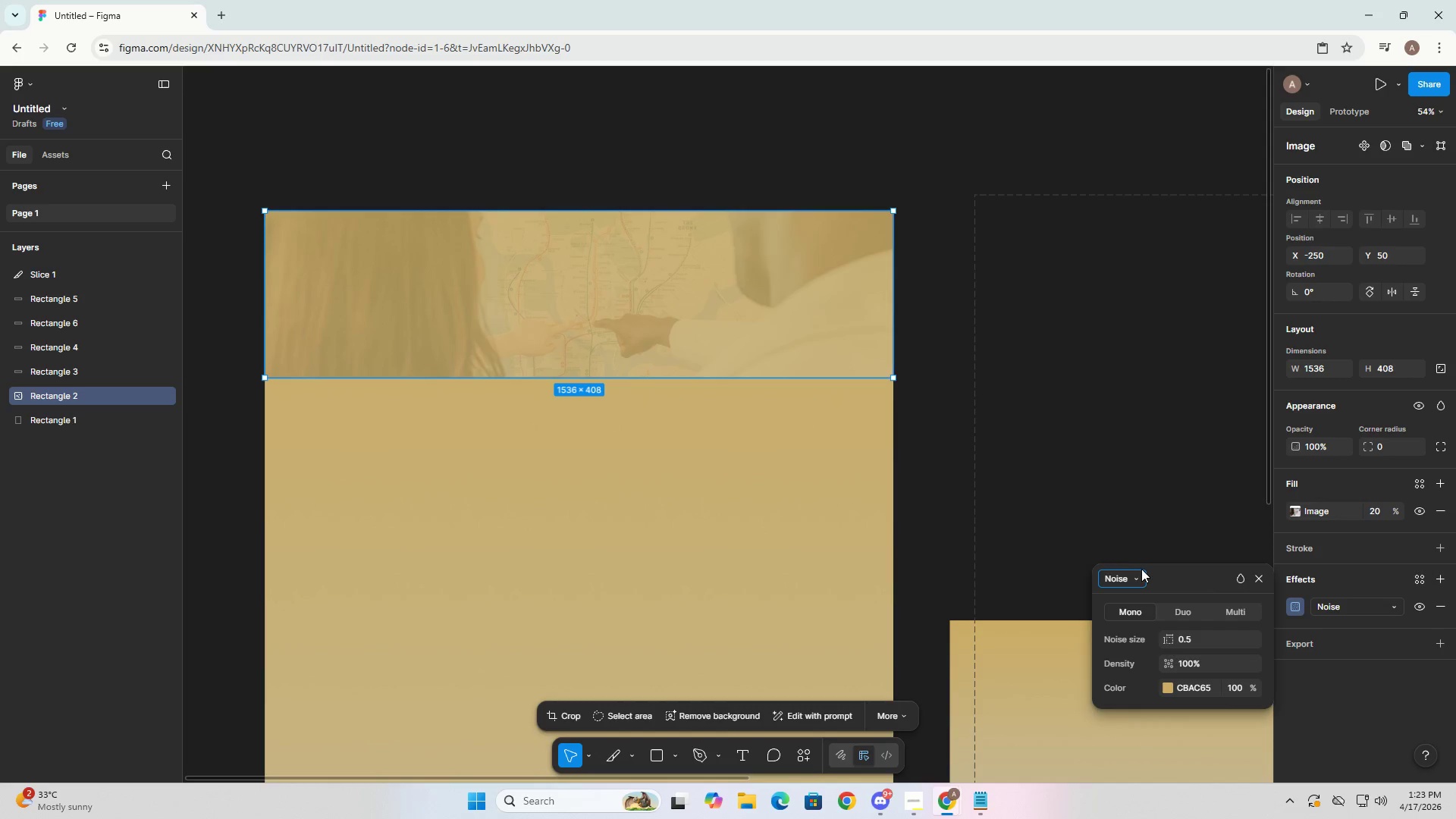 
left_click([1131, 576])
 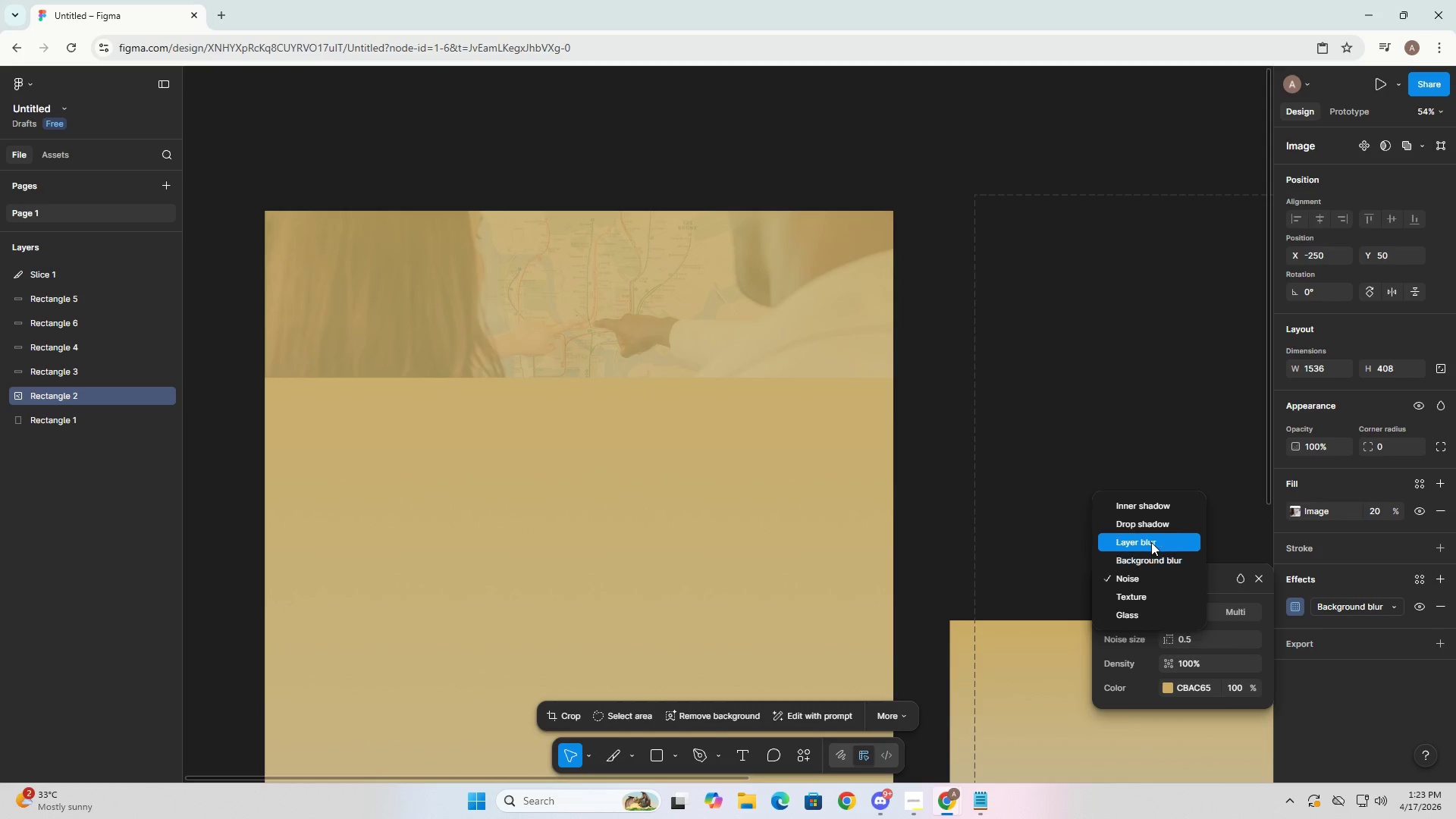 
left_click([1151, 541])
 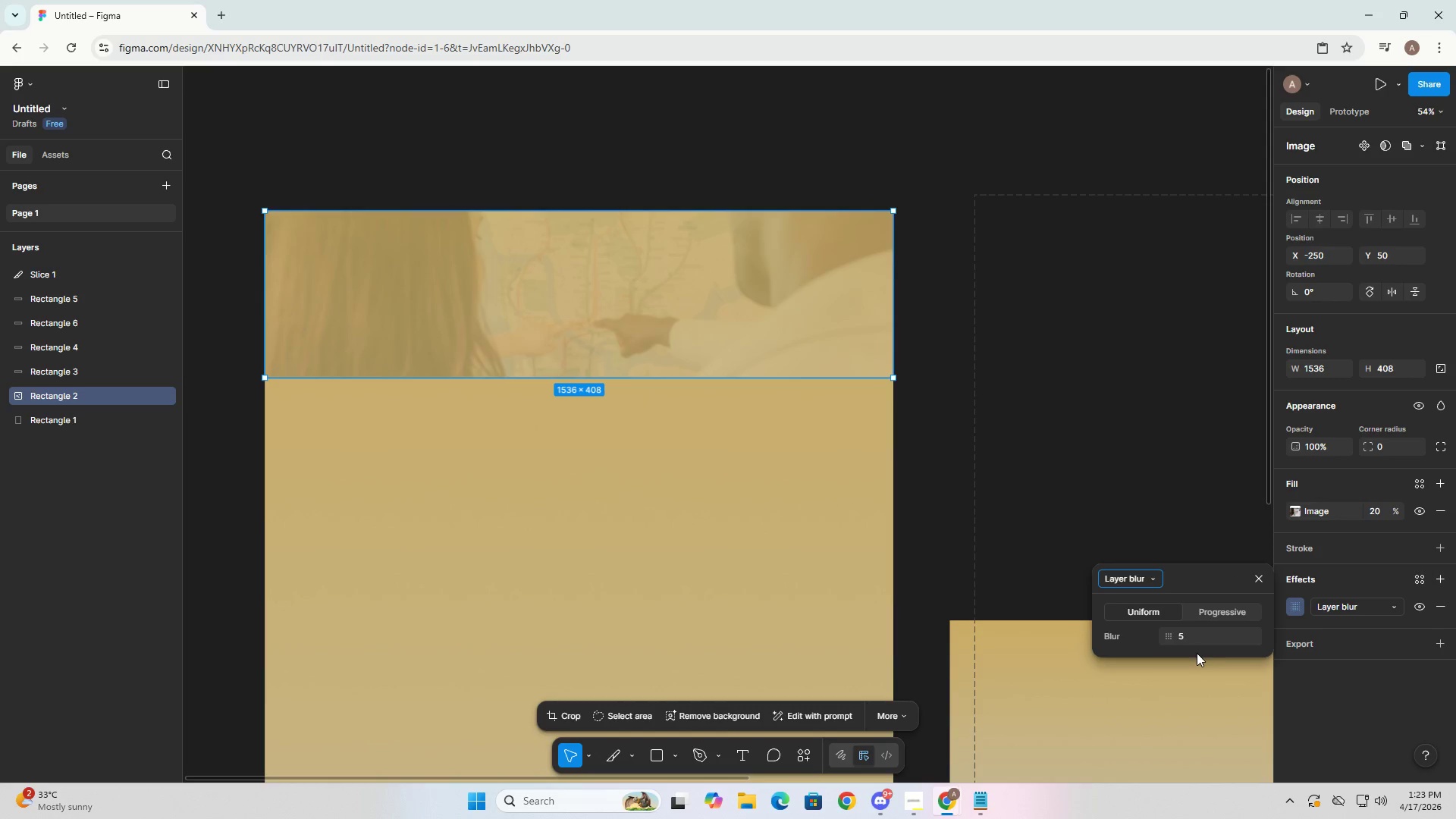 
left_click([1194, 643])
 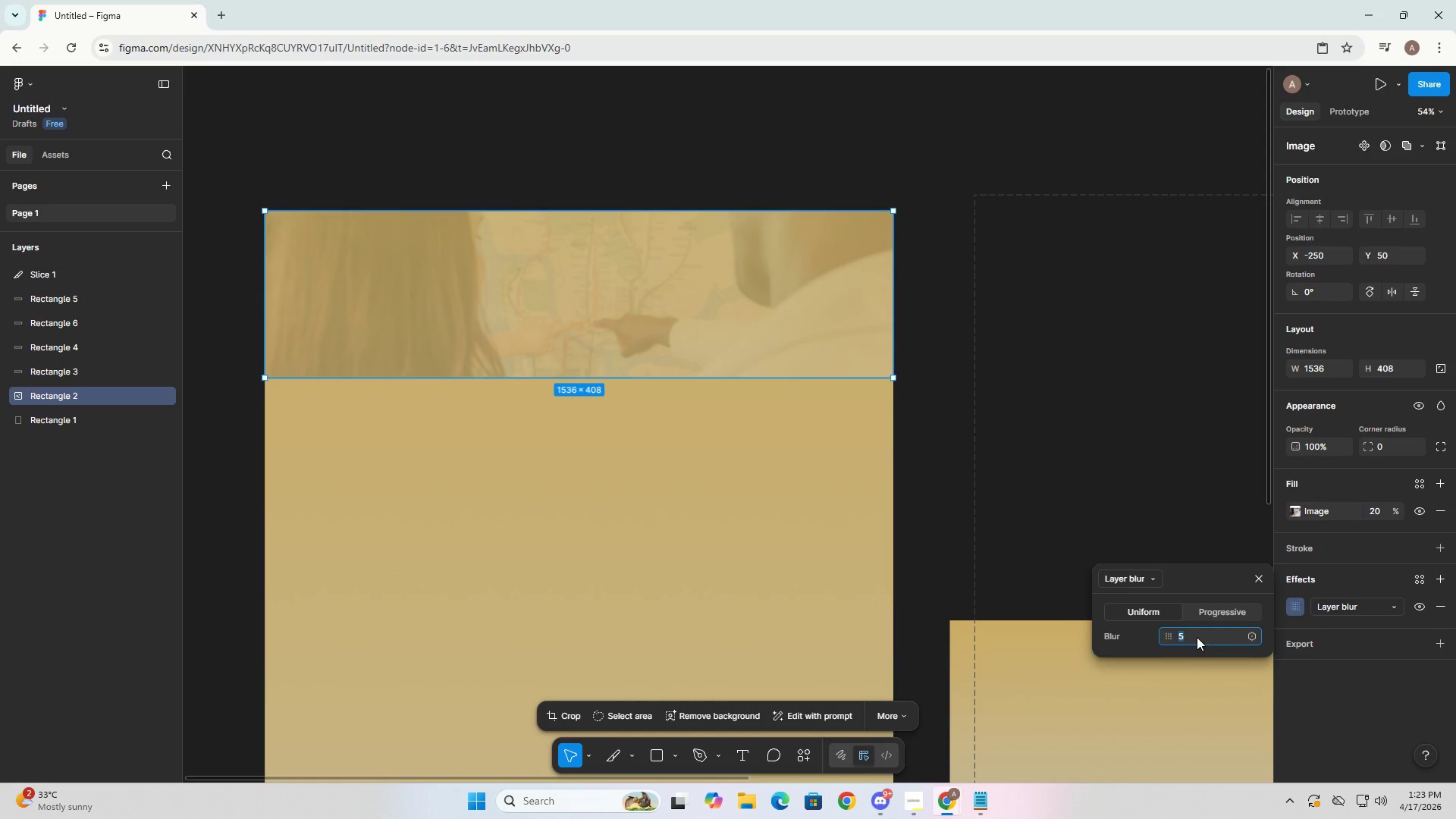 
key(Numpad0)
 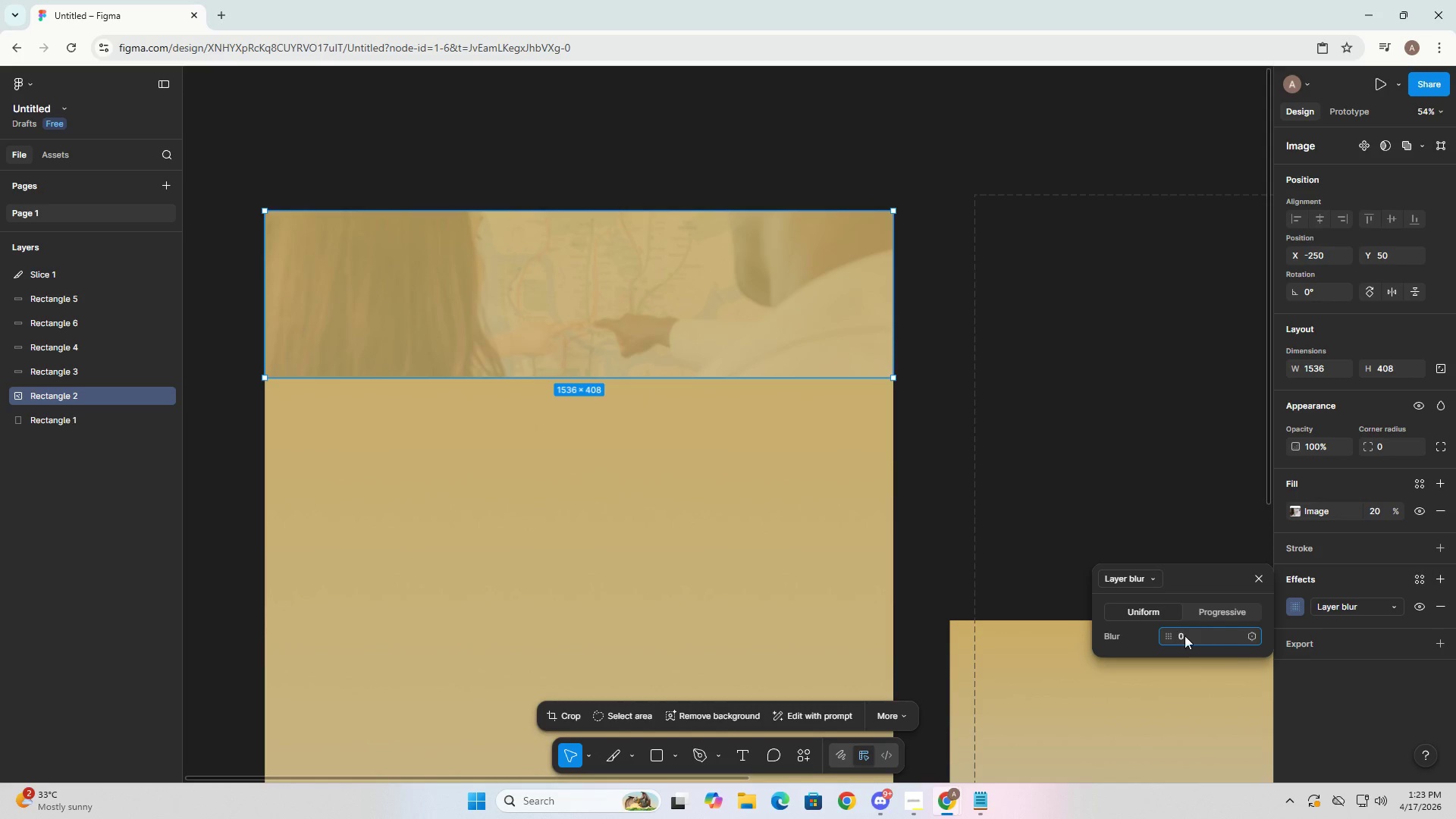 
key(Enter)
 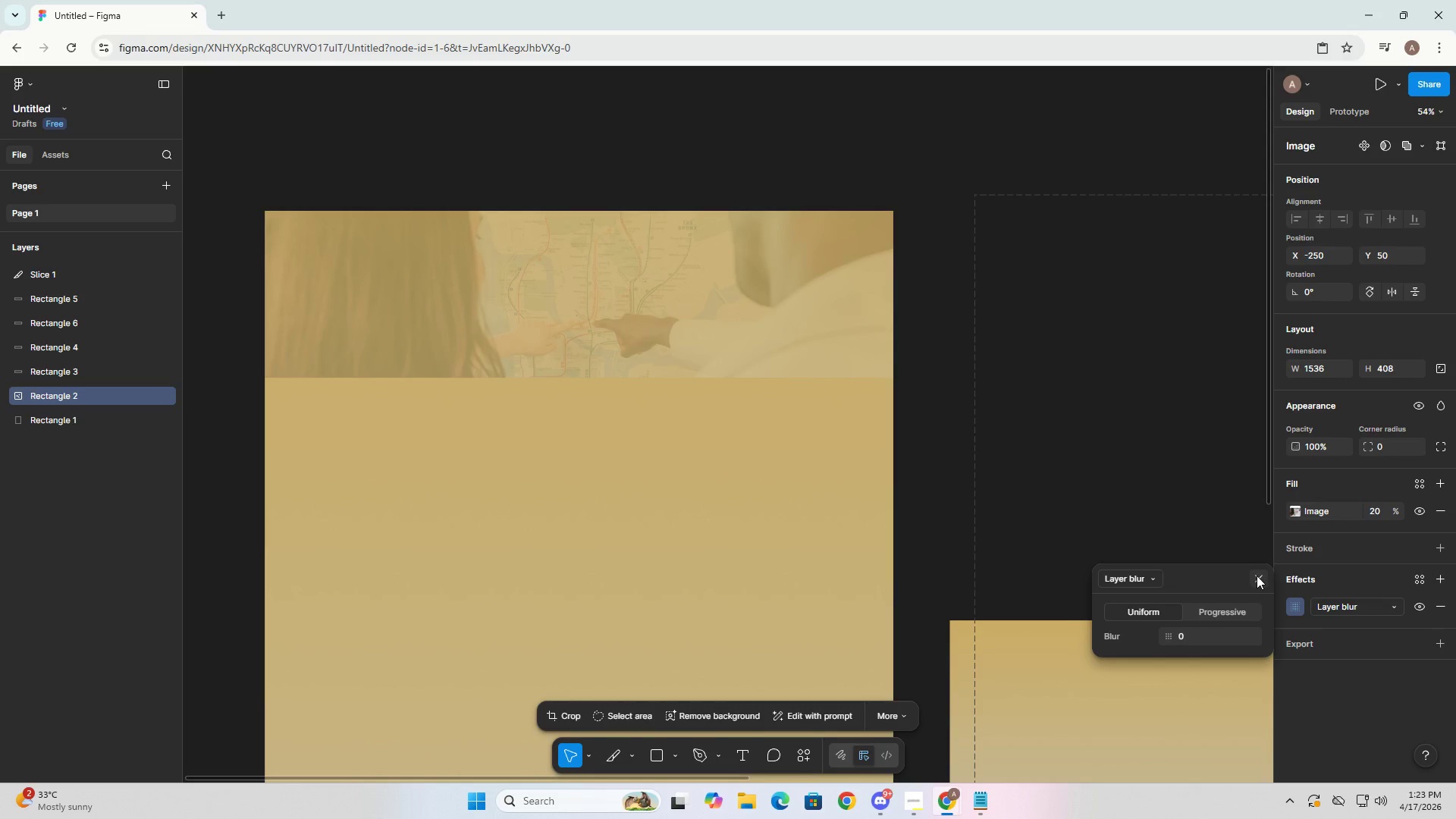 
left_click([1133, 579])
 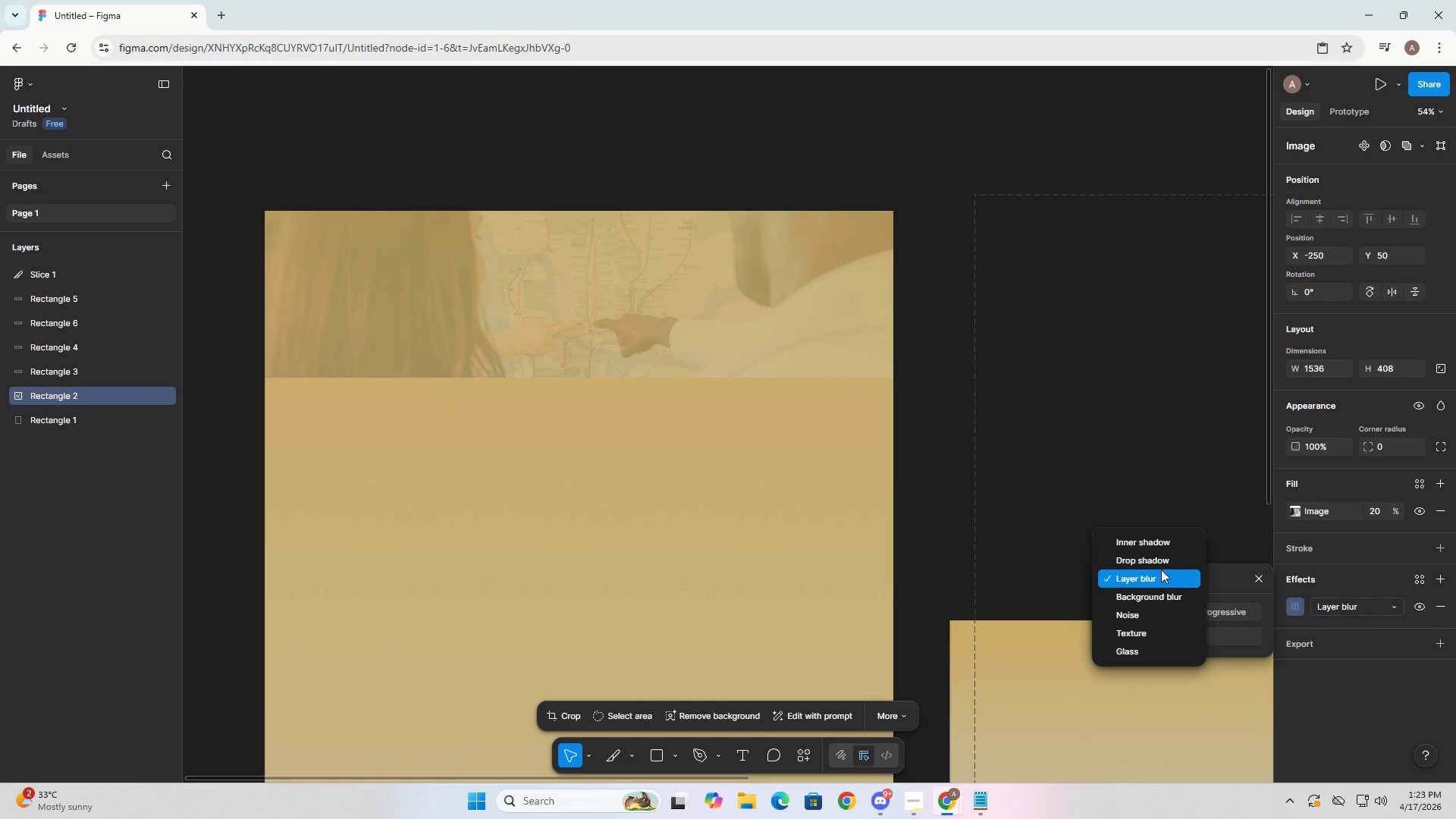 
left_click([1166, 559])
 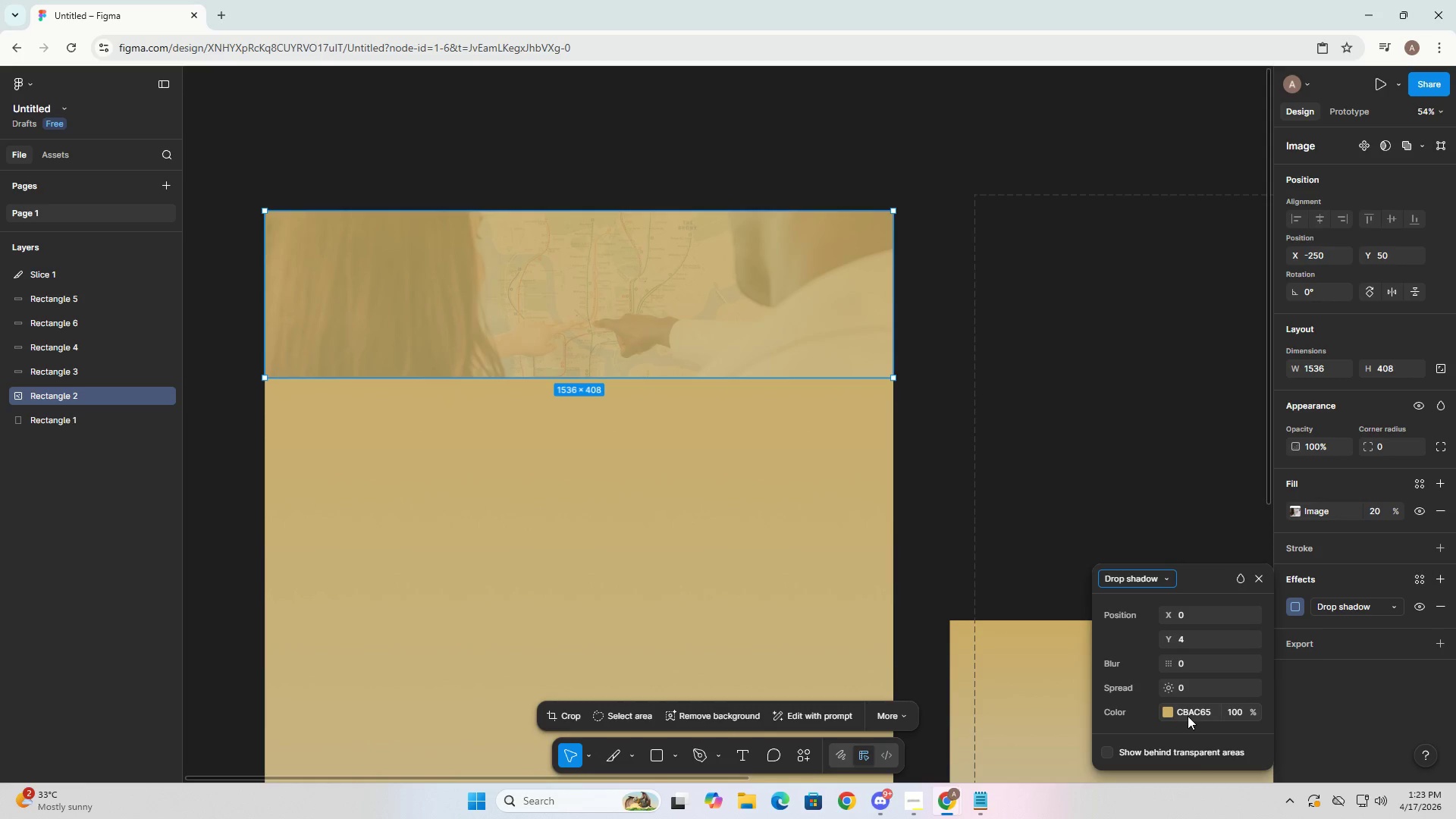 
left_click([1162, 716])
 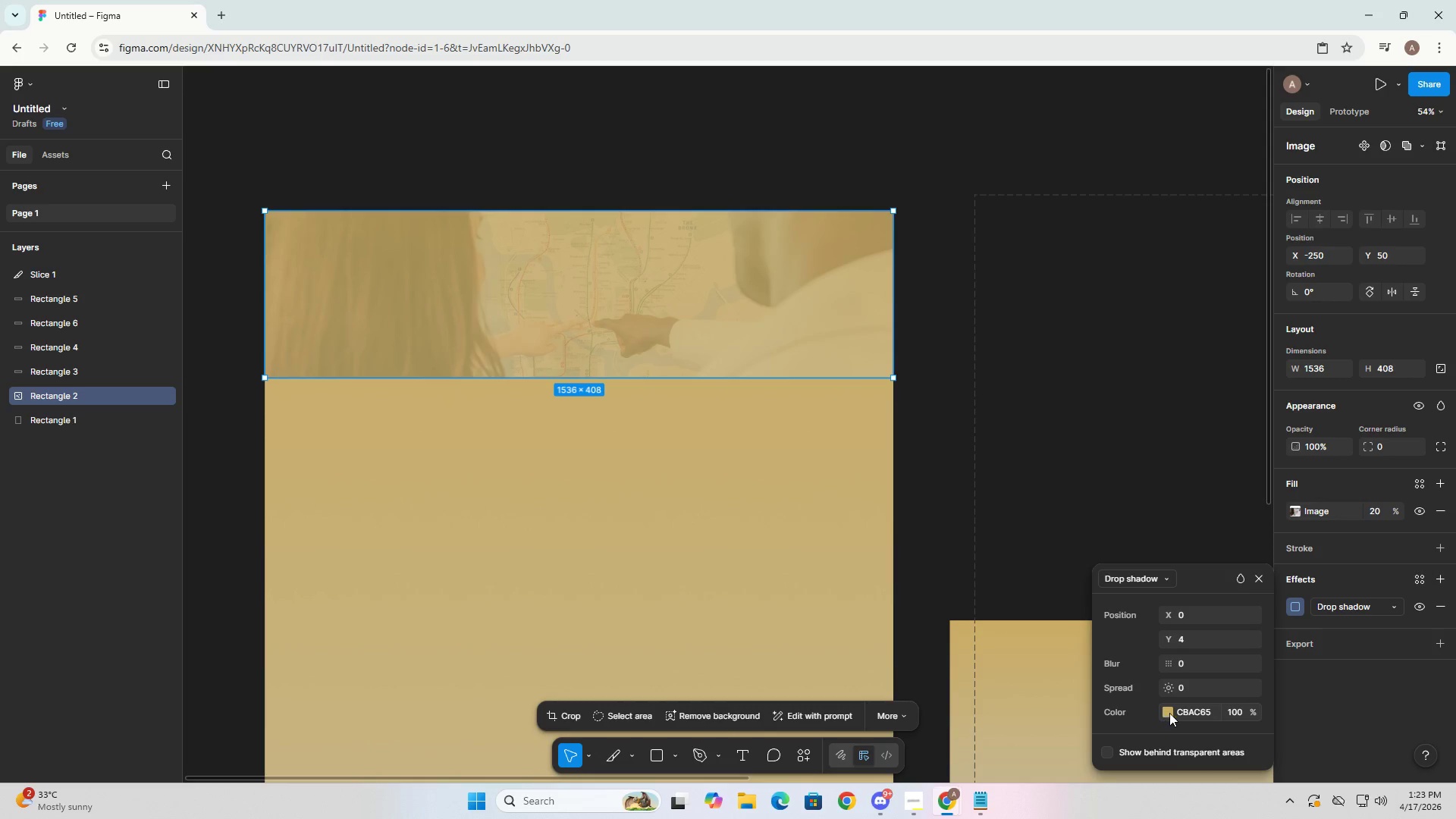 
left_click([1176, 711])
 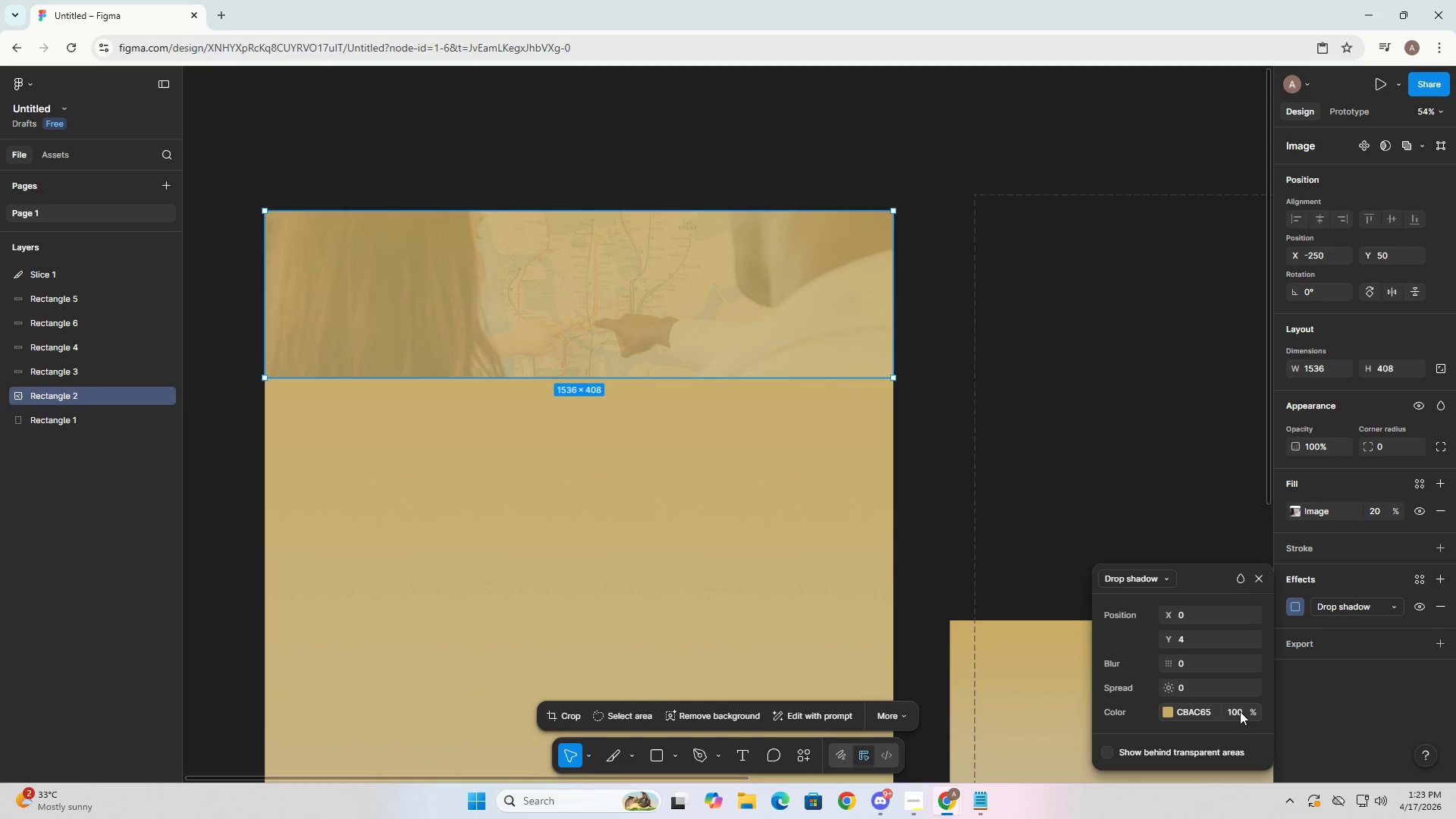 
double_click([1240, 711])
 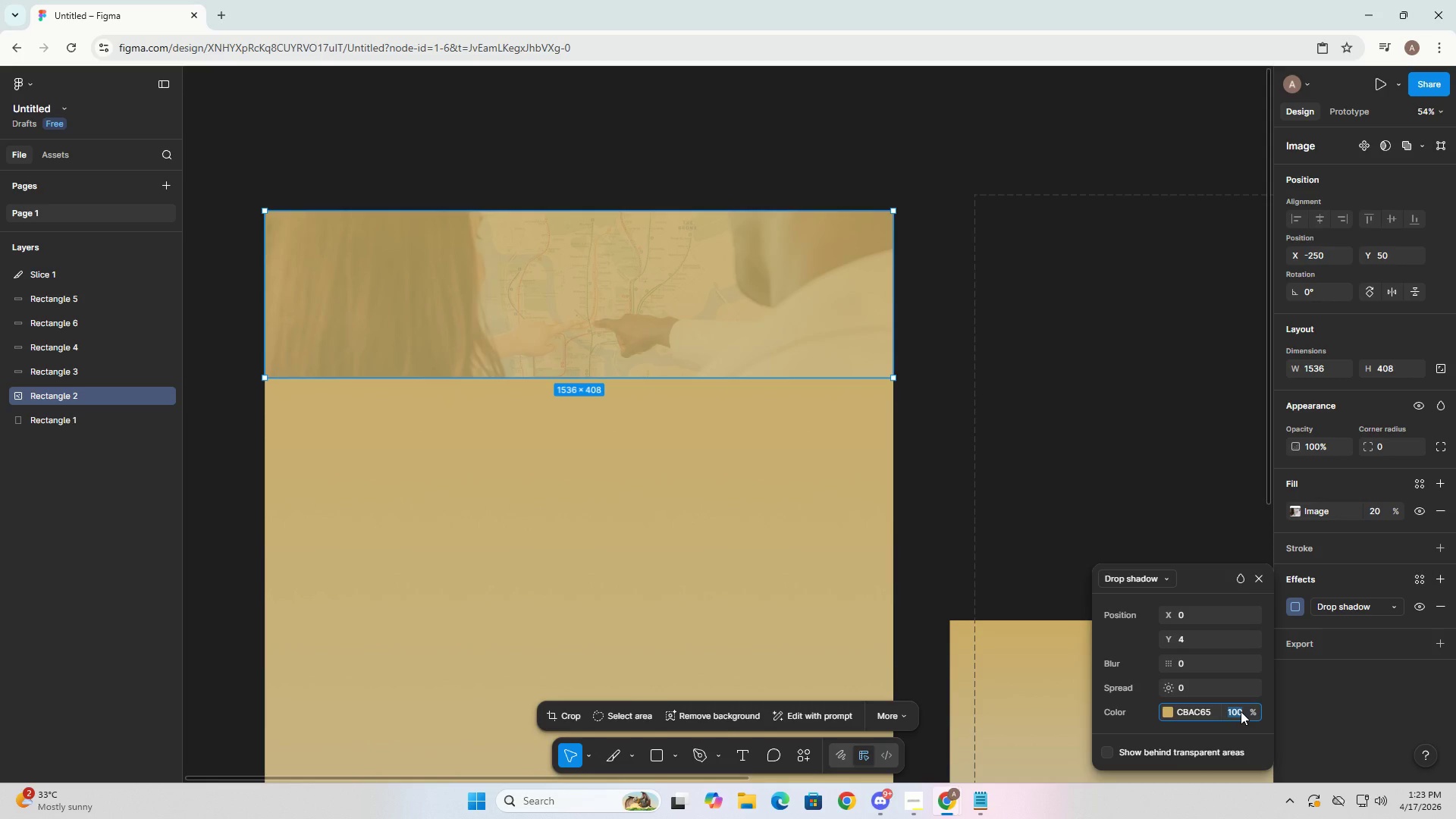 
key(Numpad5)
 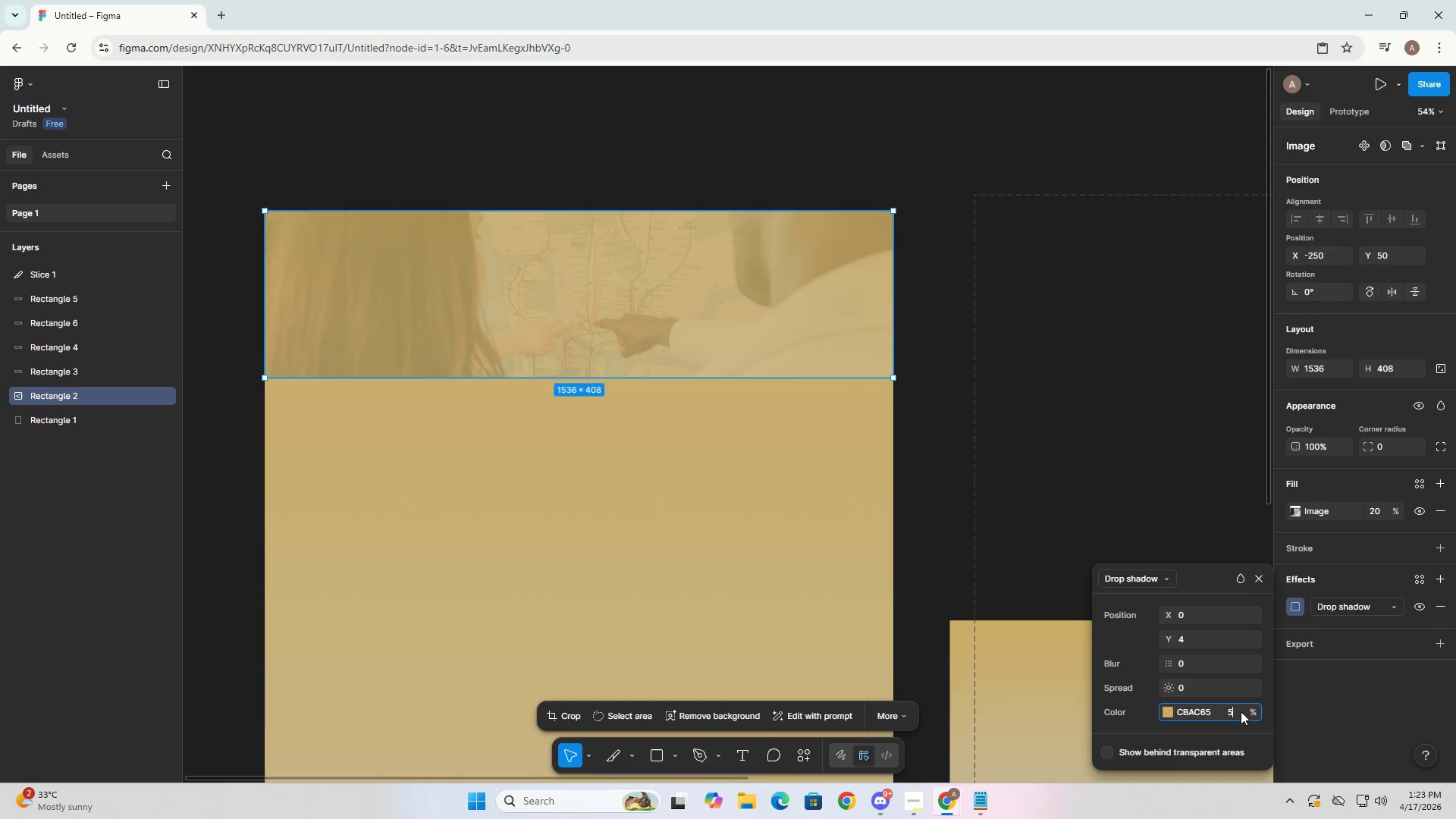 
key(Numpad0)
 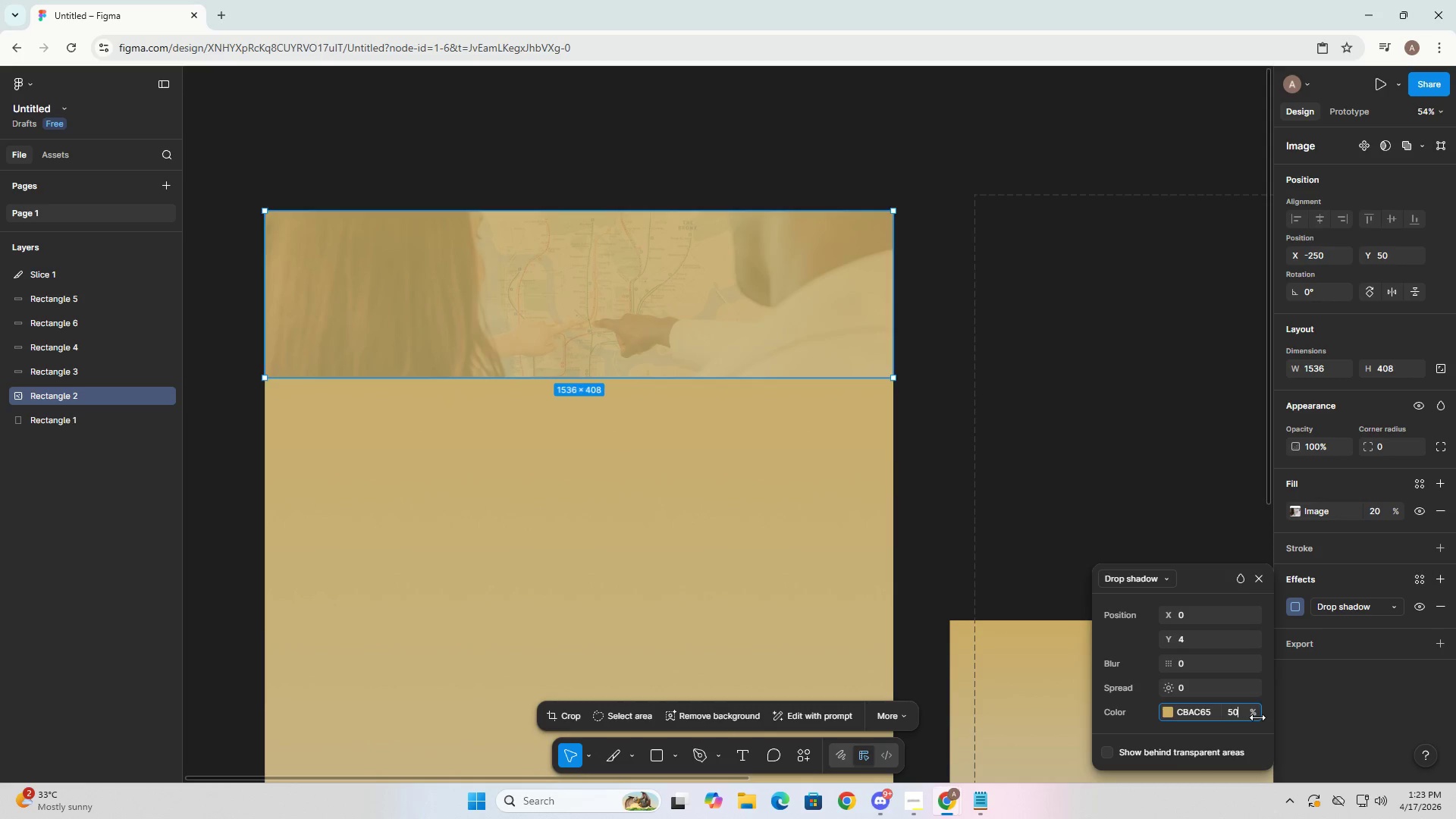 
key(Enter)
 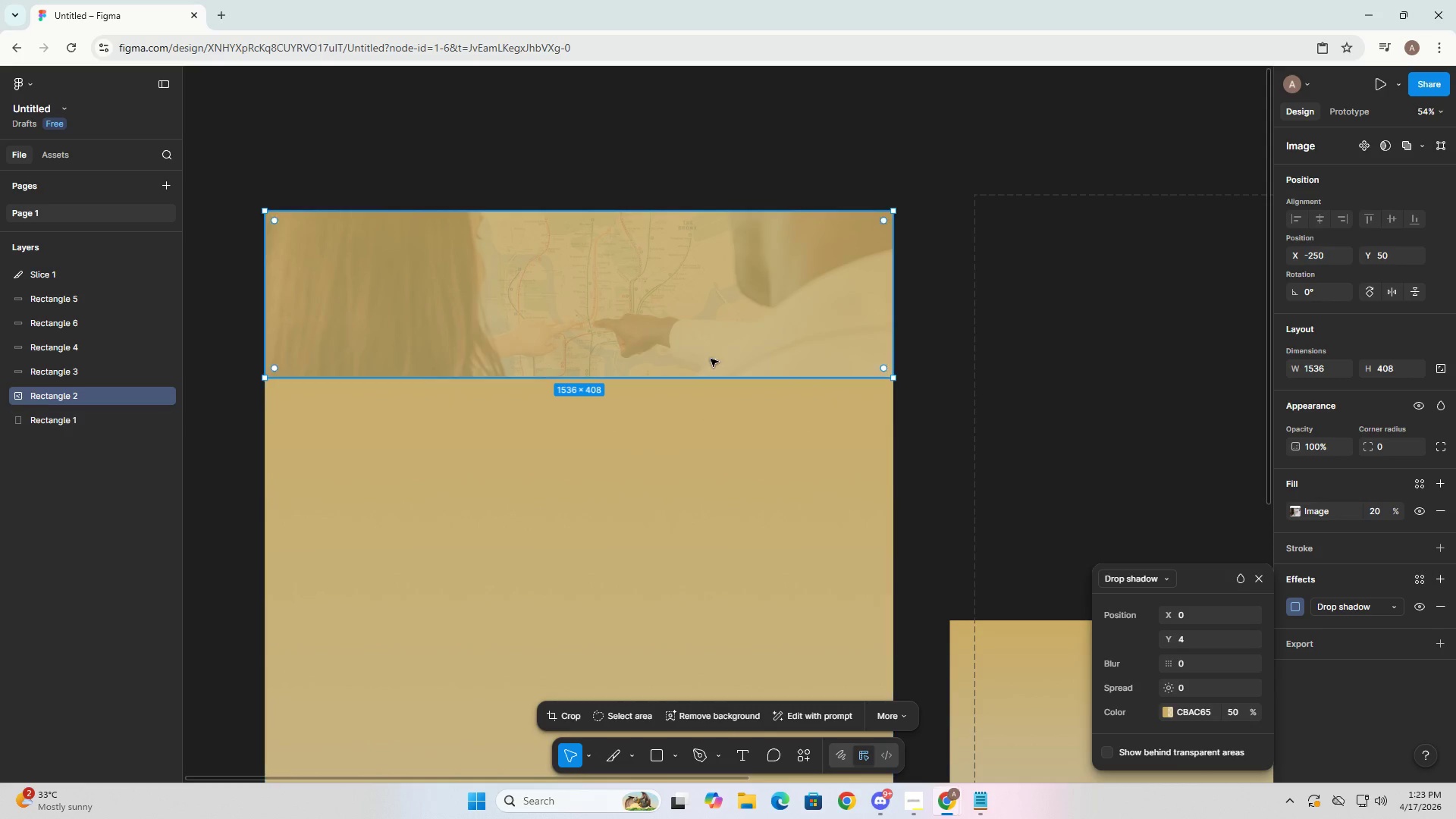 
double_click([702, 481])
 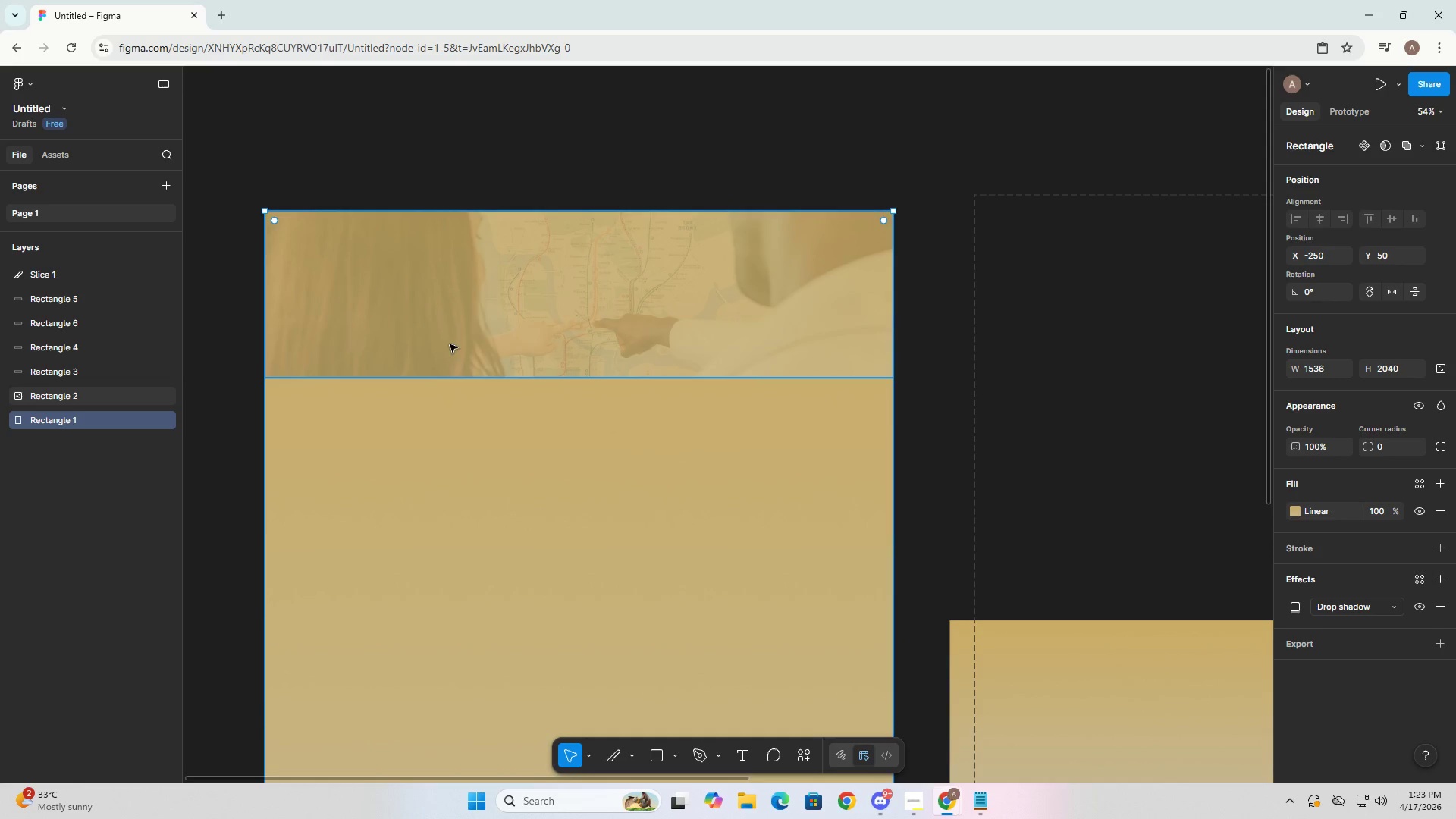 
left_click_drag(start_coordinate=[465, 300], to_coordinate=[469, 298])
 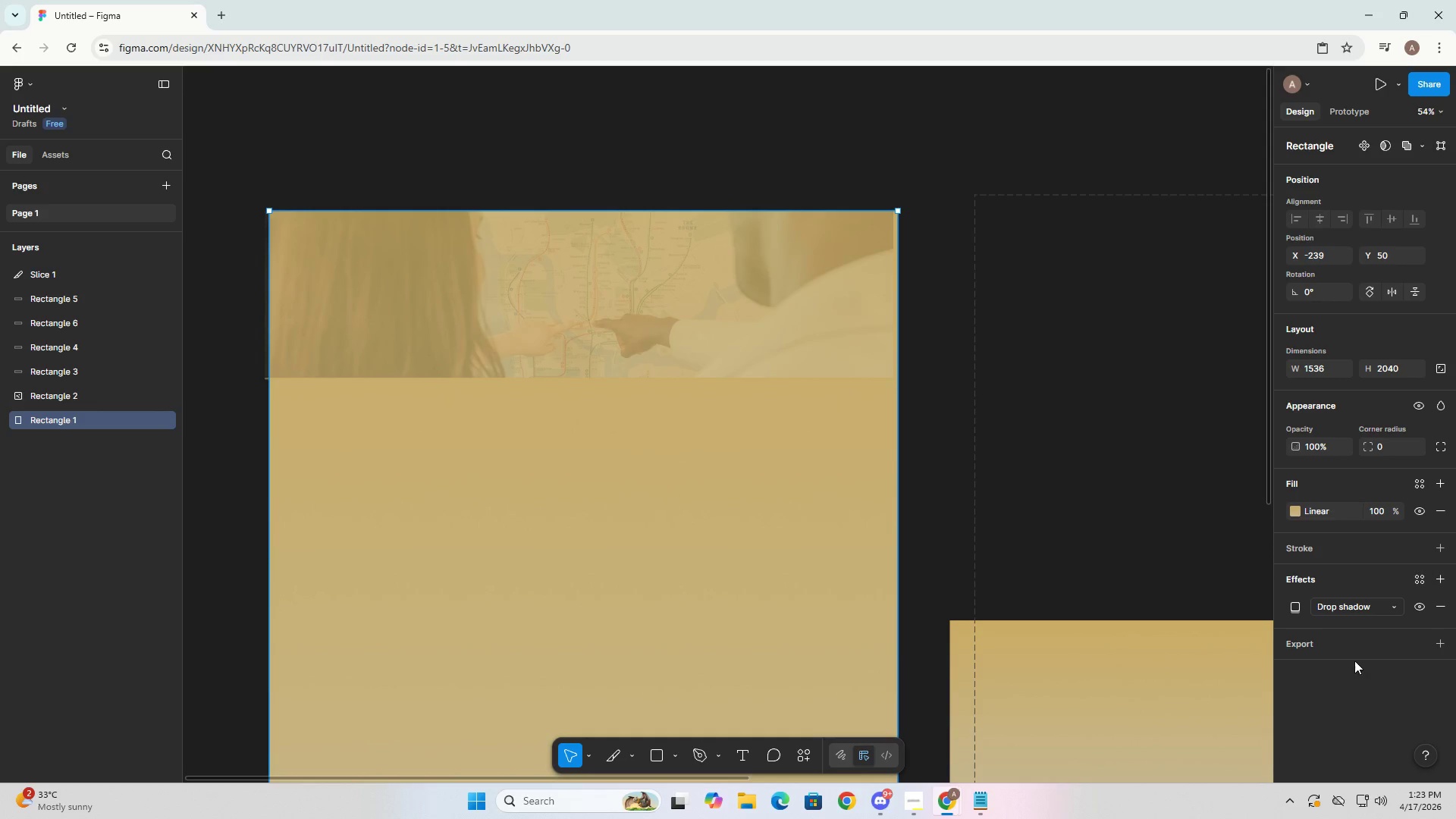 
left_click([721, 303])
 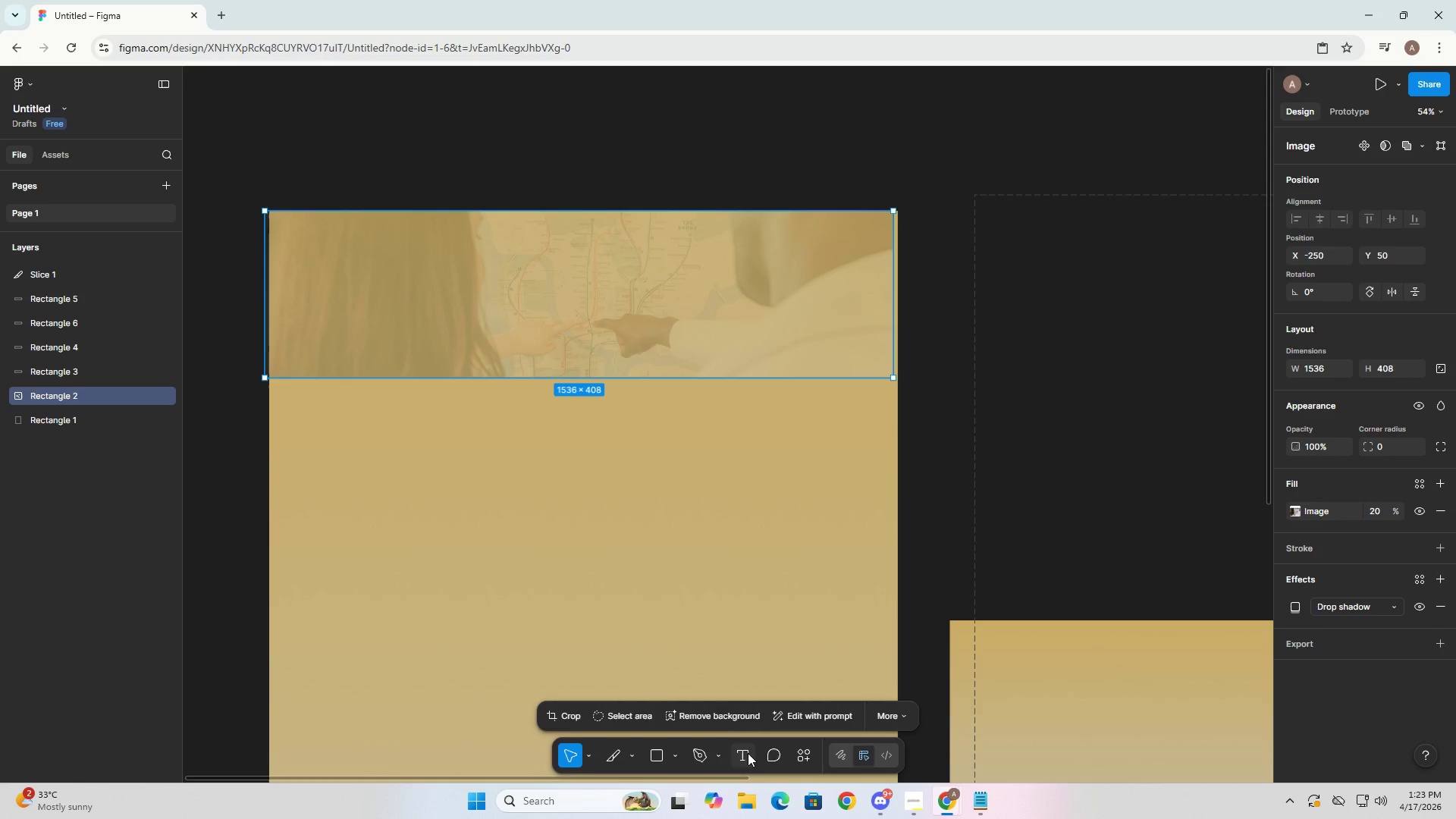 
wait(7.3)
 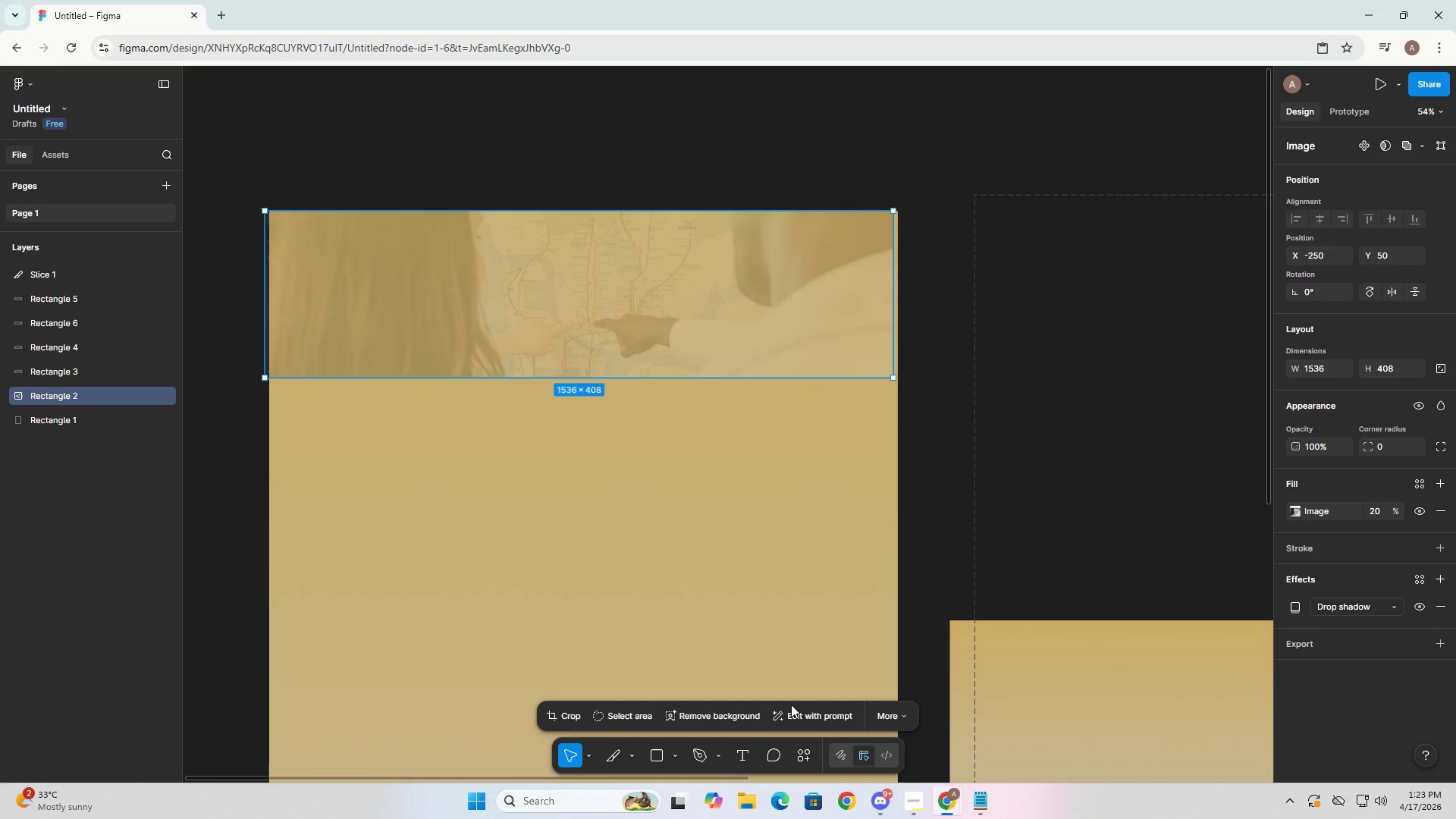 
left_click([720, 723])
 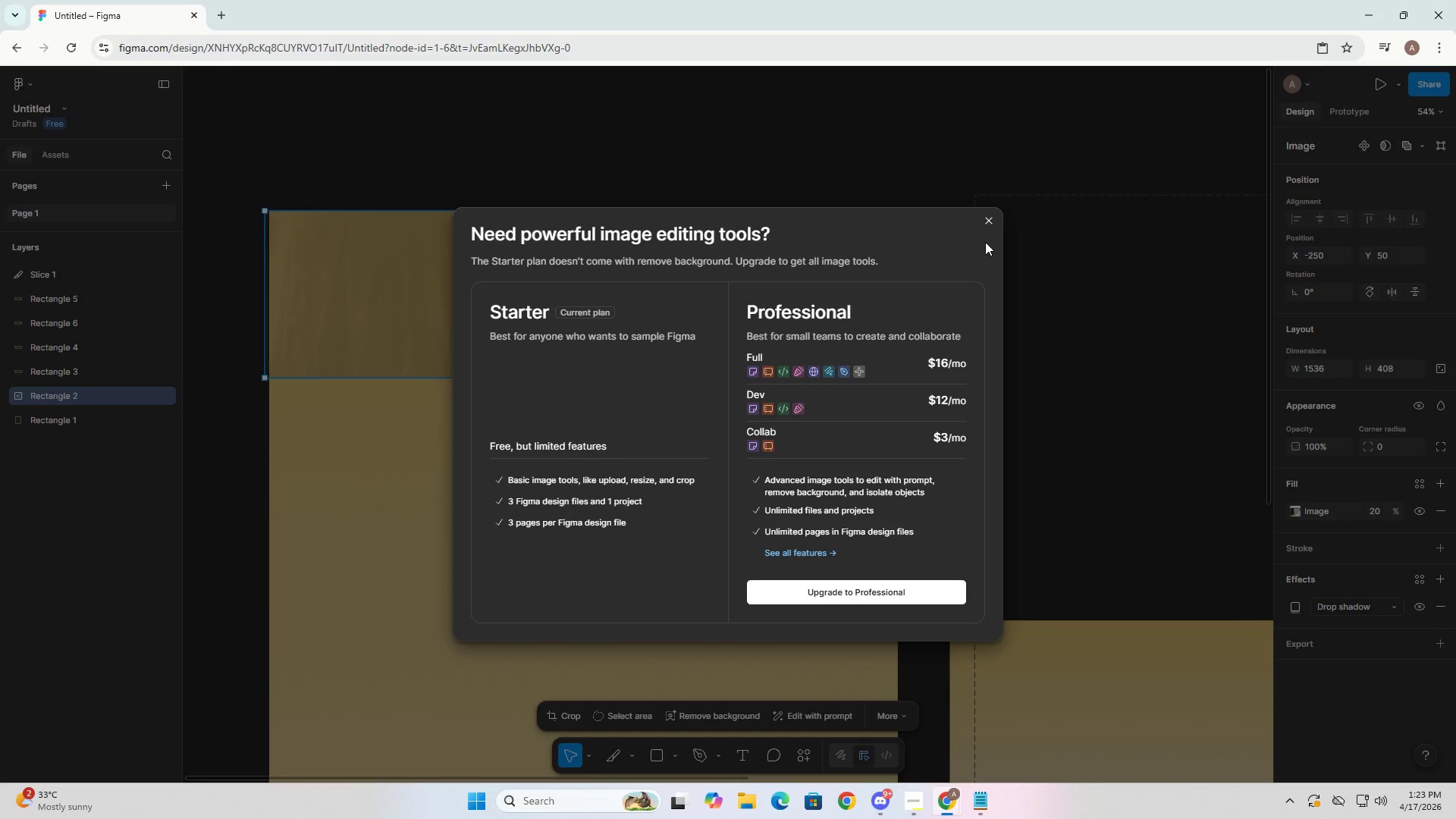 
double_click([987, 221])
 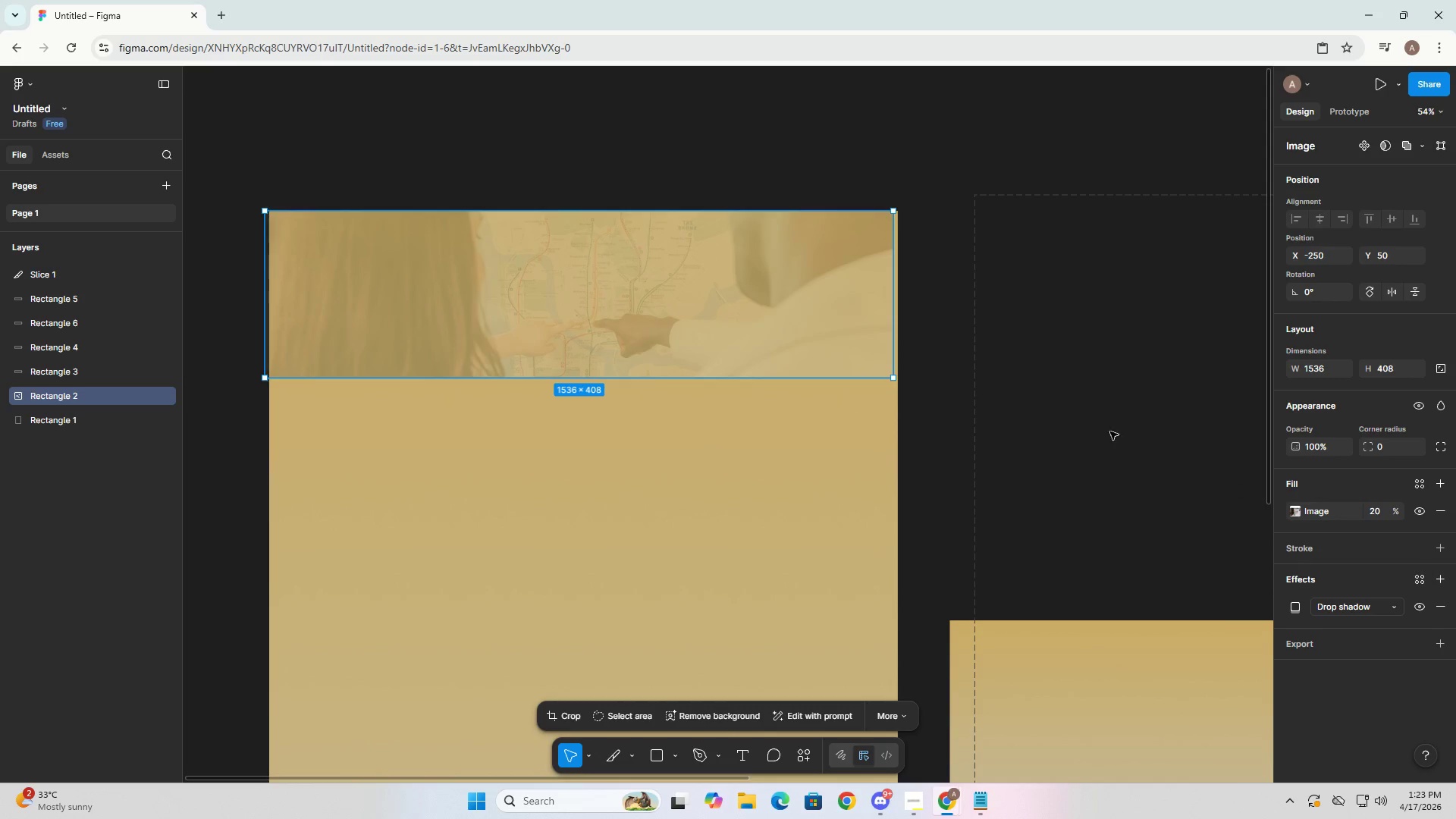 
left_click_drag(start_coordinate=[710, 322], to_coordinate=[716, 323])
 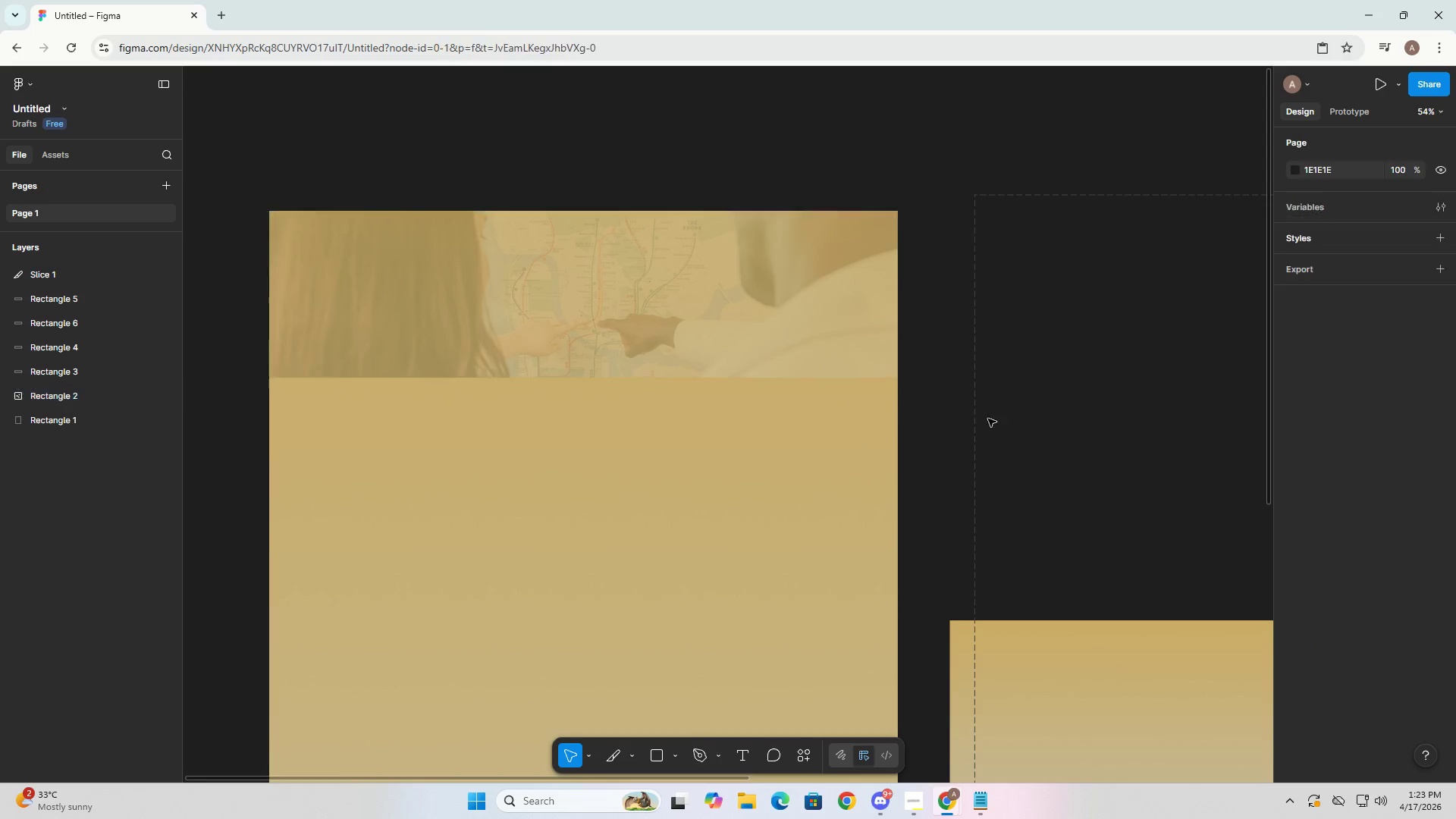 
left_click_drag(start_coordinate=[740, 322], to_coordinate=[736, 320])
 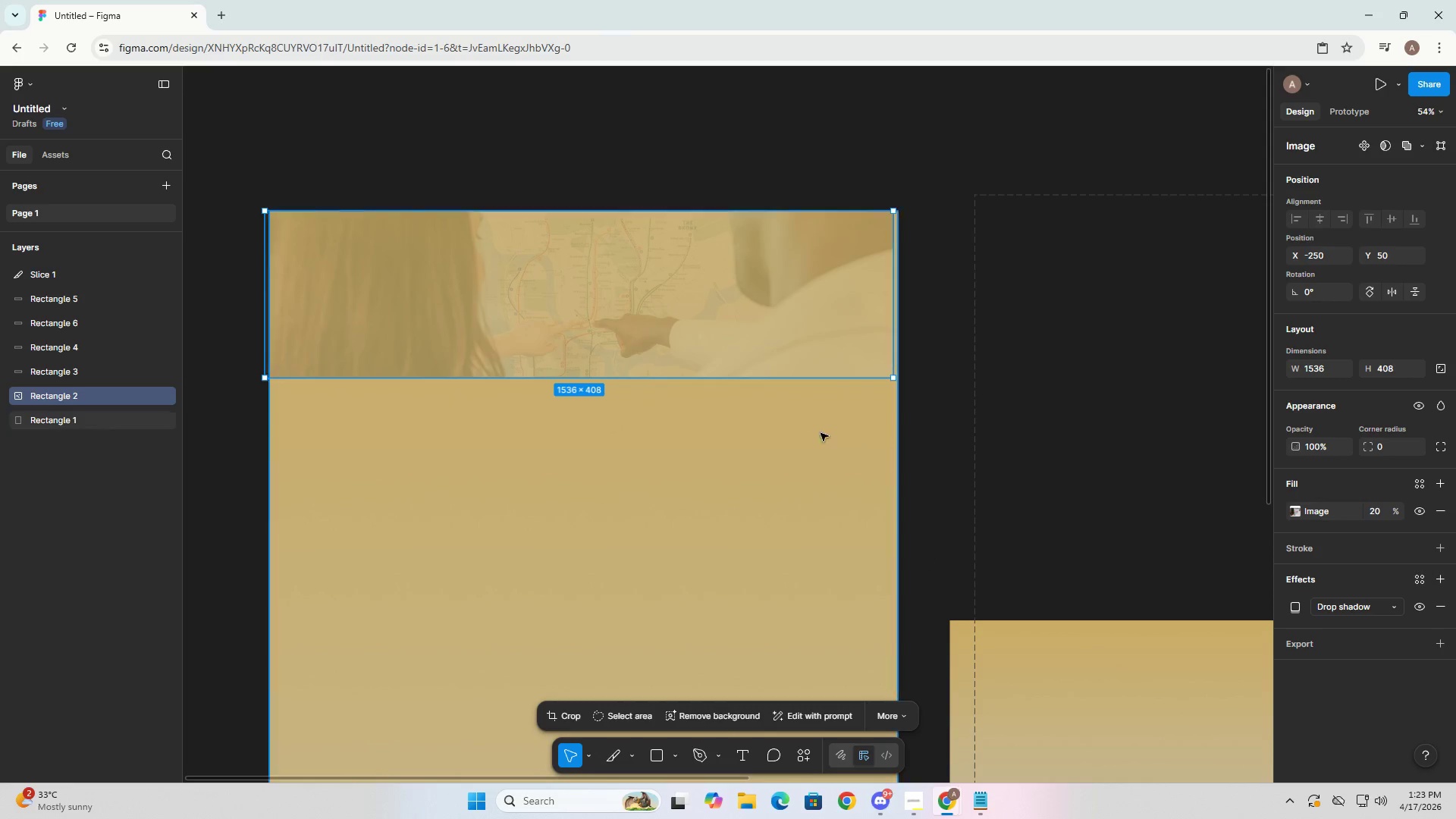 
left_click_drag(start_coordinate=[689, 316], to_coordinate=[701, 319])
 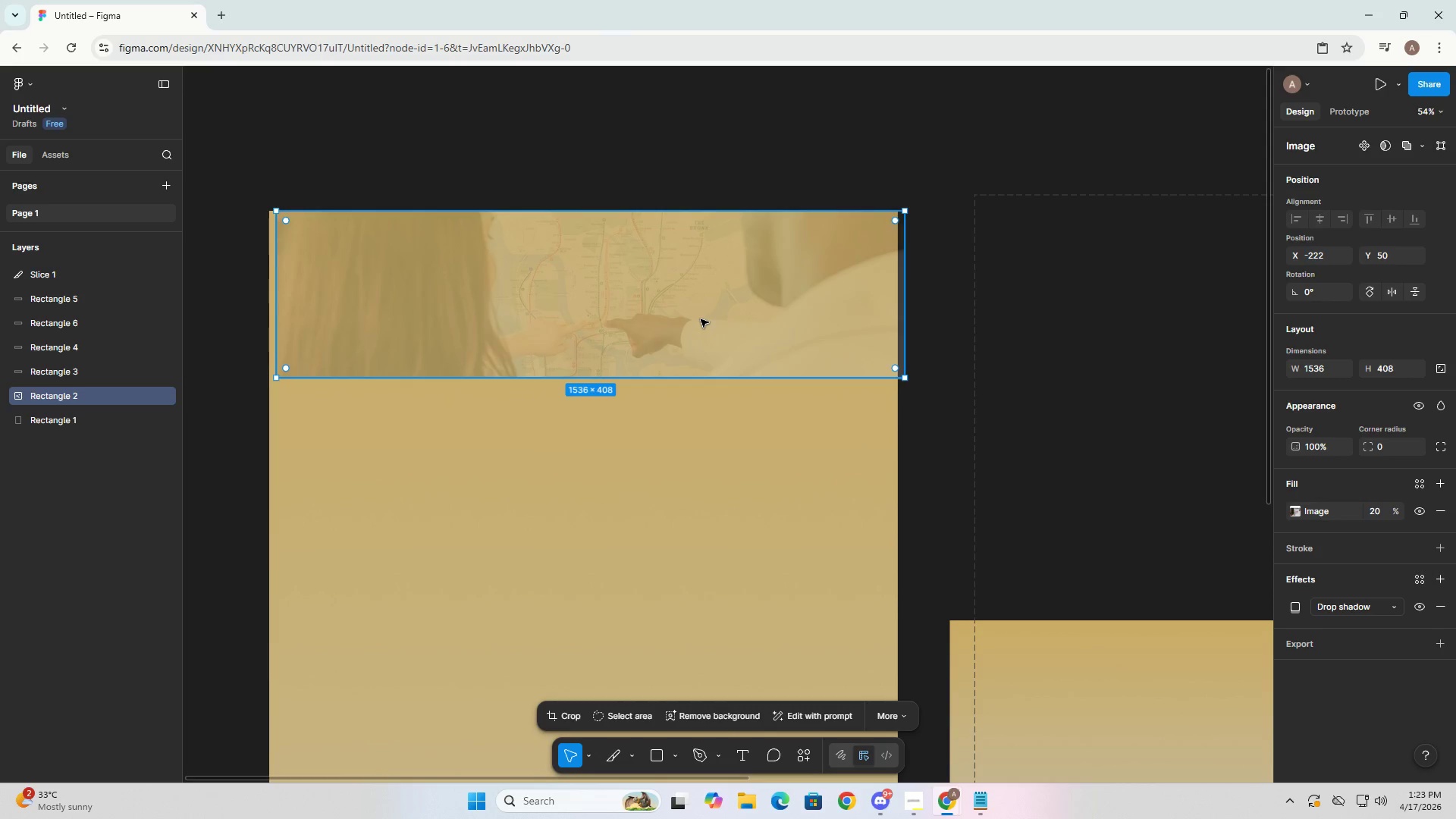 
left_click_drag(start_coordinate=[701, 319], to_coordinate=[692, 318])
 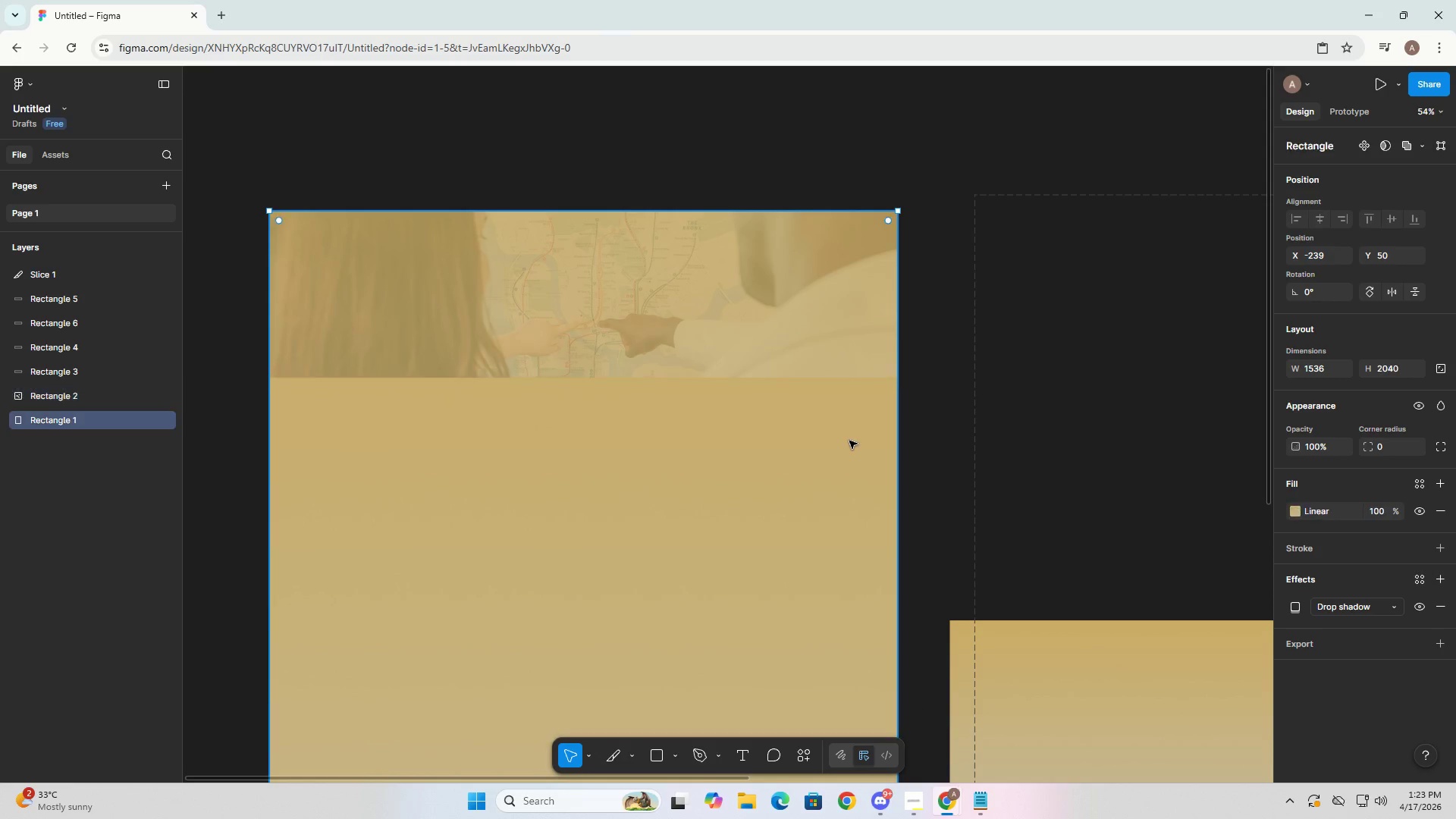 
double_click([802, 318])
 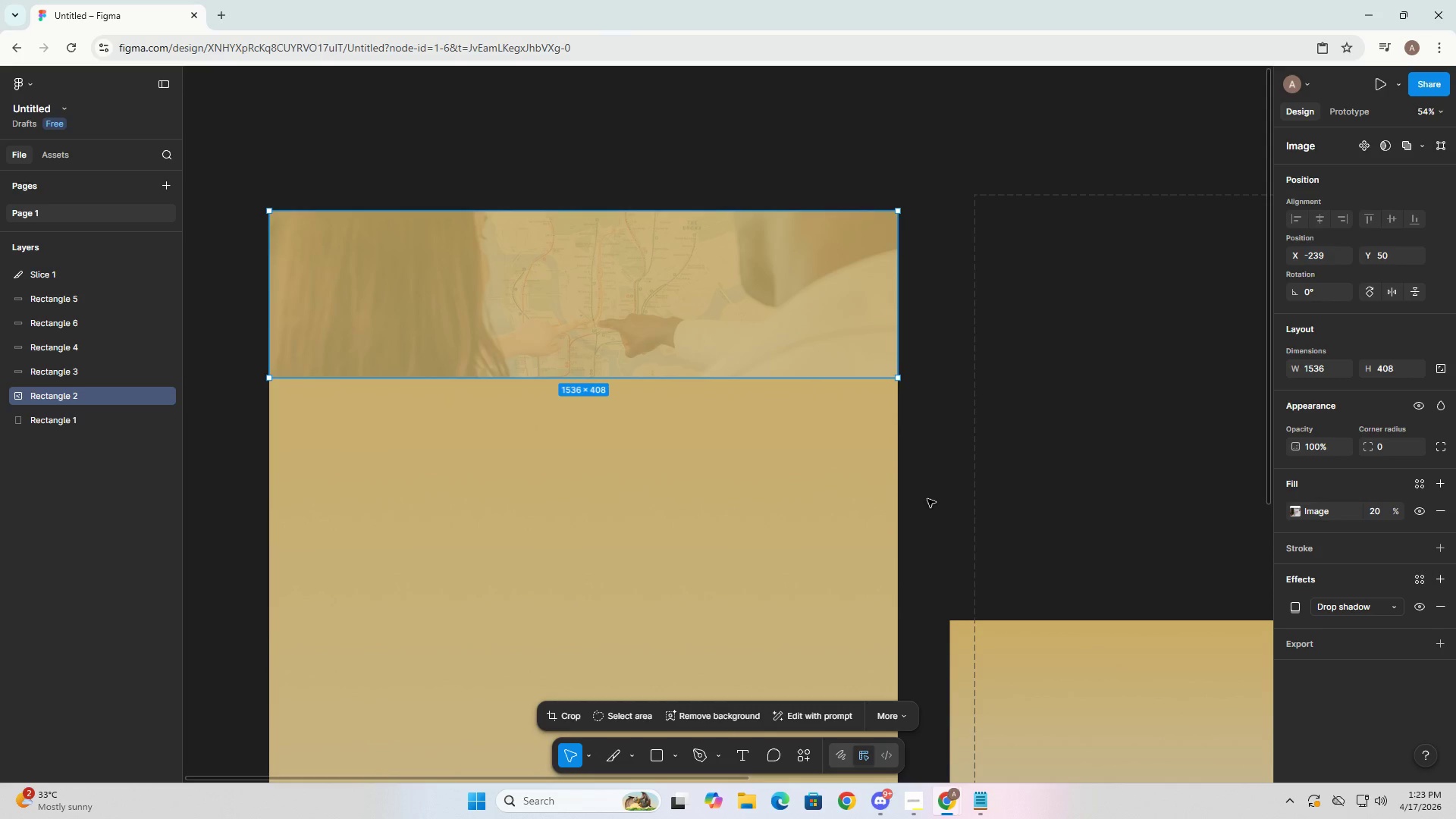 
right_click([706, 280])
 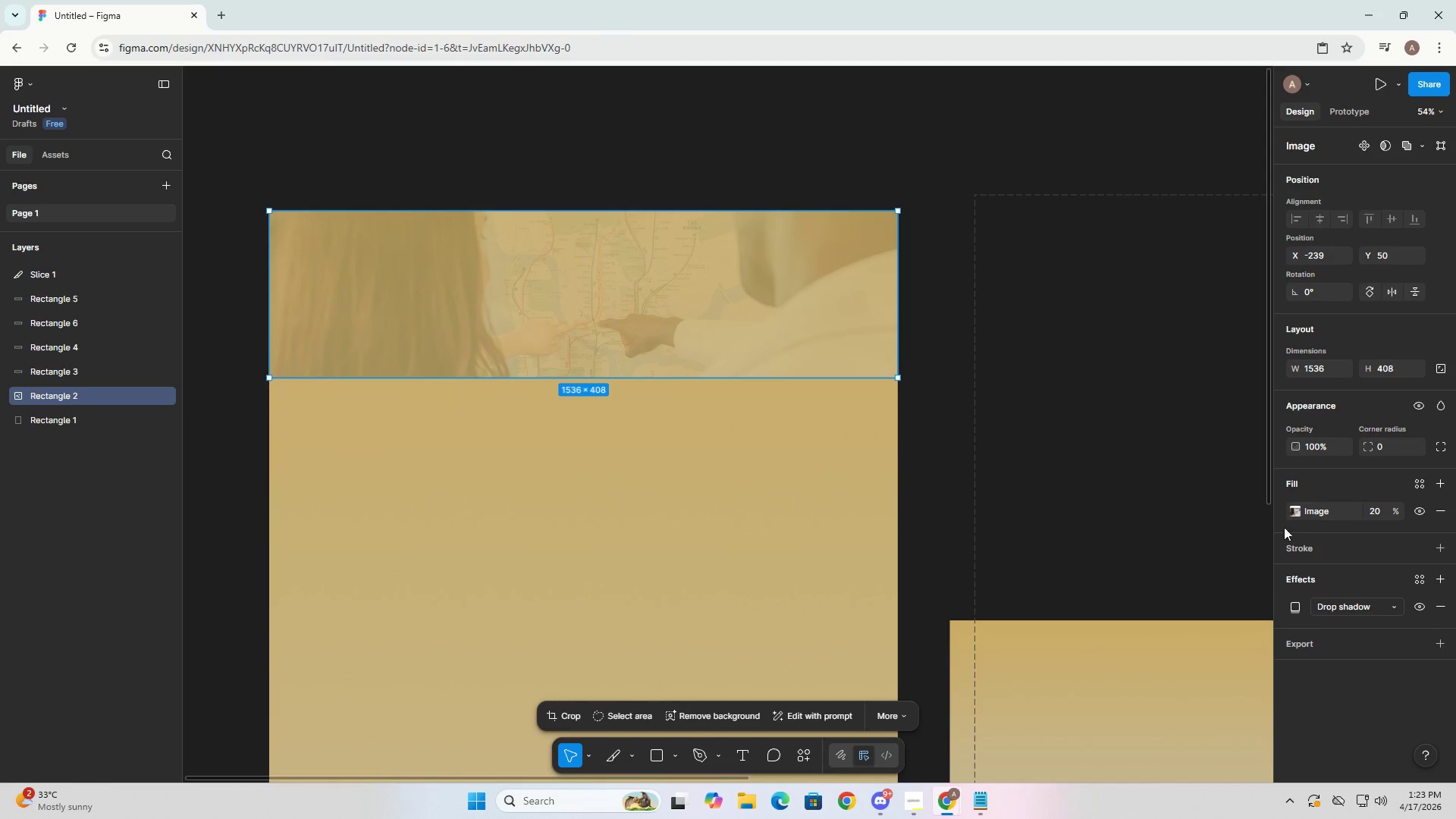 
left_click([1310, 516])
 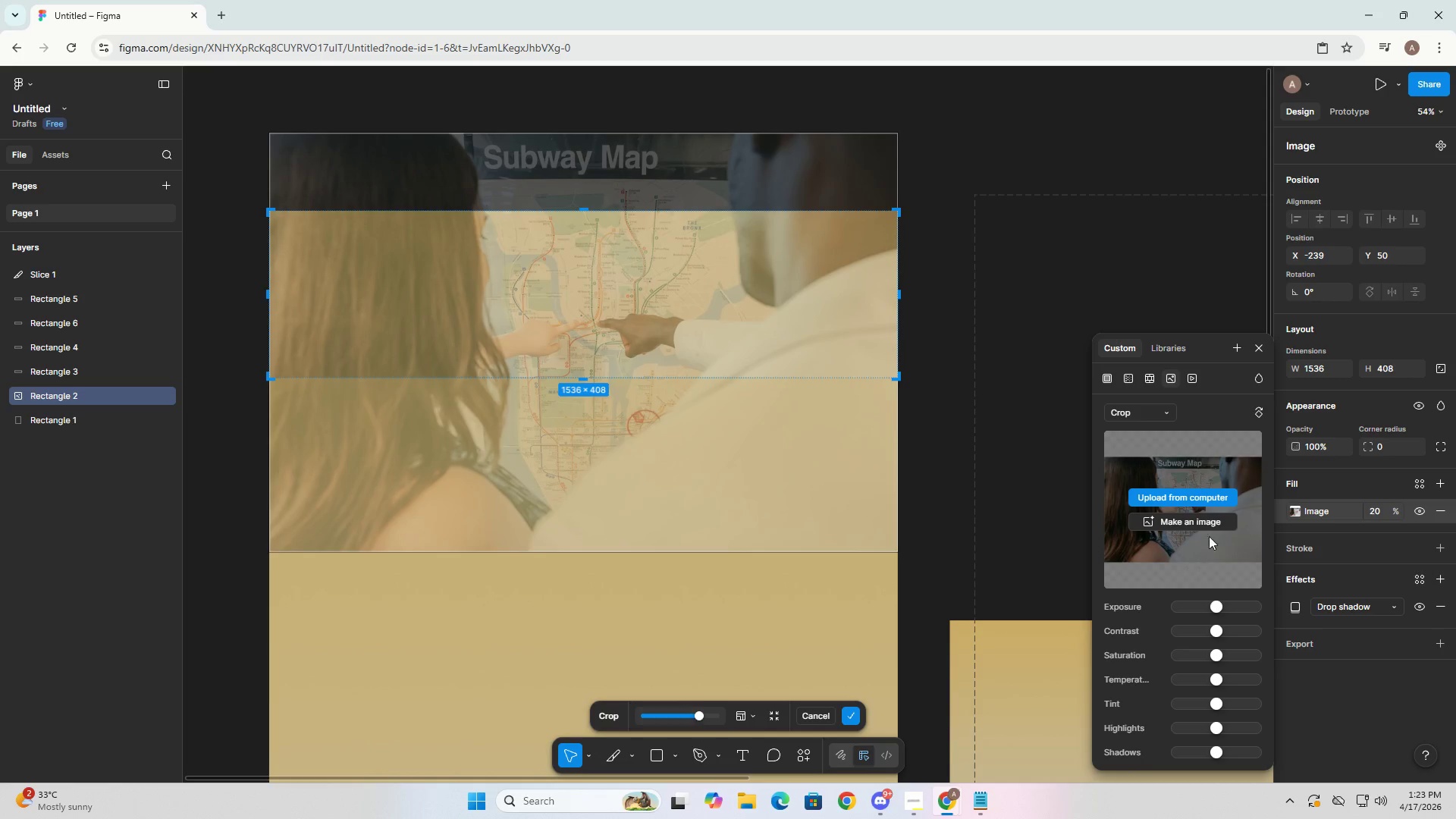 
key(Backspace)
 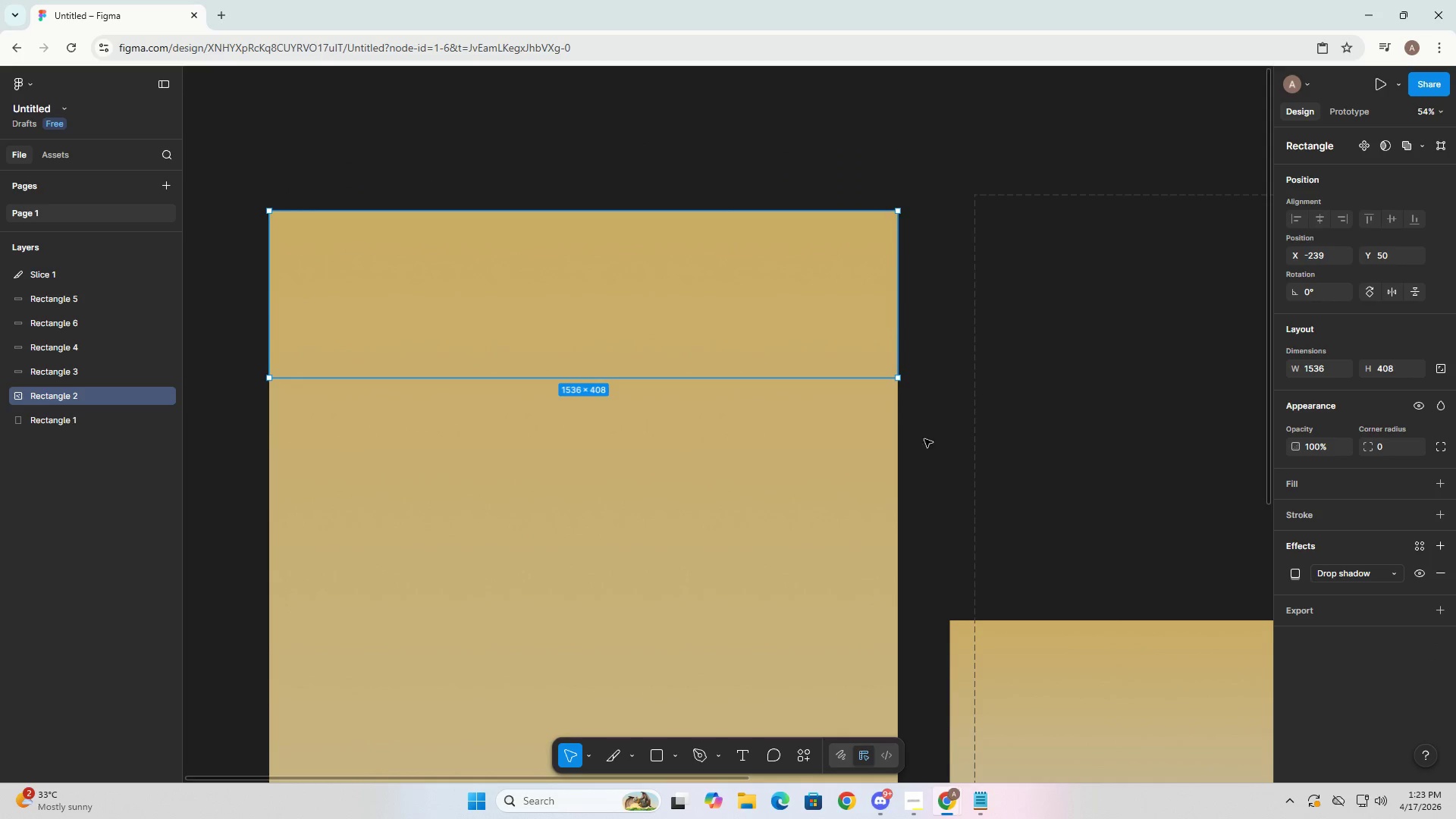 
left_click([1059, 359])
 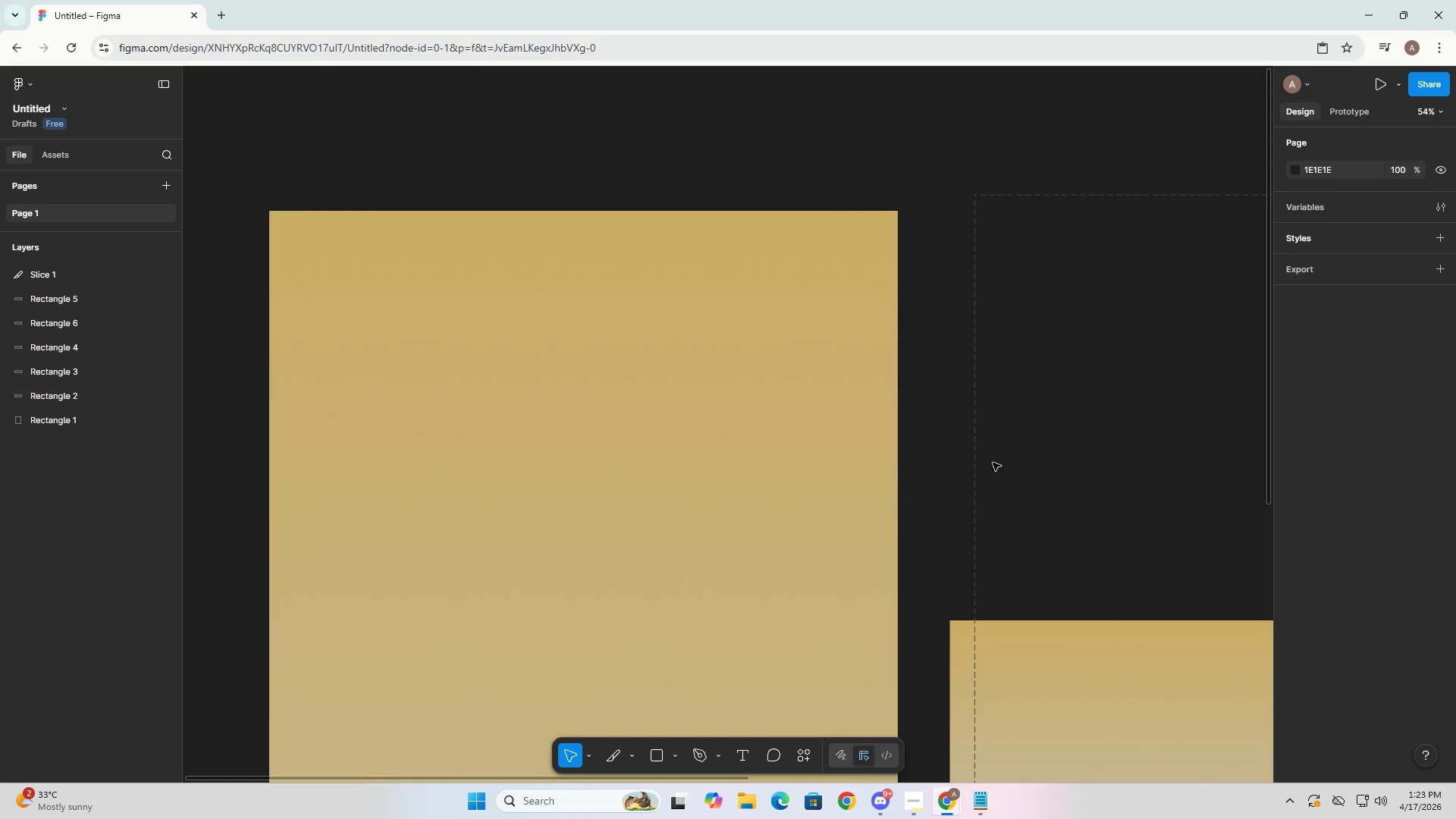 
hold_key(key=Space, duration=0.92)
 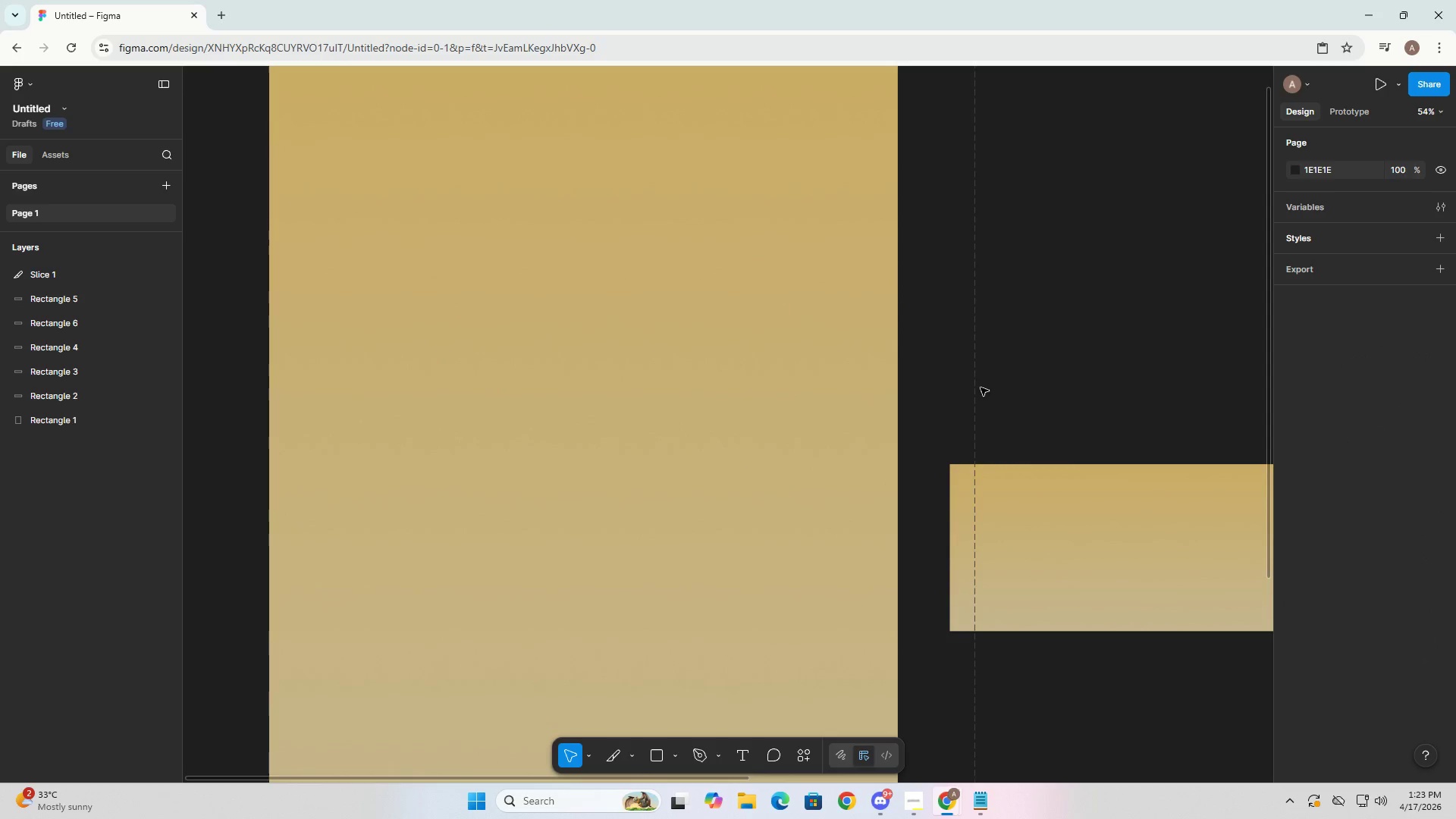 
left_click([1026, 482])
 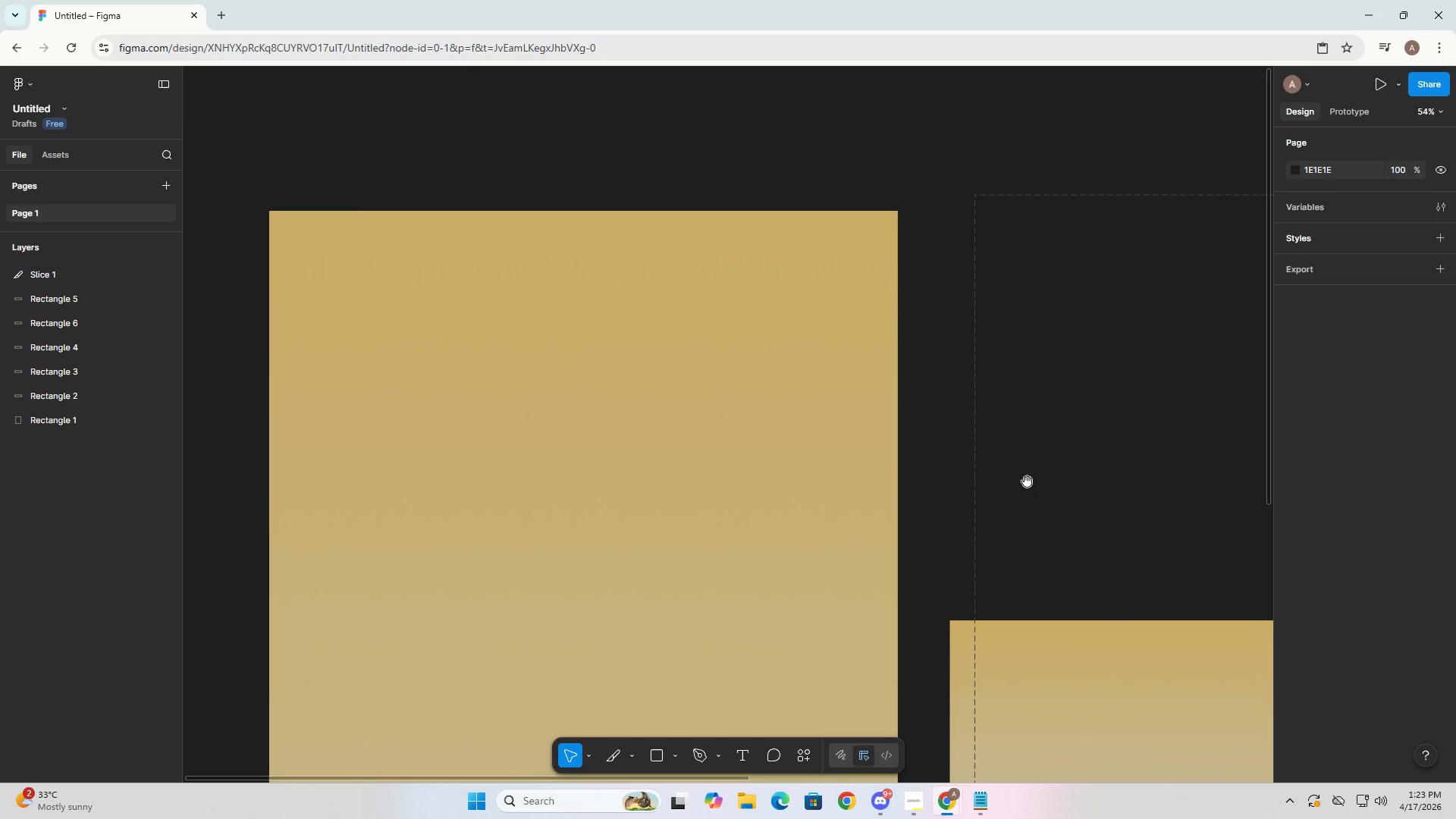 
scroll: coordinate [1027, 482], scroll_direction: down, amount: 5.0
 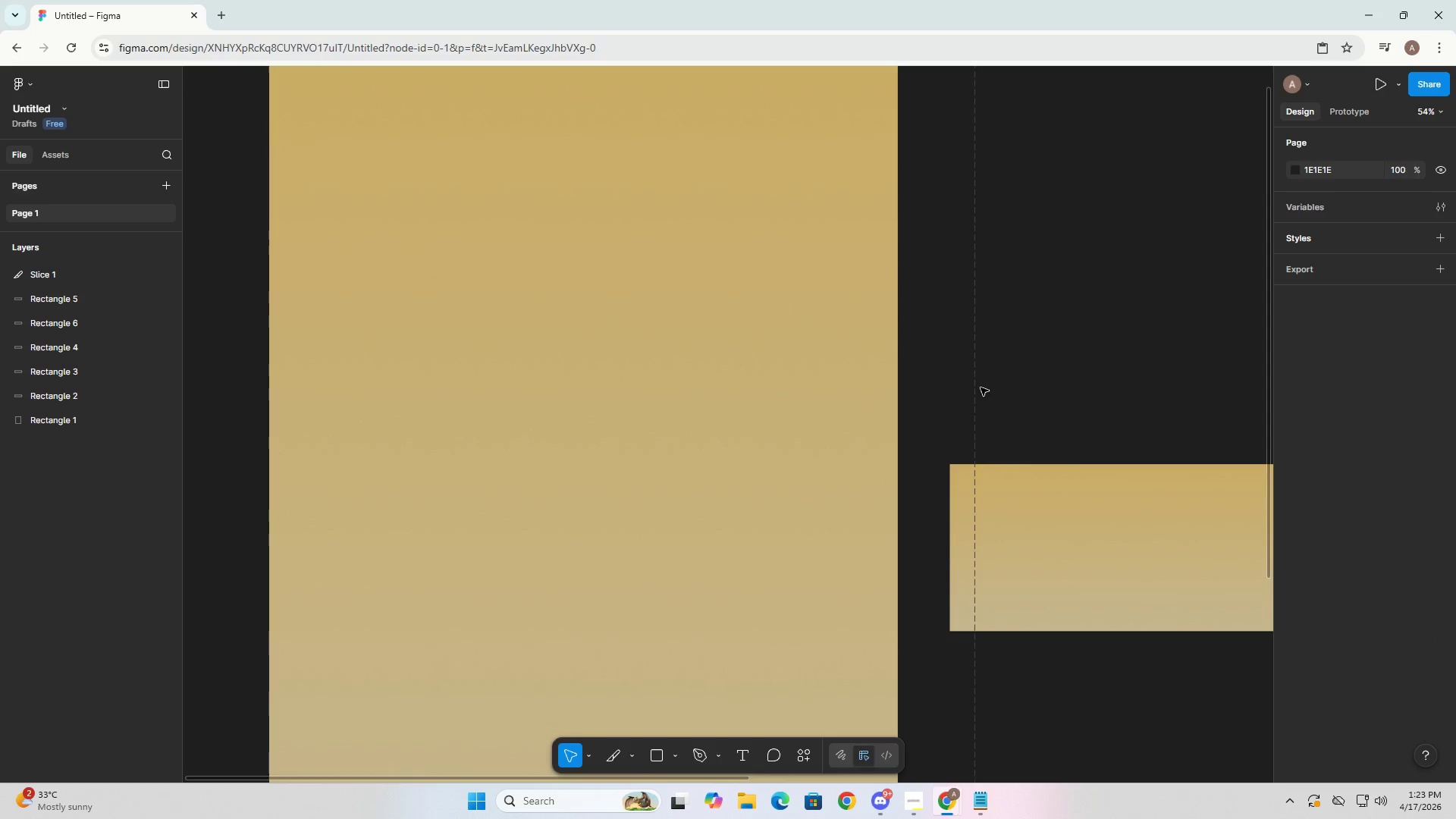 
scroll: coordinate [981, 388], scroll_direction: up, amount: 3.0
 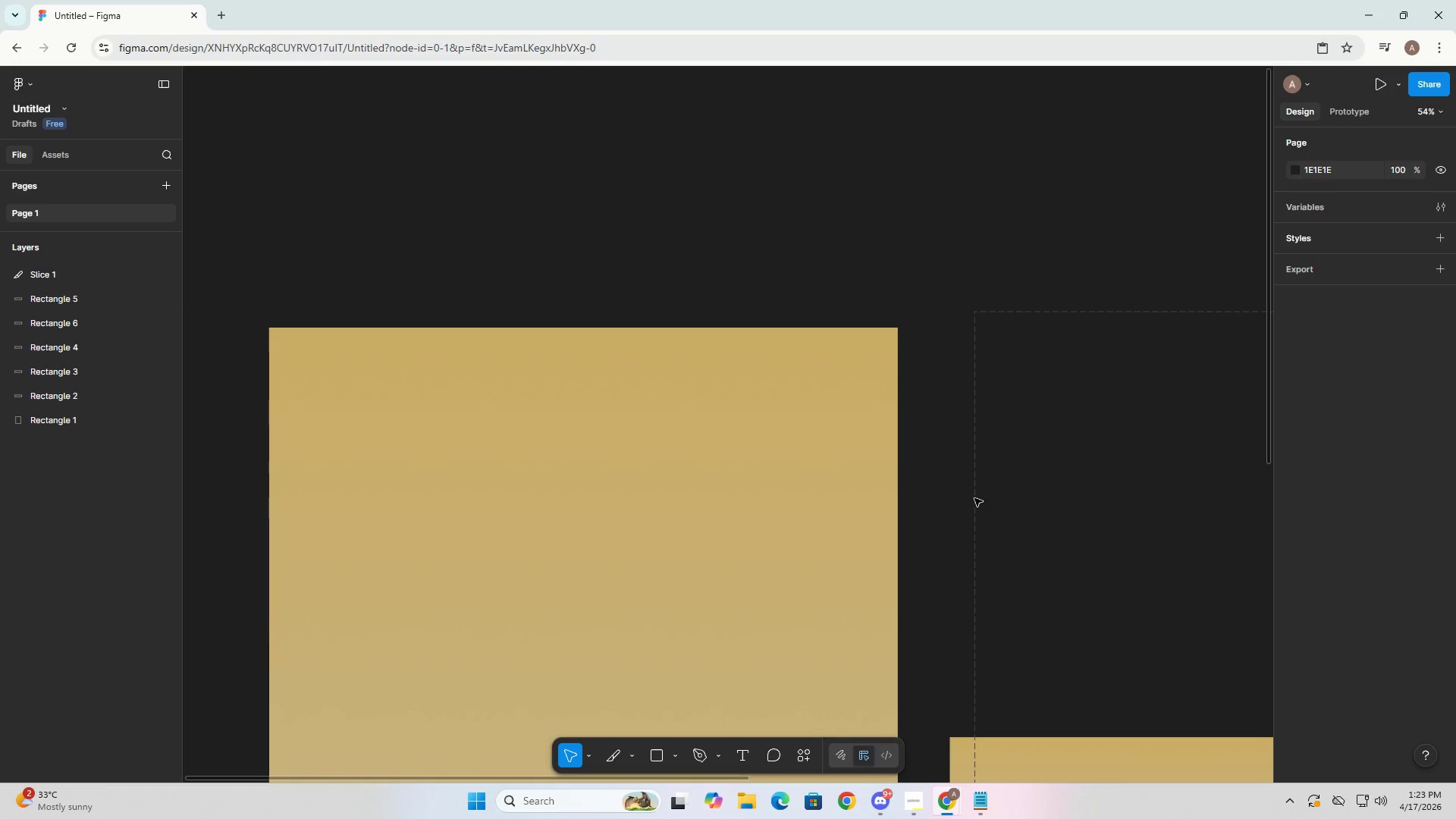 
hold_key(key=ControlLeft, duration=0.36)
scroll: coordinate [974, 499], scroll_direction: down, amount: 6.0
 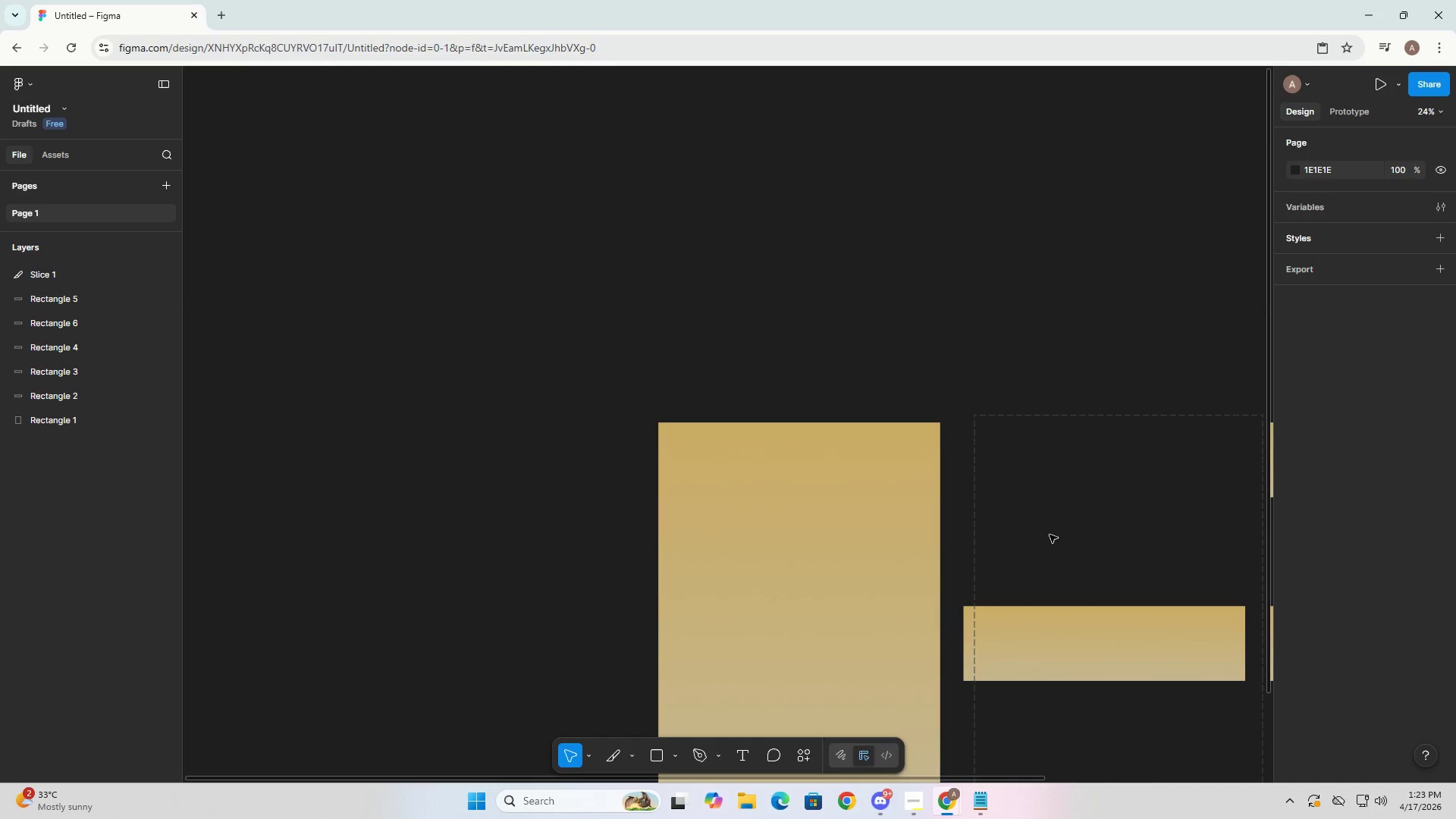 
left_click_drag(start_coordinate=[1051, 537], to_coordinate=[973, 486])
 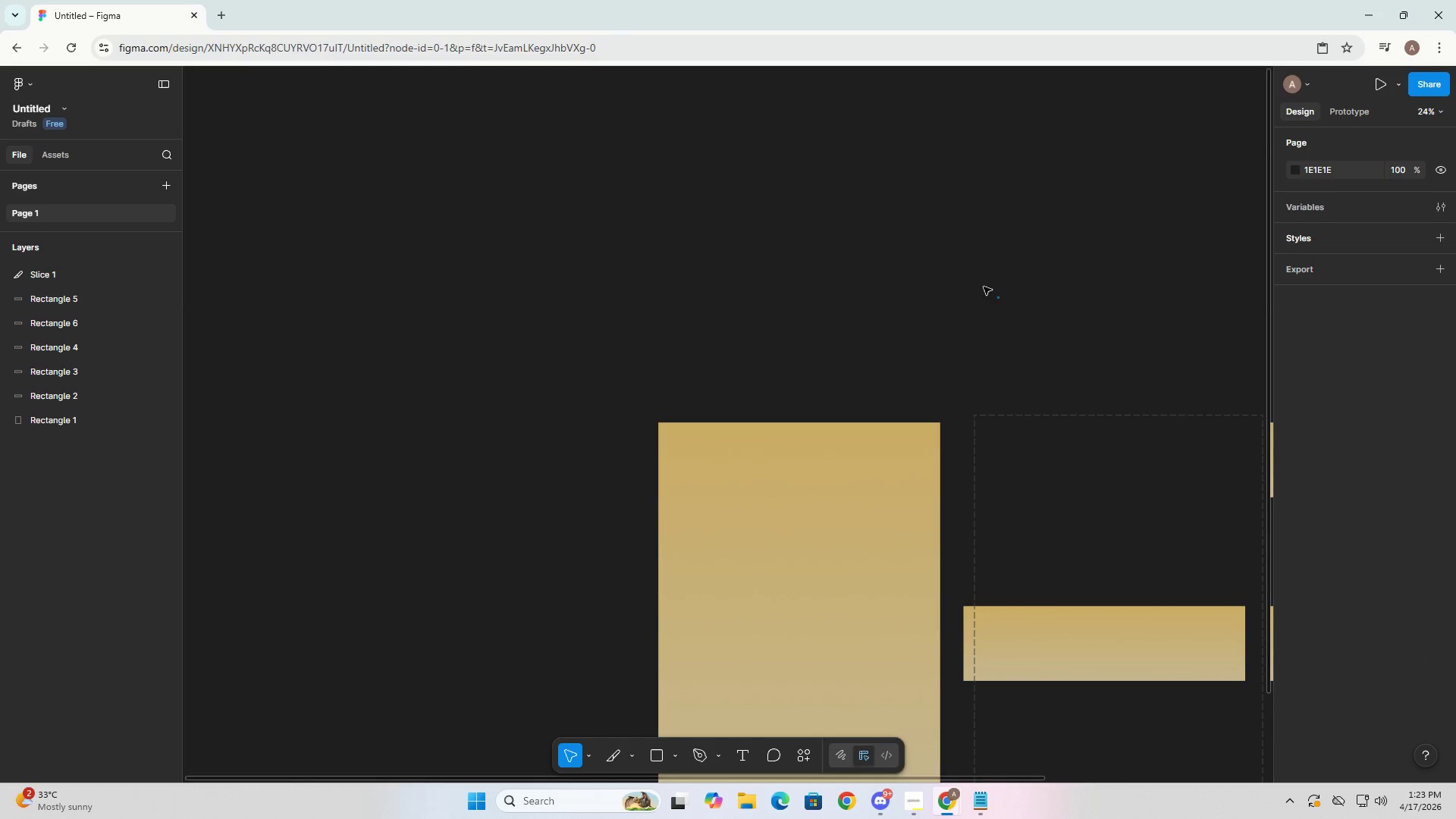 
hold_key(key=Space, duration=0.52)
 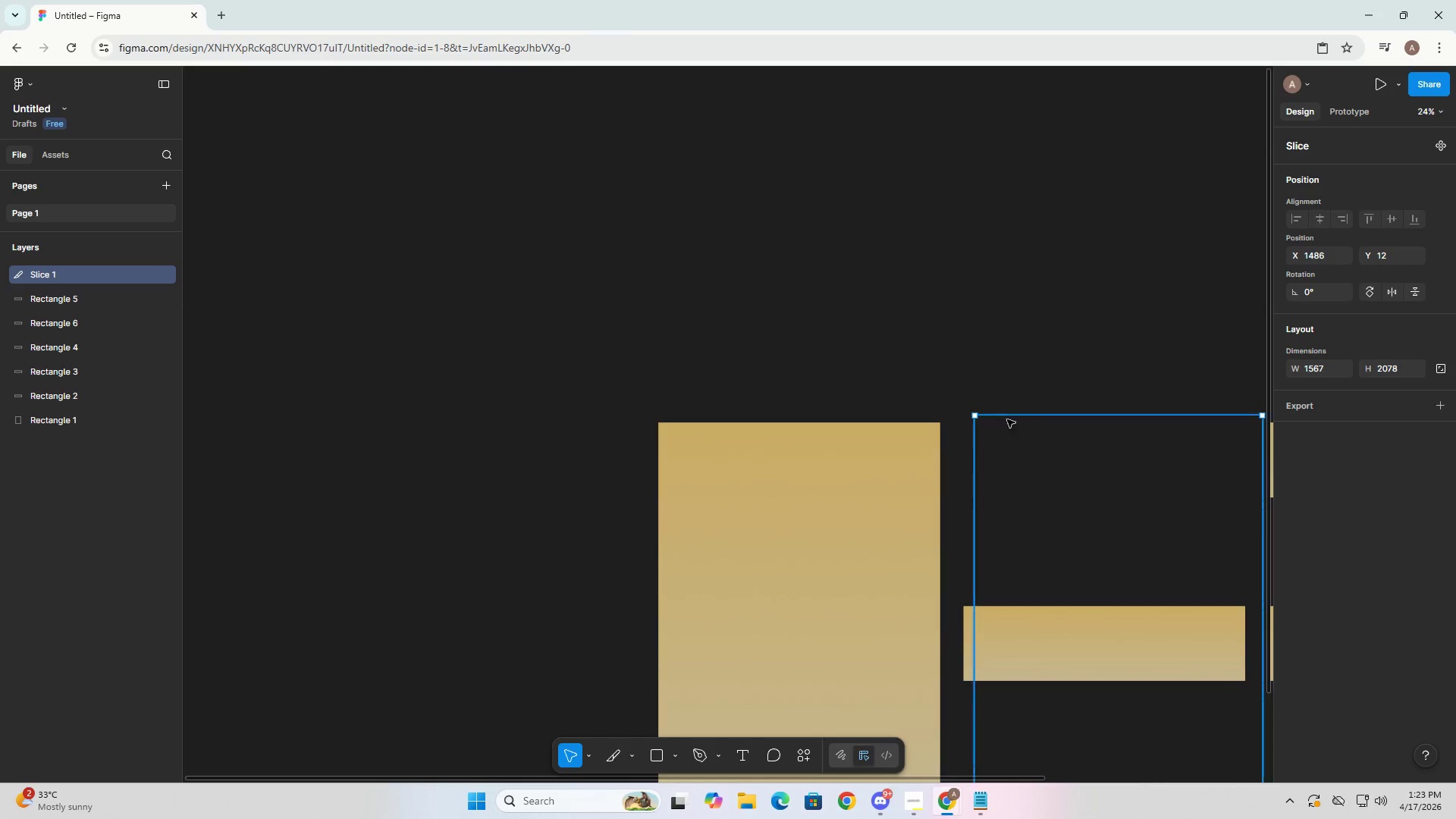 
left_click_drag(start_coordinate=[1018, 309], to_coordinate=[779, 140])
 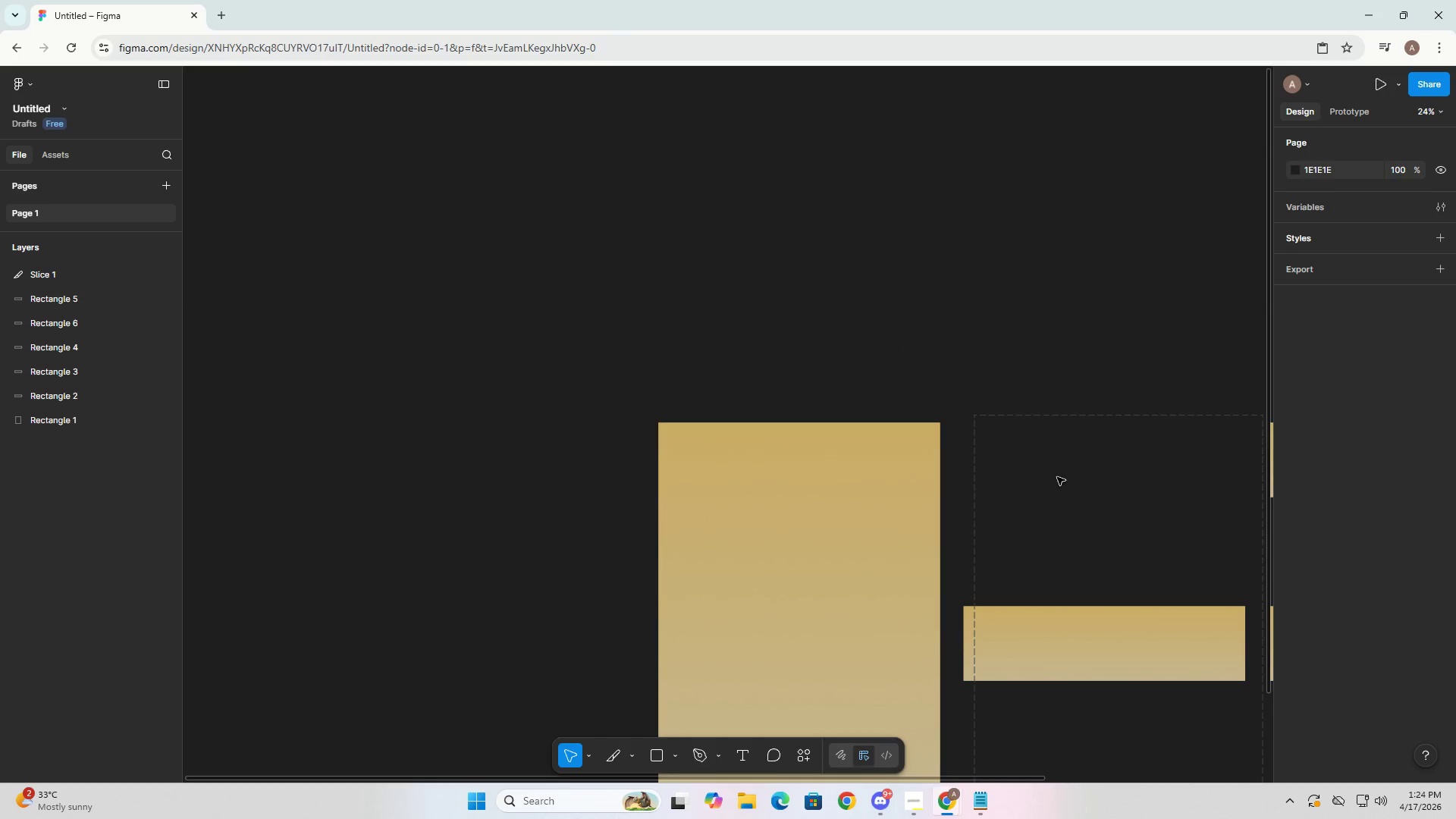 
hold_key(key=Space, duration=0.41)
 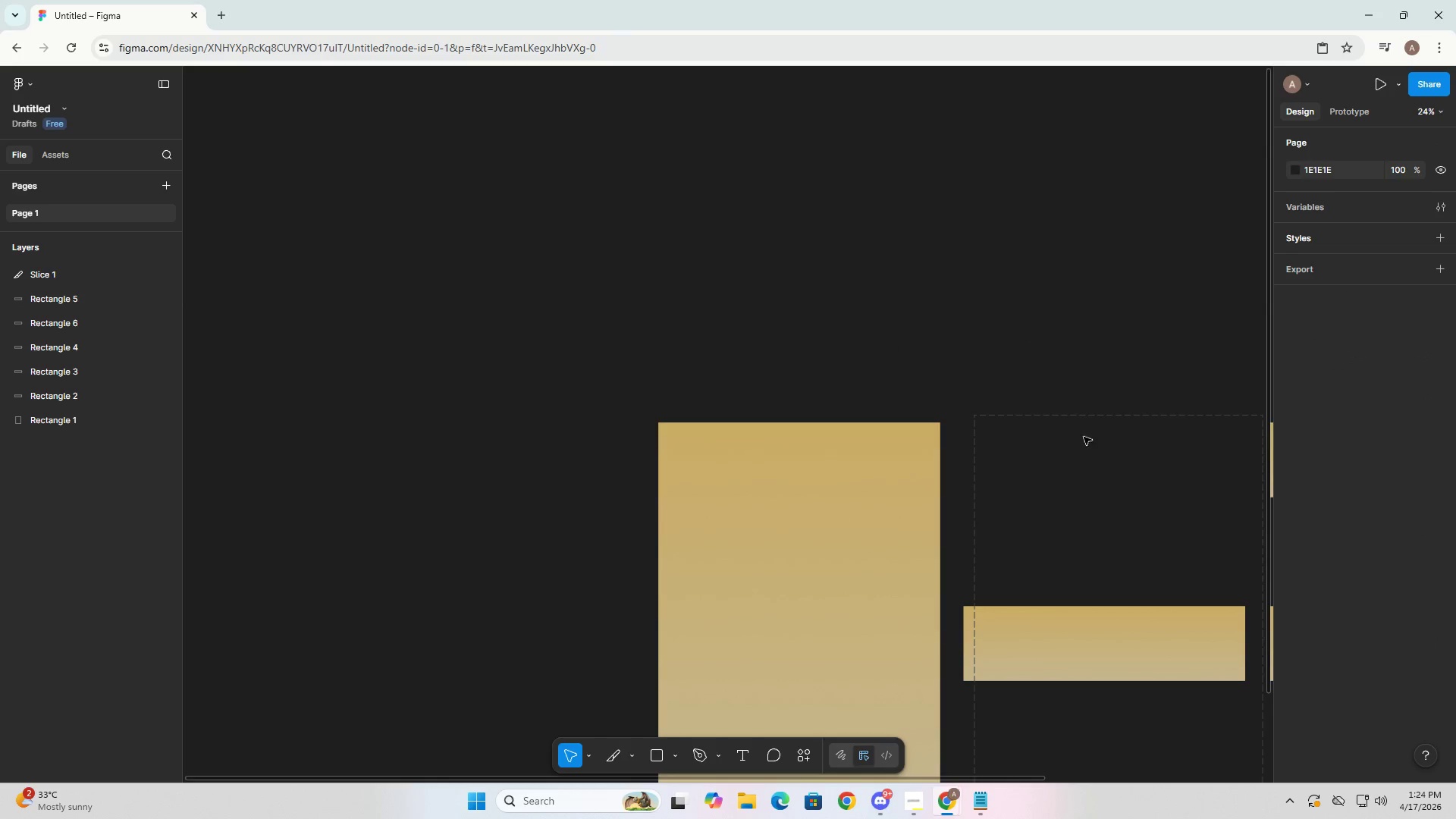 
left_click([1057, 476])
 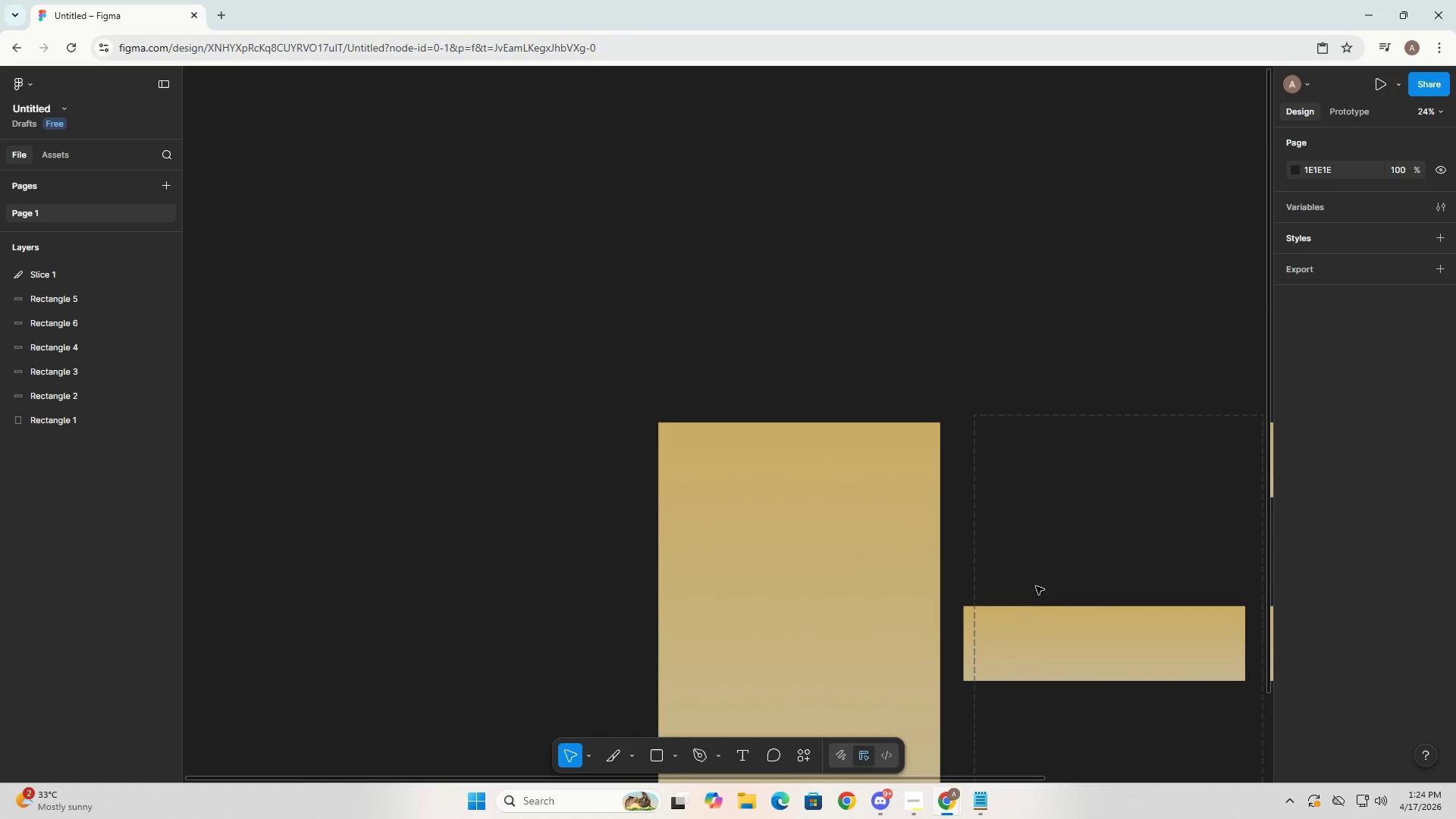 
left_click([1001, 249])
 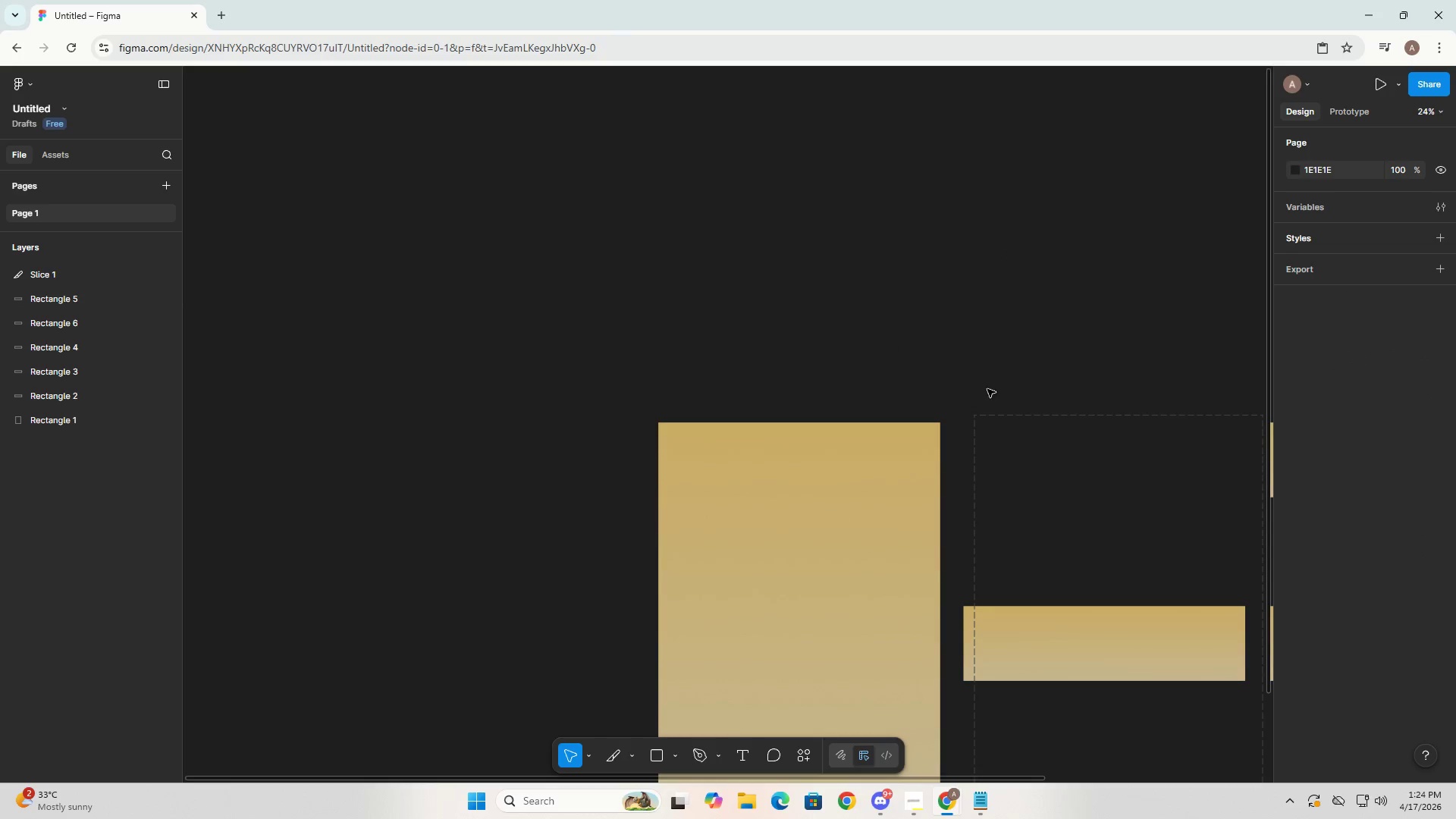 
key(Space)
 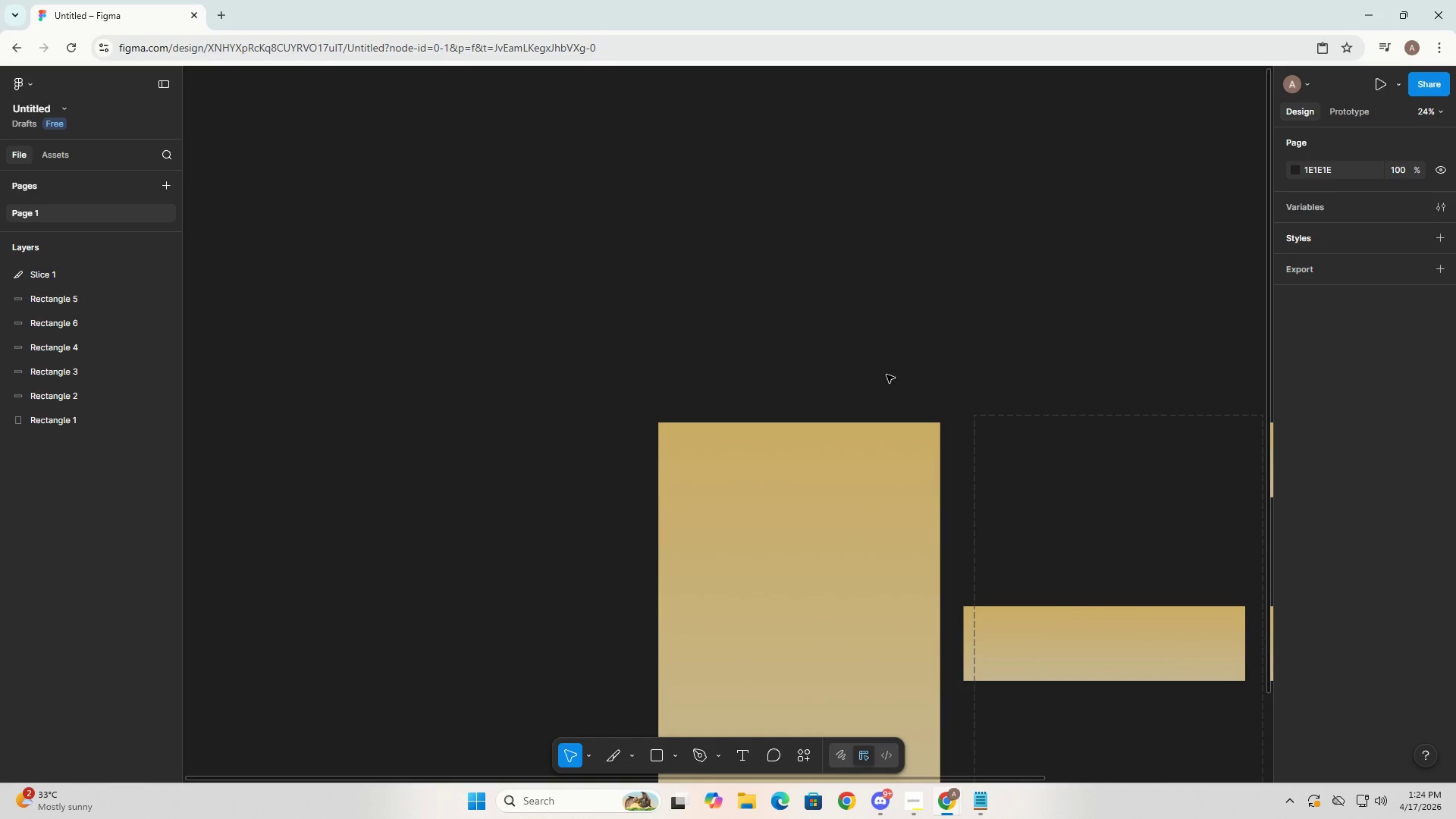 
left_click_drag(start_coordinate=[886, 375], to_coordinate=[857, 360])
 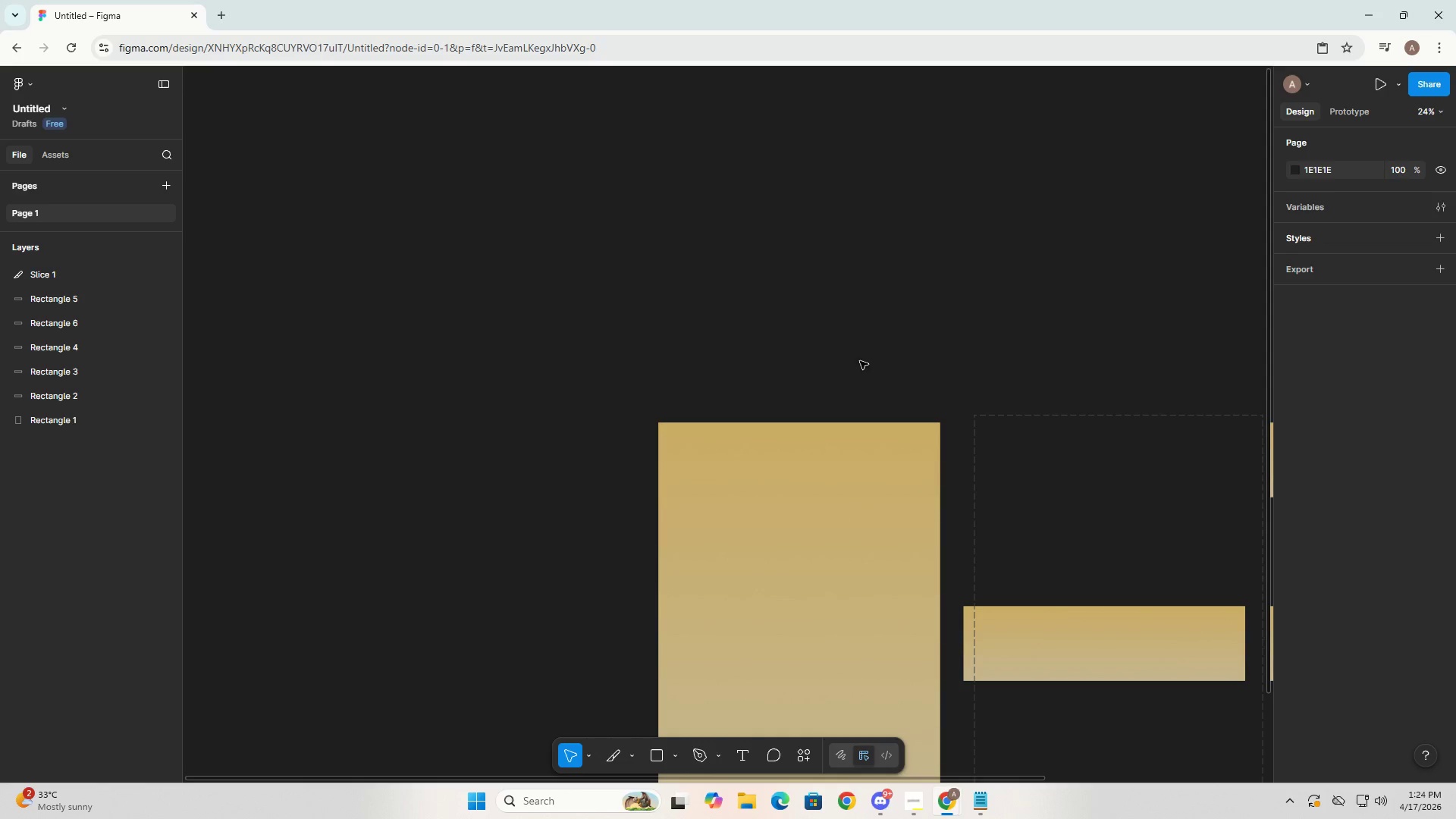 
key(Escape)
 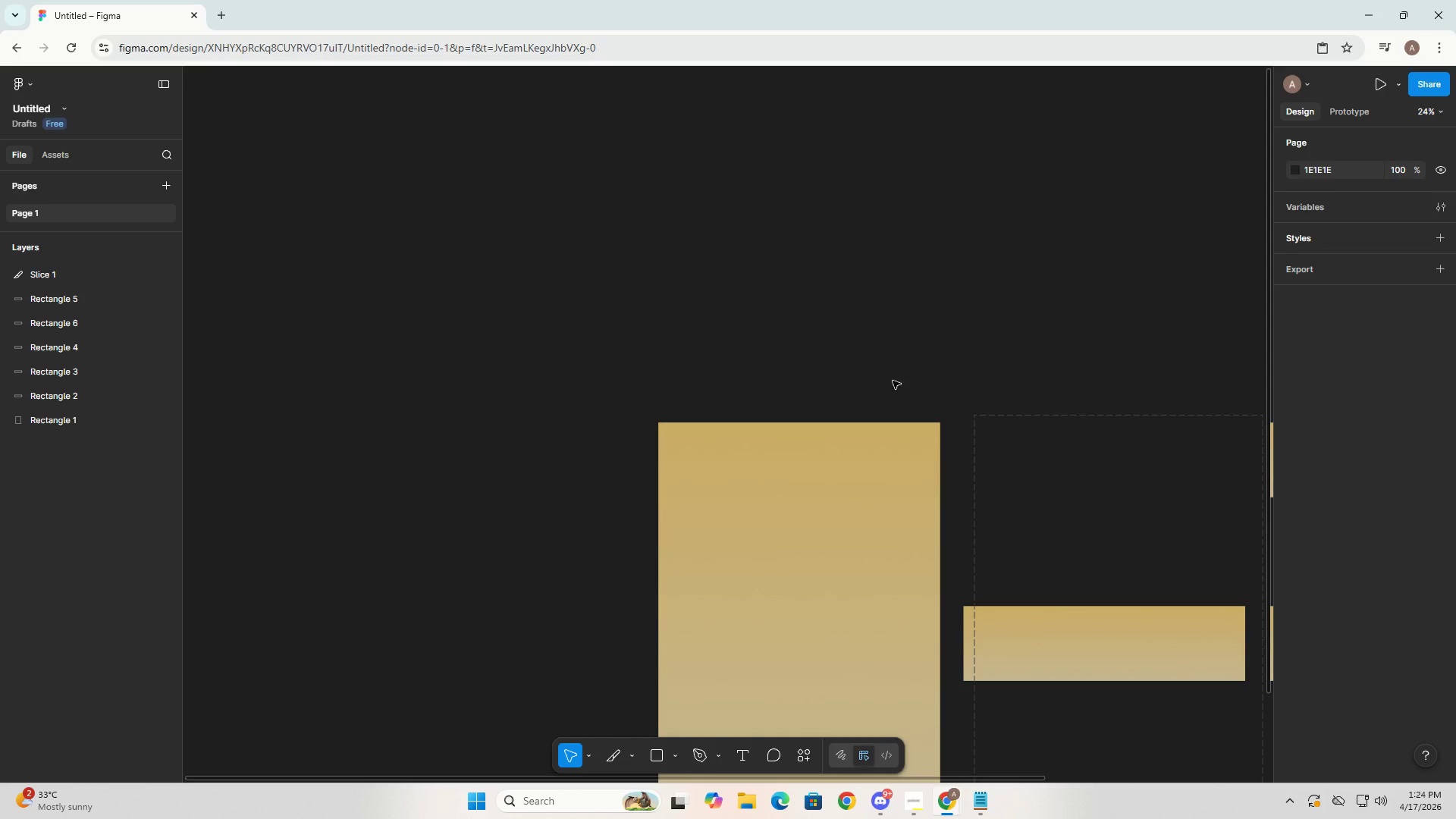 
key(Space)
 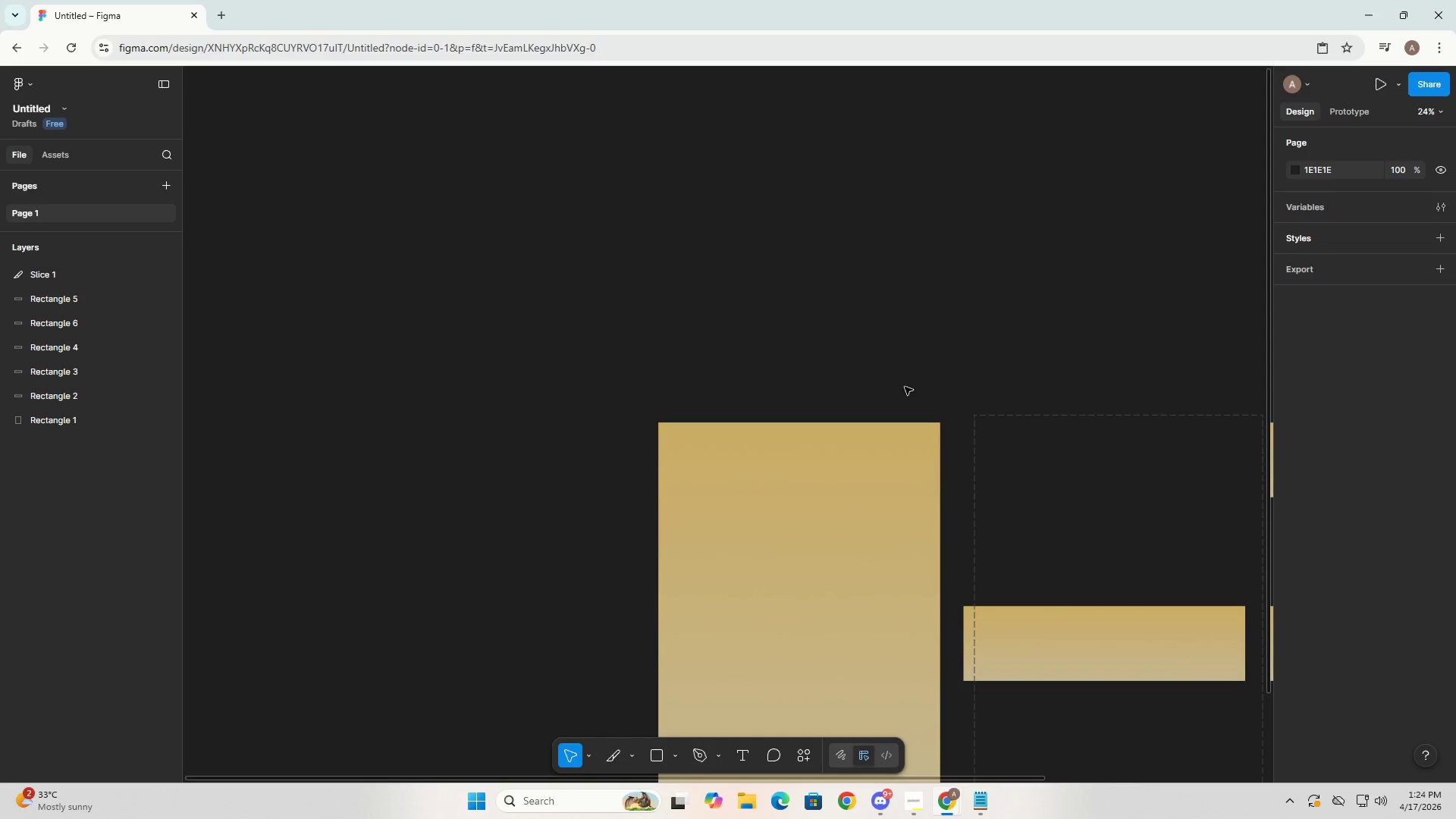 
hold_key(key=Space, duration=0.58)
 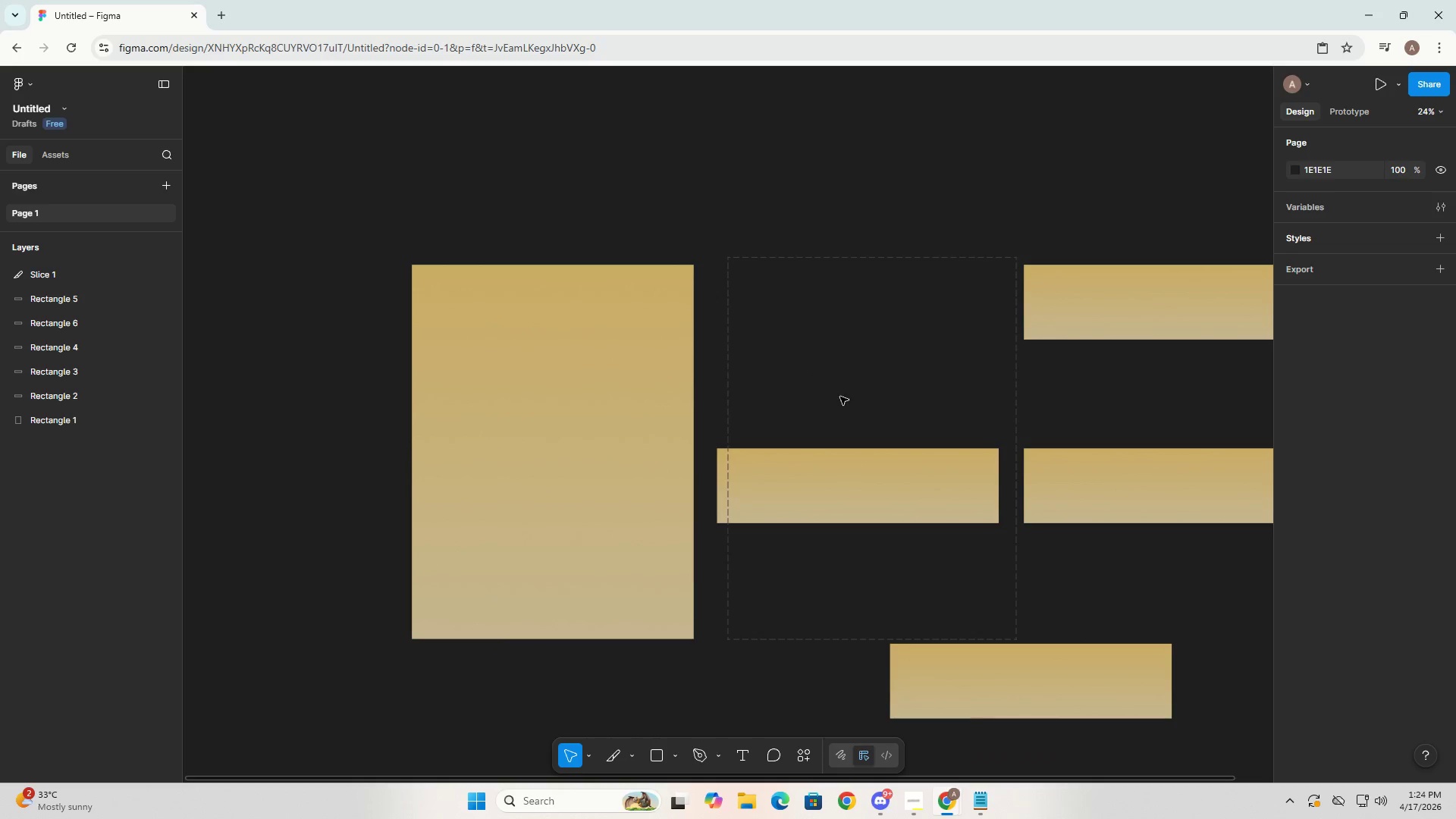 
left_click_drag(start_coordinate=[905, 387], to_coordinate=[658, 229])
 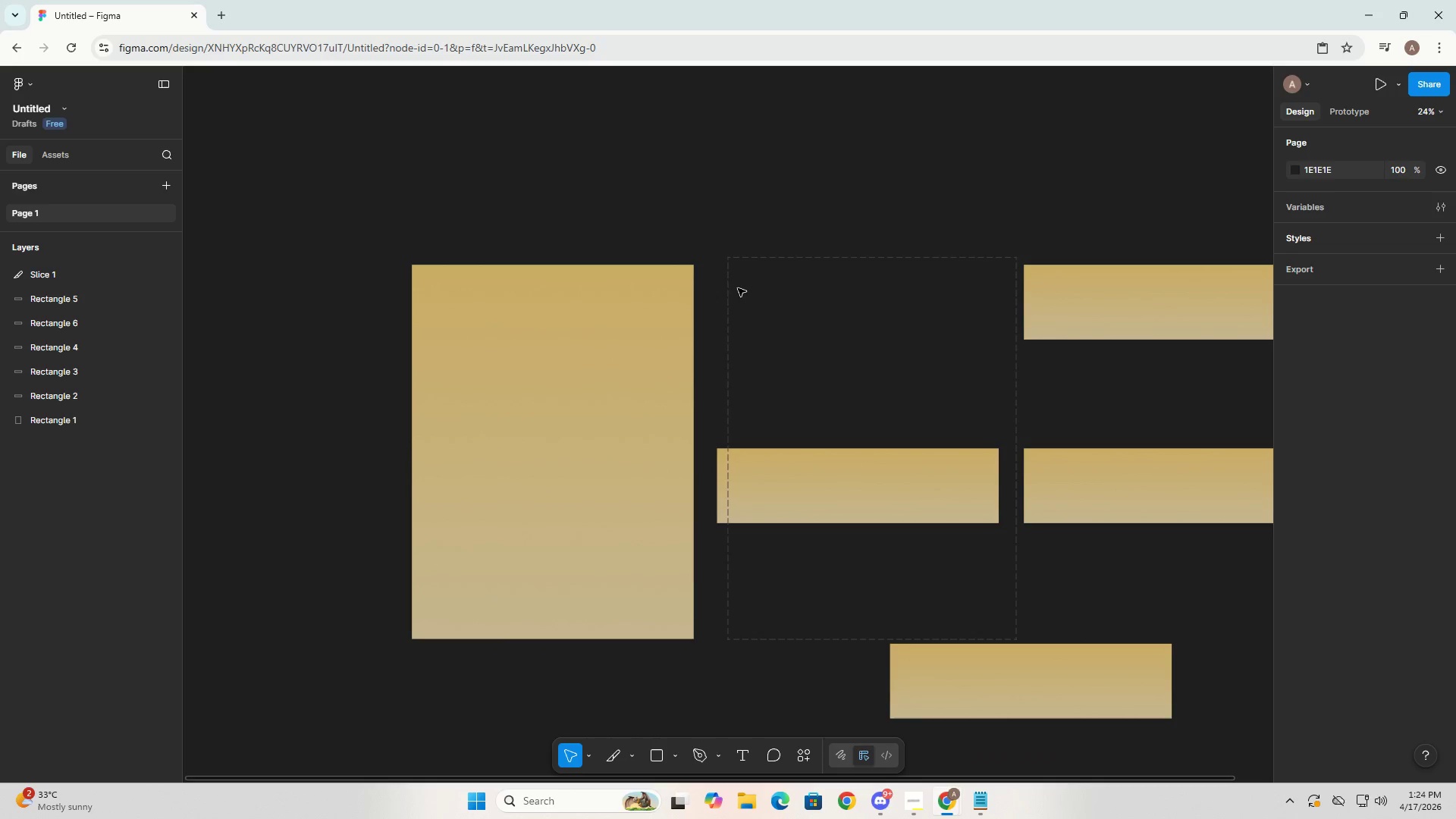 
double_click([772, 314])
 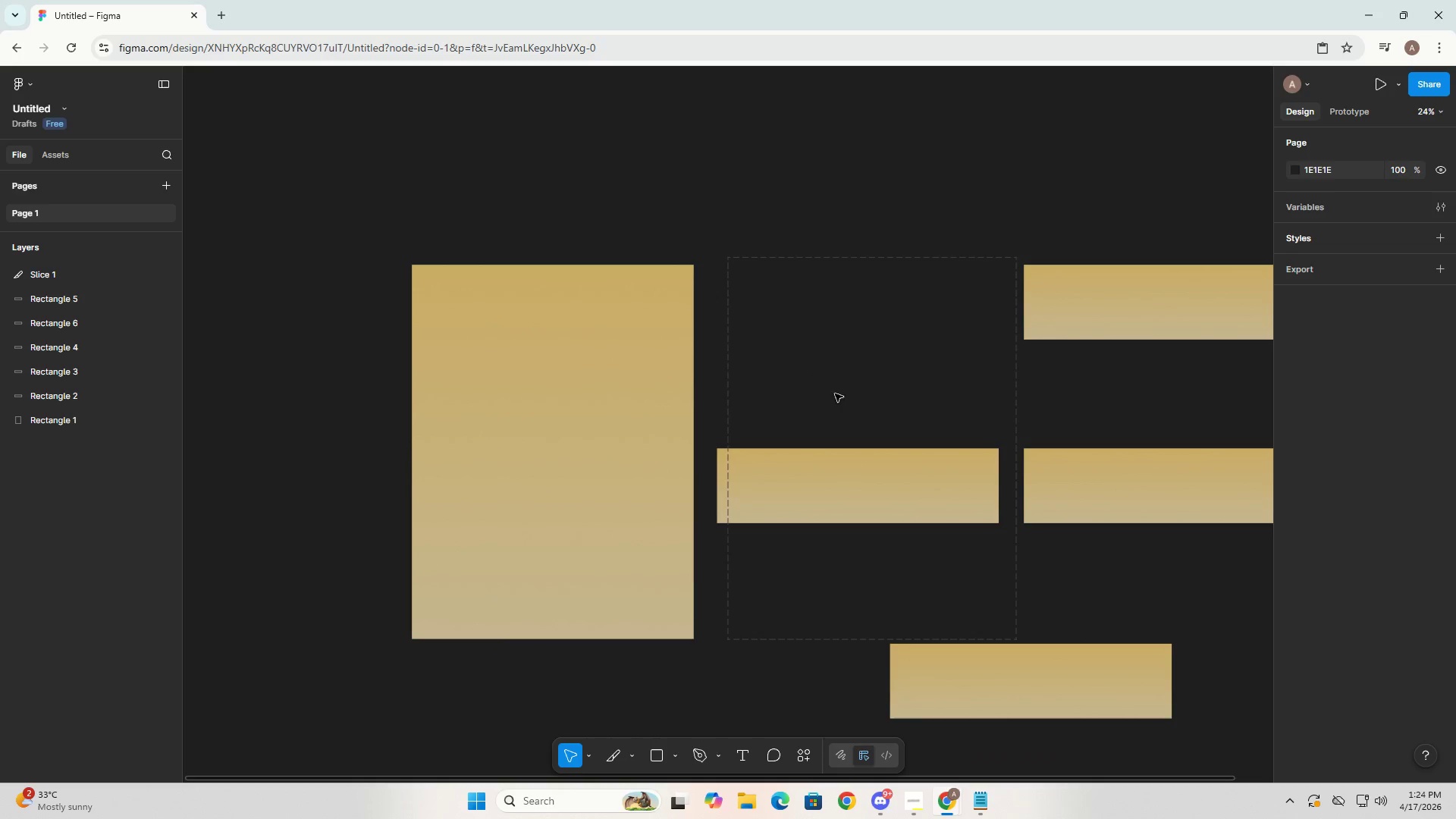 
triple_click([840, 397])
 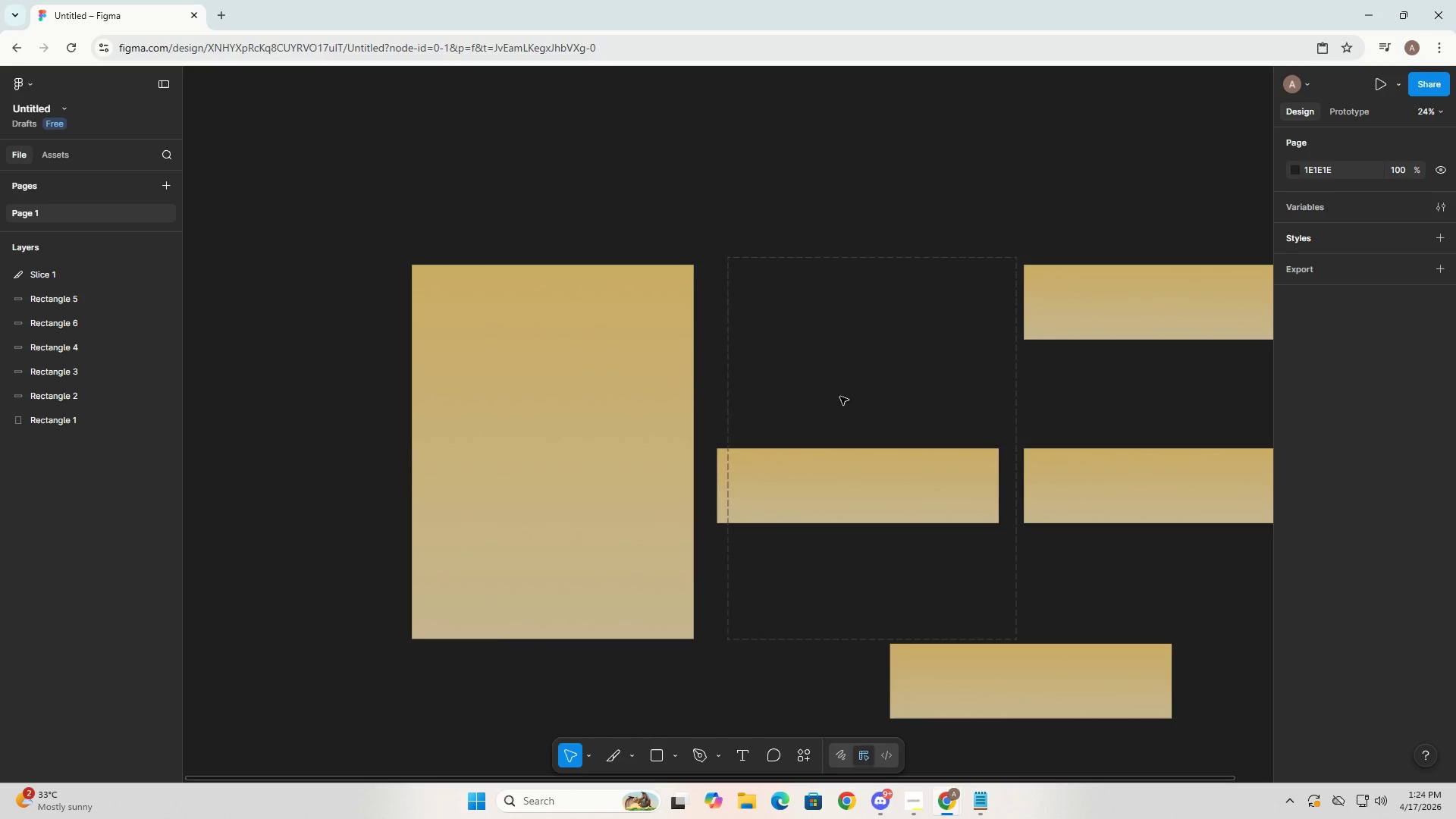 
key(Escape)
 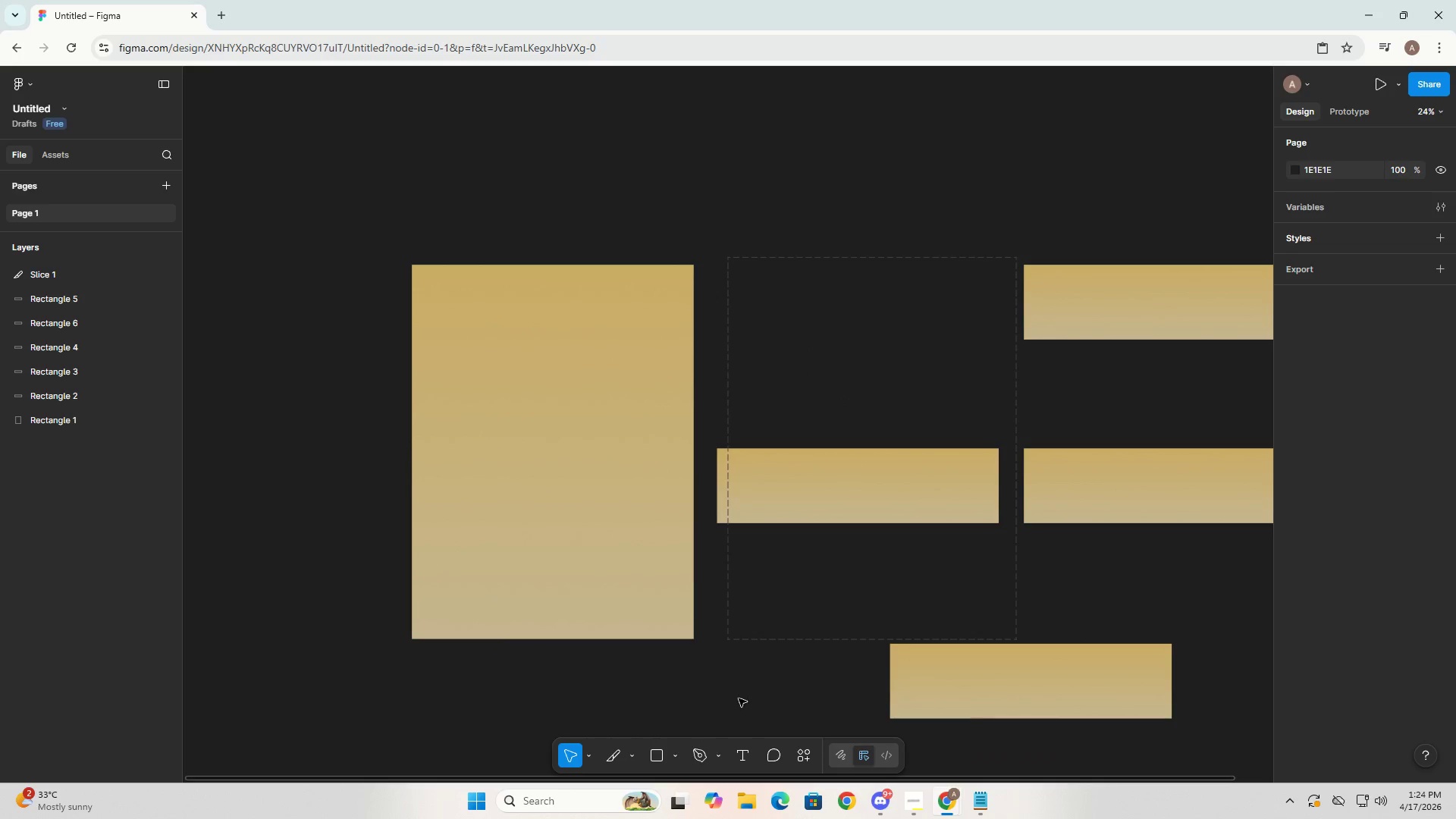 
left_click_drag(start_coordinate=[752, 685], to_coordinate=[756, 682])
 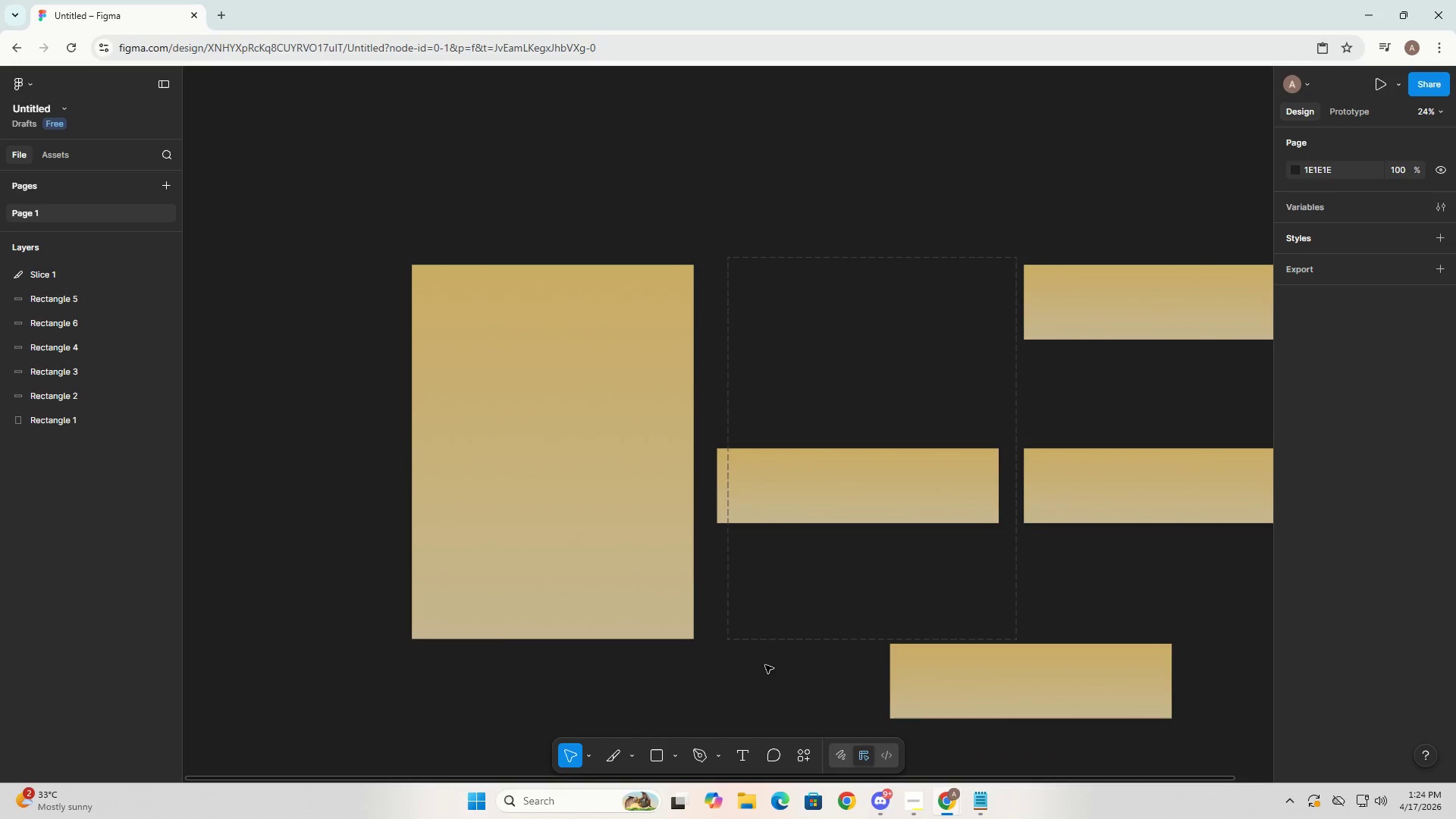 
left_click_drag(start_coordinate=[767, 657], to_coordinate=[769, 645])
 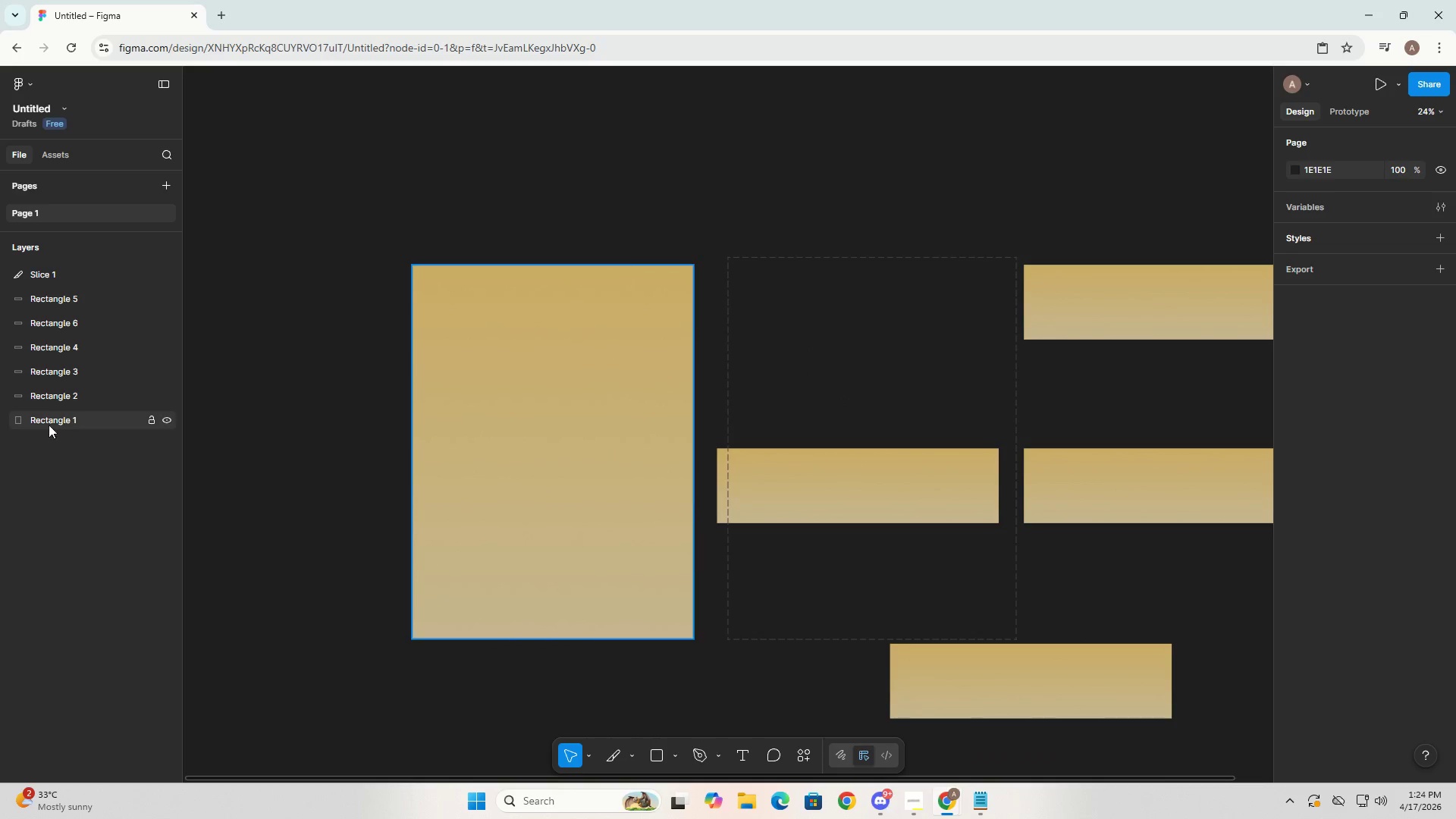 
left_click([71, 418])
 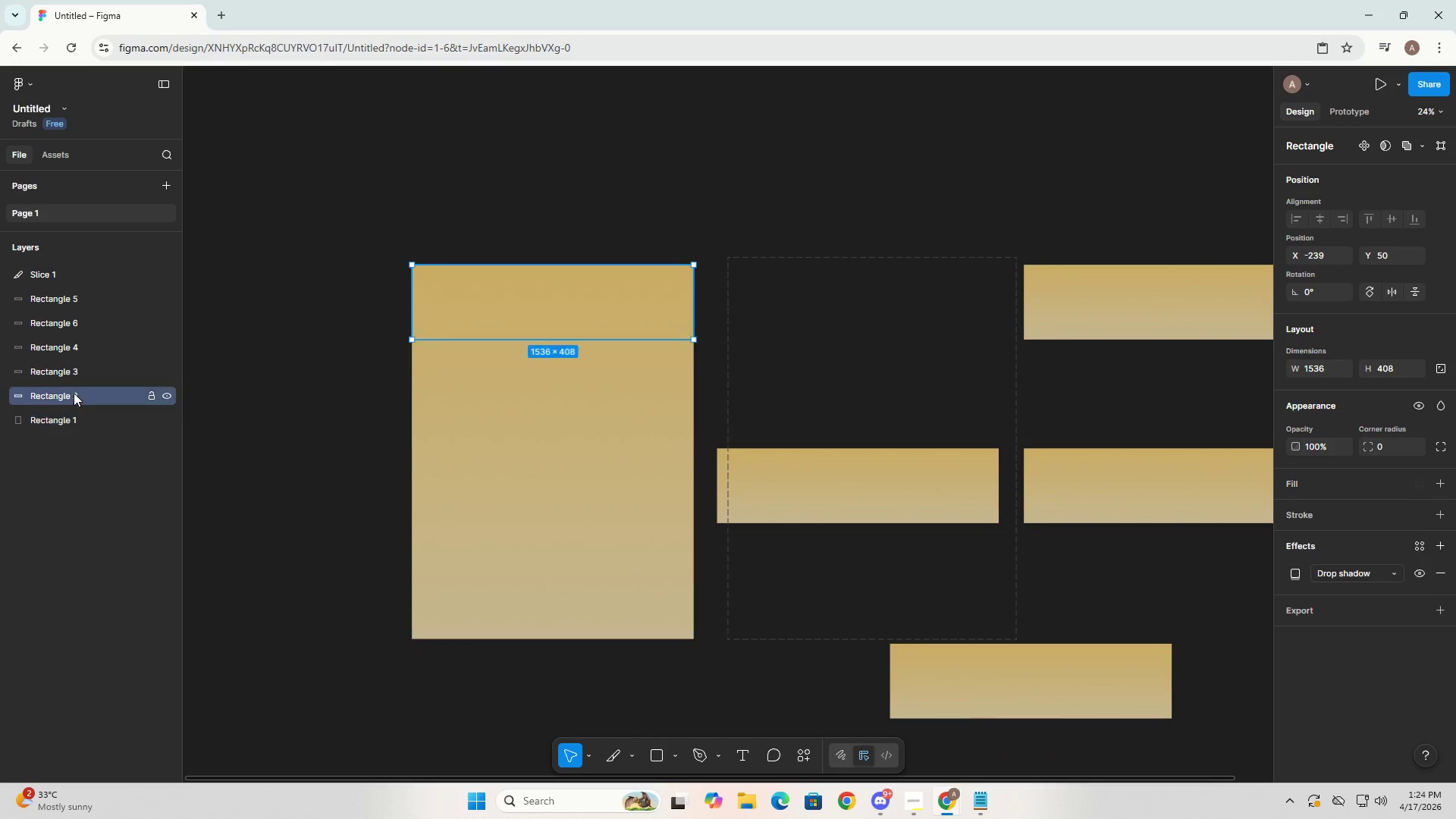 
double_click([84, 374])
 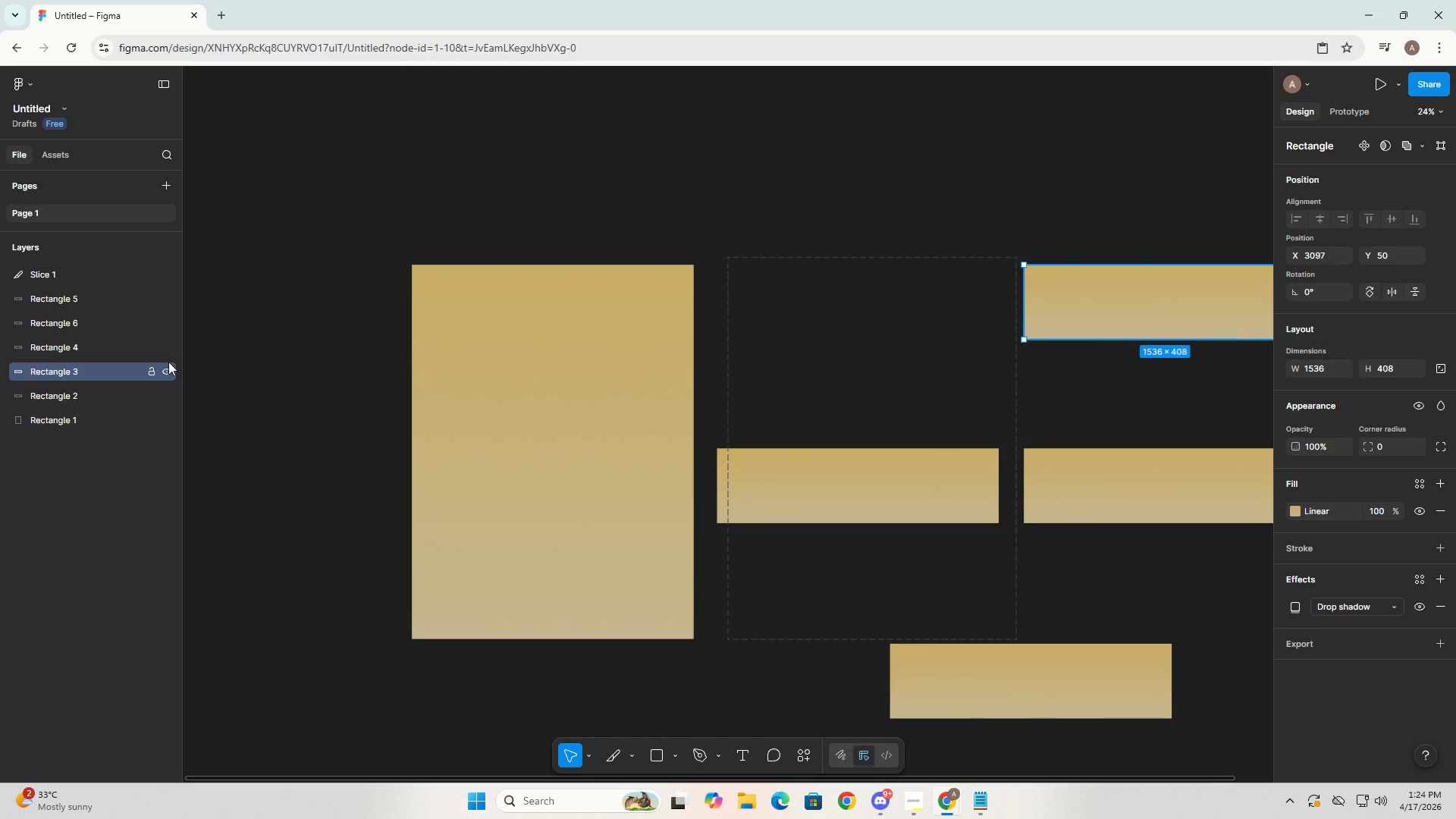 
left_click([67, 396])
 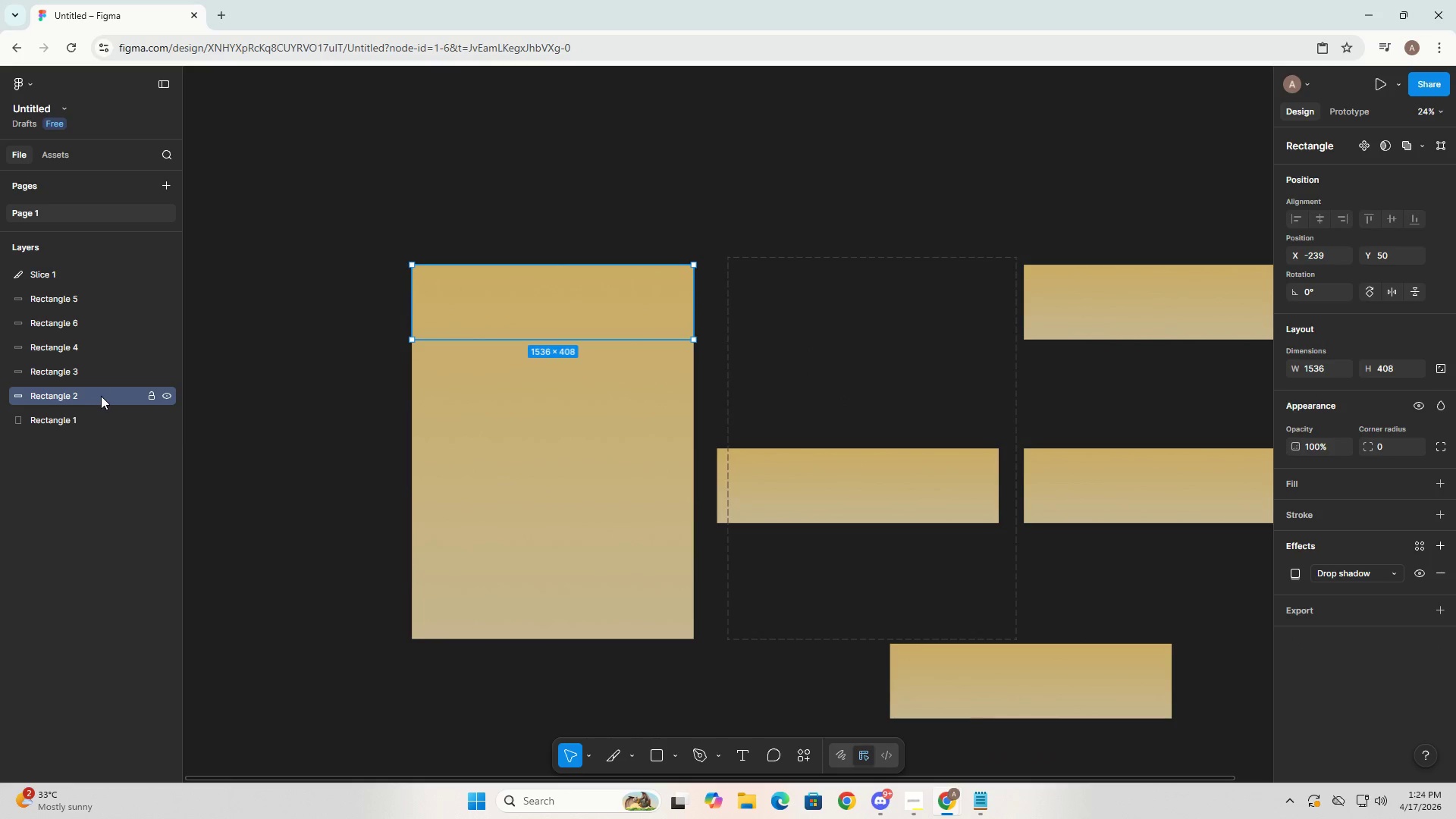 
key(Backspace)
 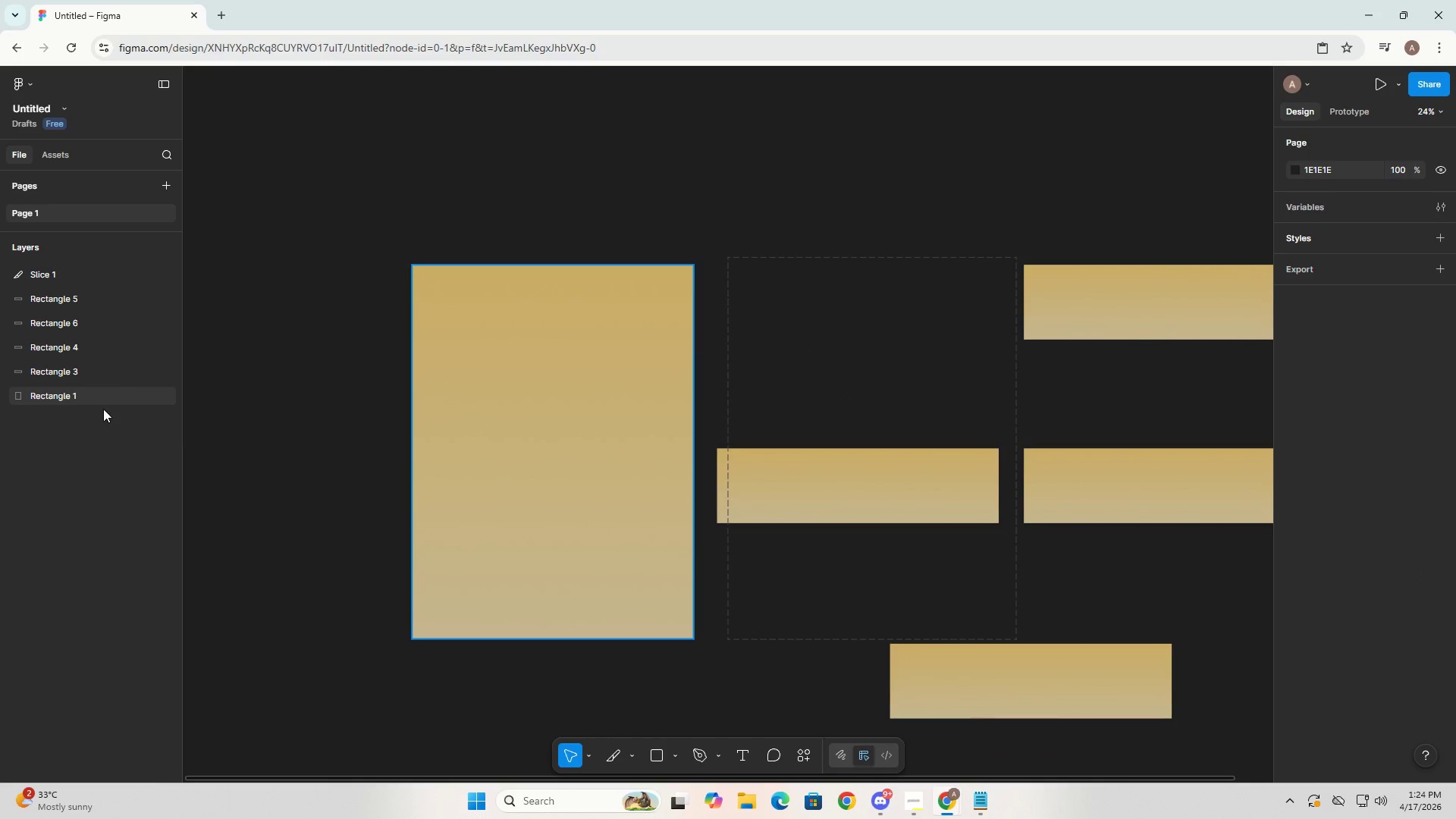 
double_click([99, 397])
 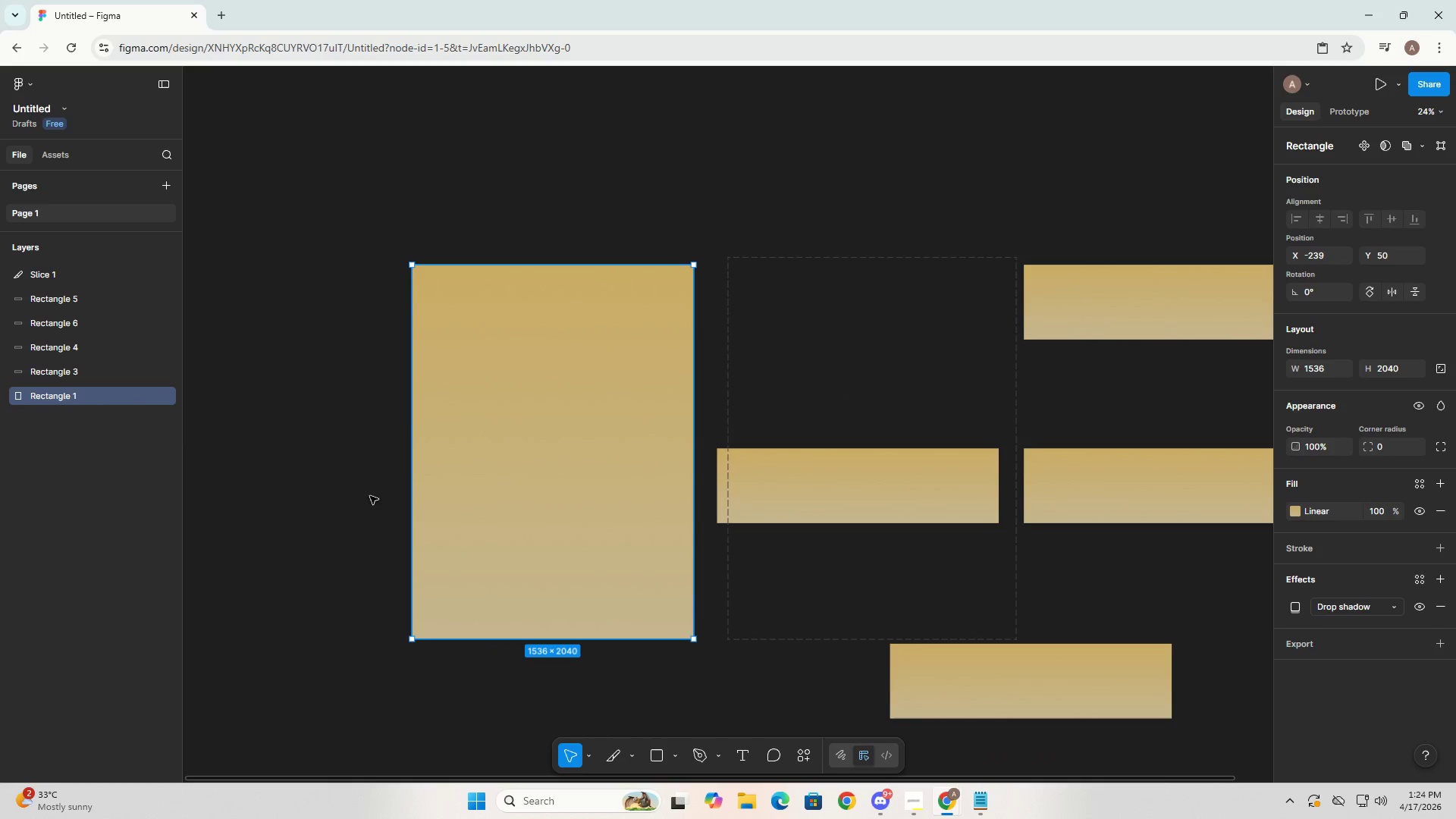 
left_click([767, 625])
 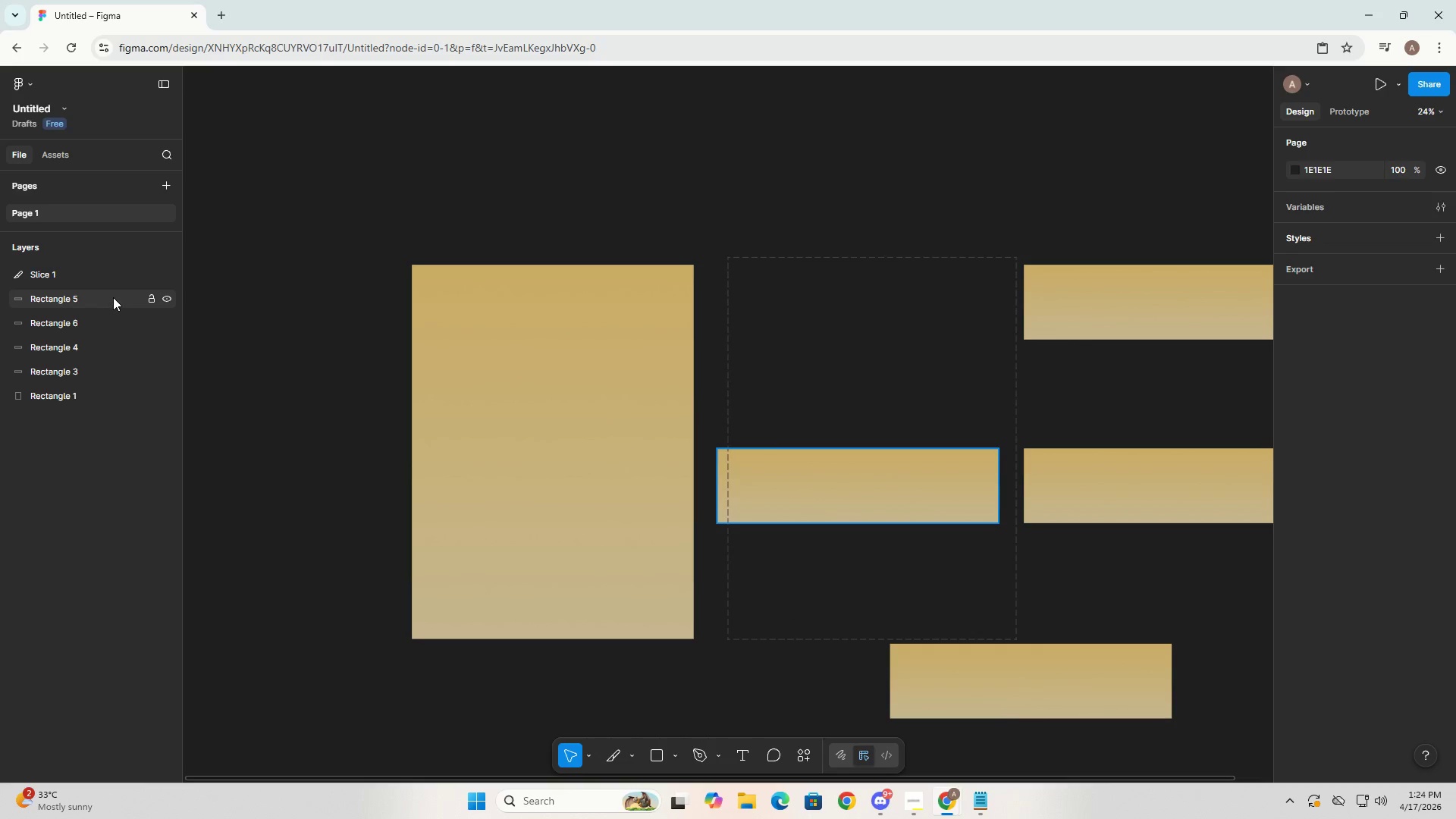 
left_click([108, 270])
 